 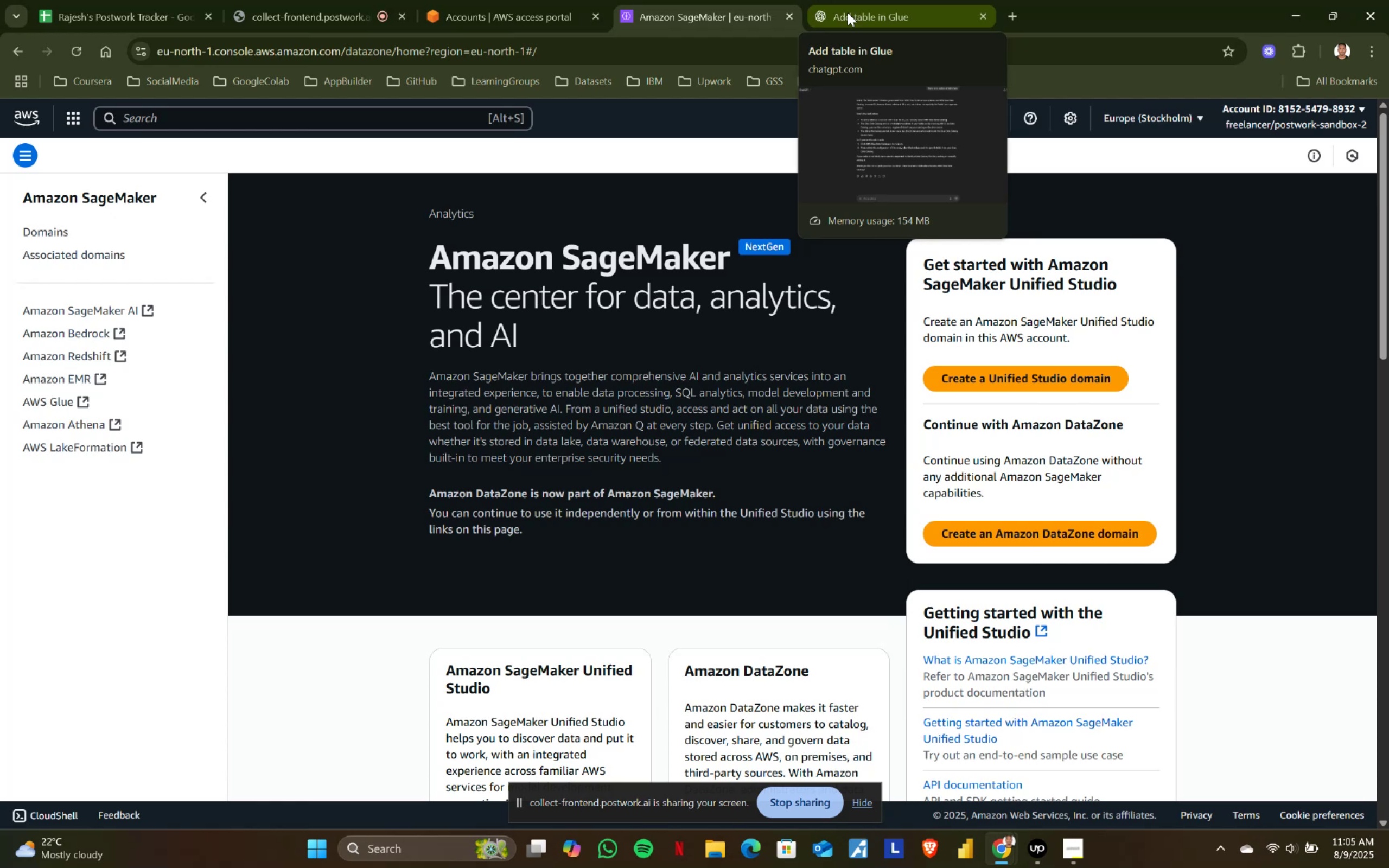 
left_click([996, 380])
 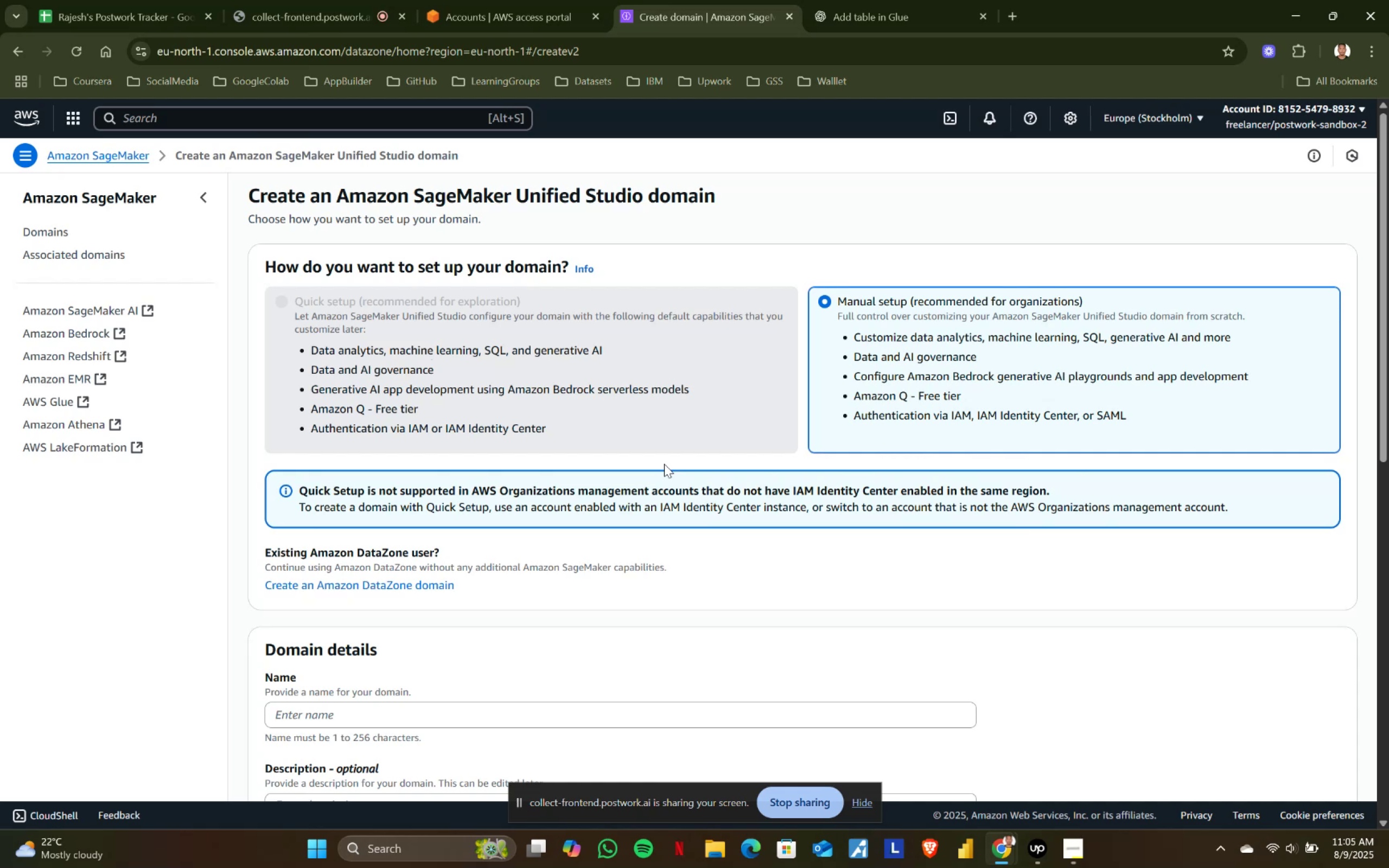 
wait(6.46)
 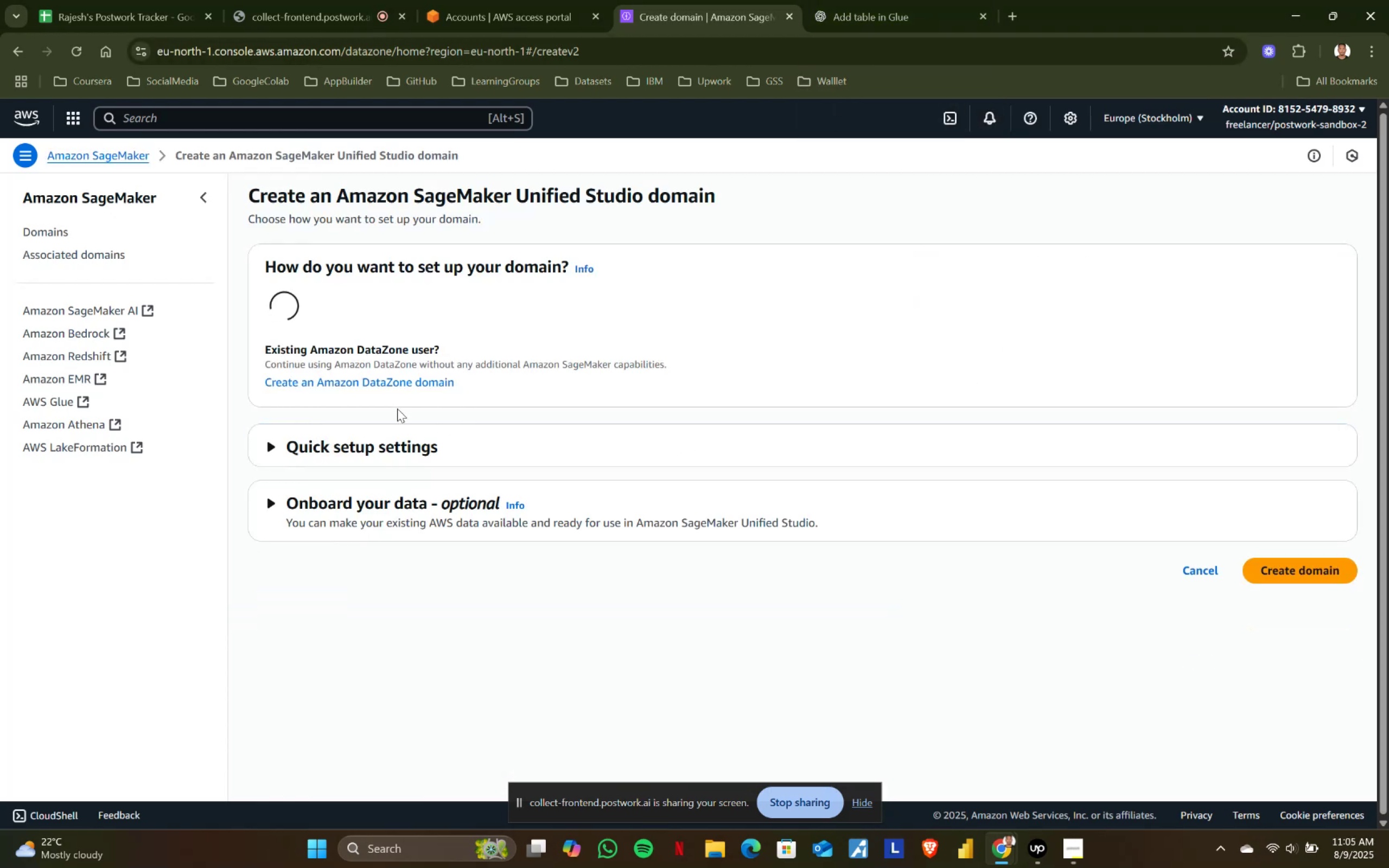 
scroll: coordinate [437, 423], scroll_direction: down, amount: 3.0
 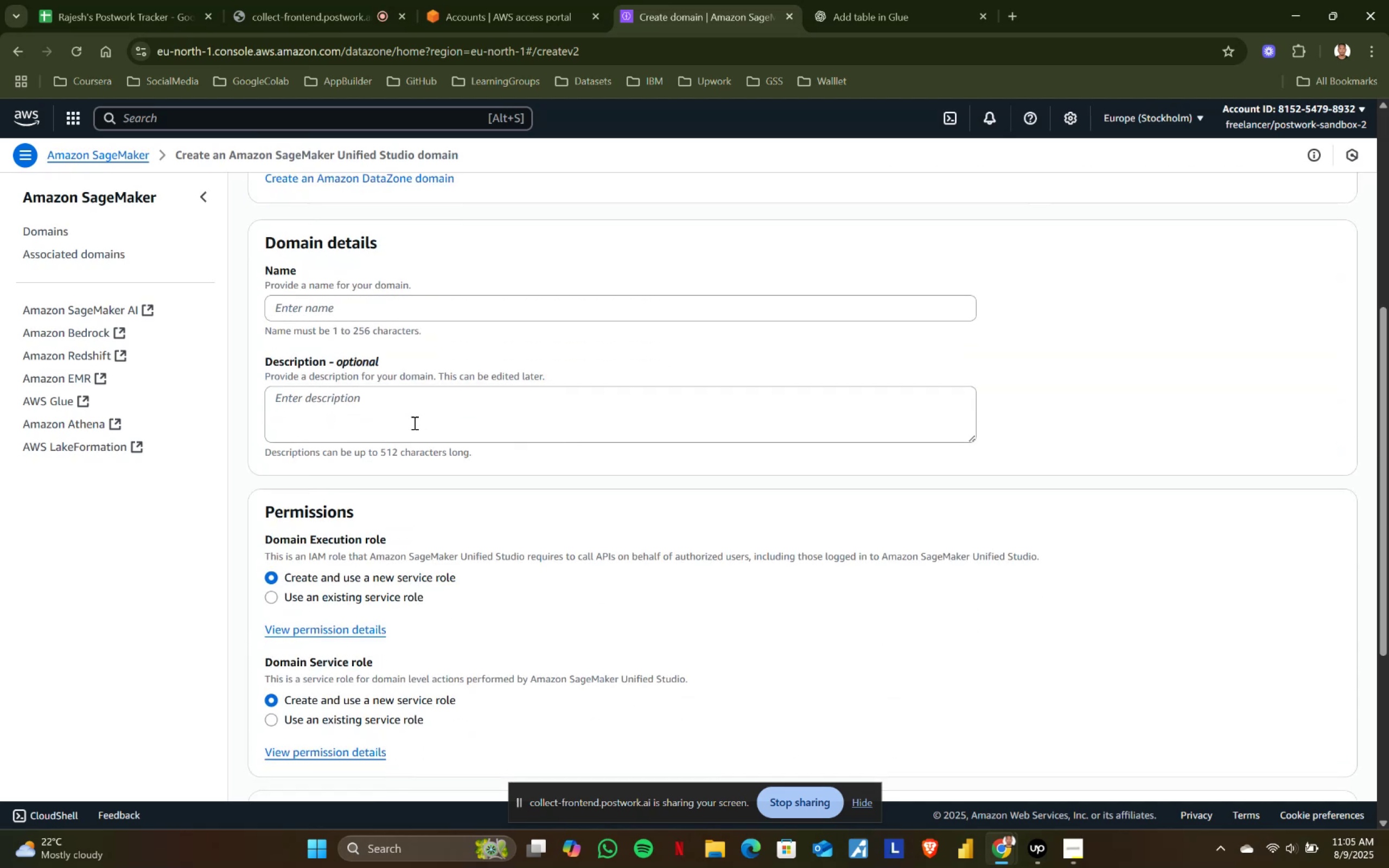 
scroll: coordinate [446, 405], scroll_direction: up, amount: 4.0
 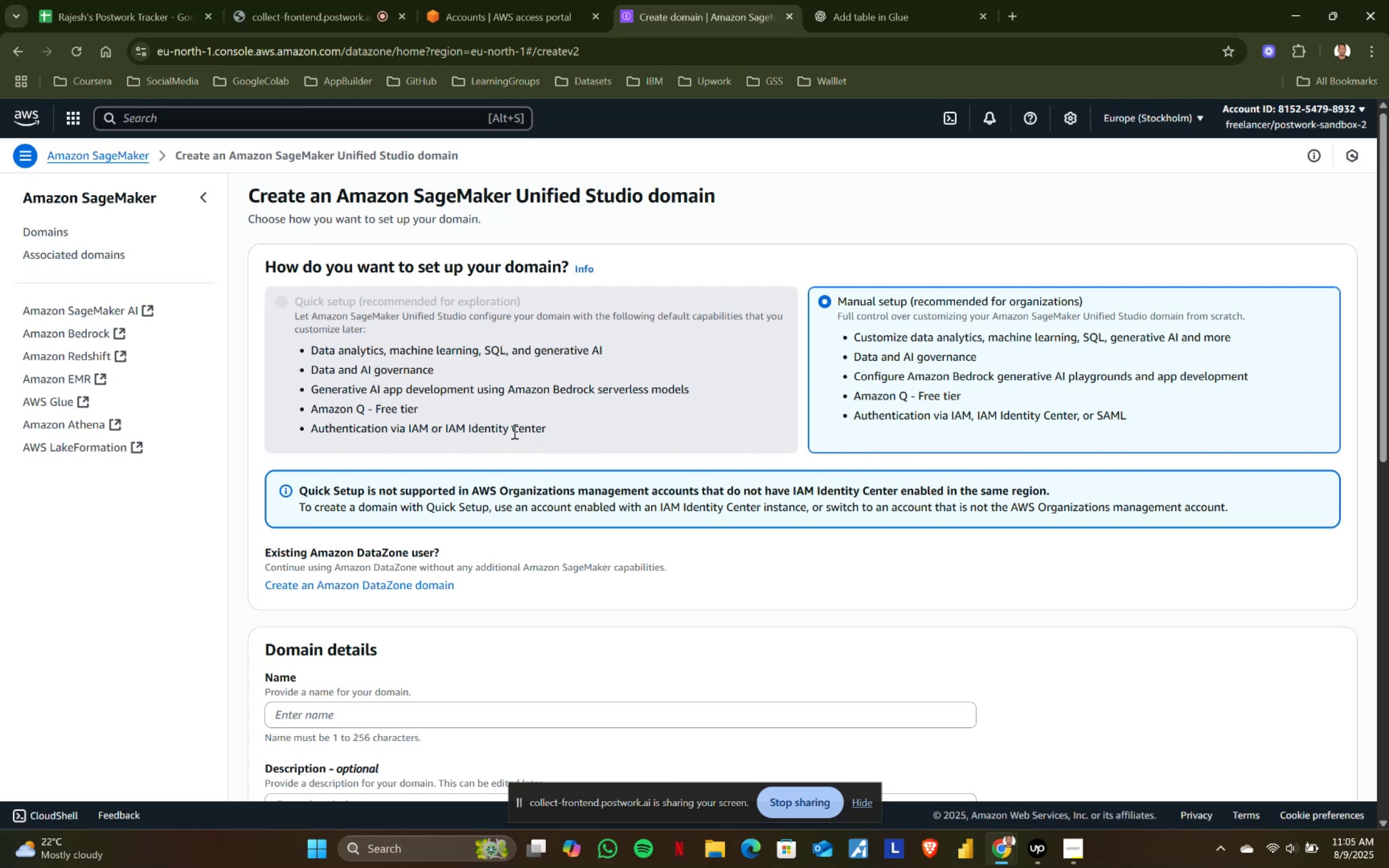 
scroll: coordinate [513, 432], scroll_direction: down, amount: 2.0
 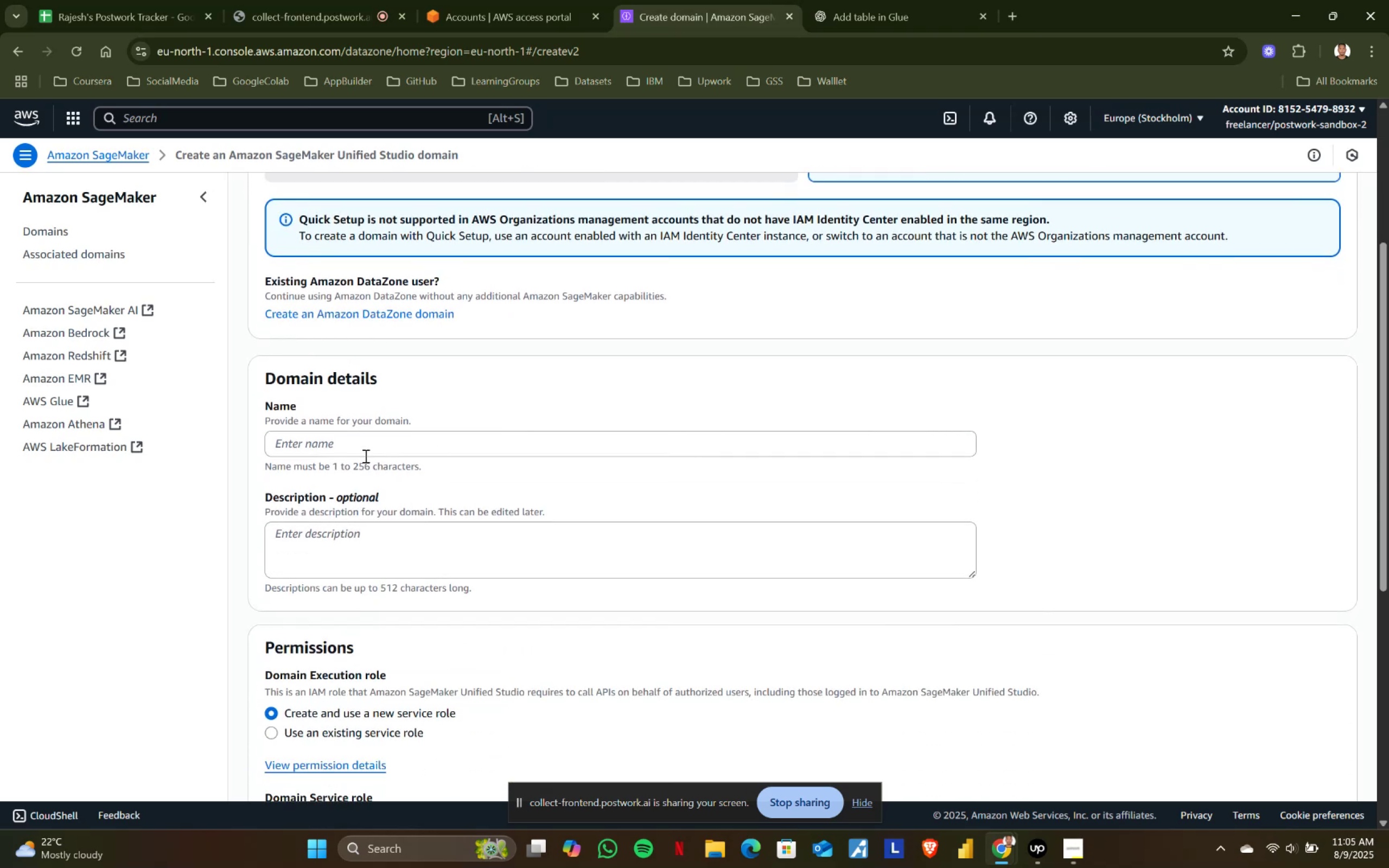 
left_click([366, 441])
 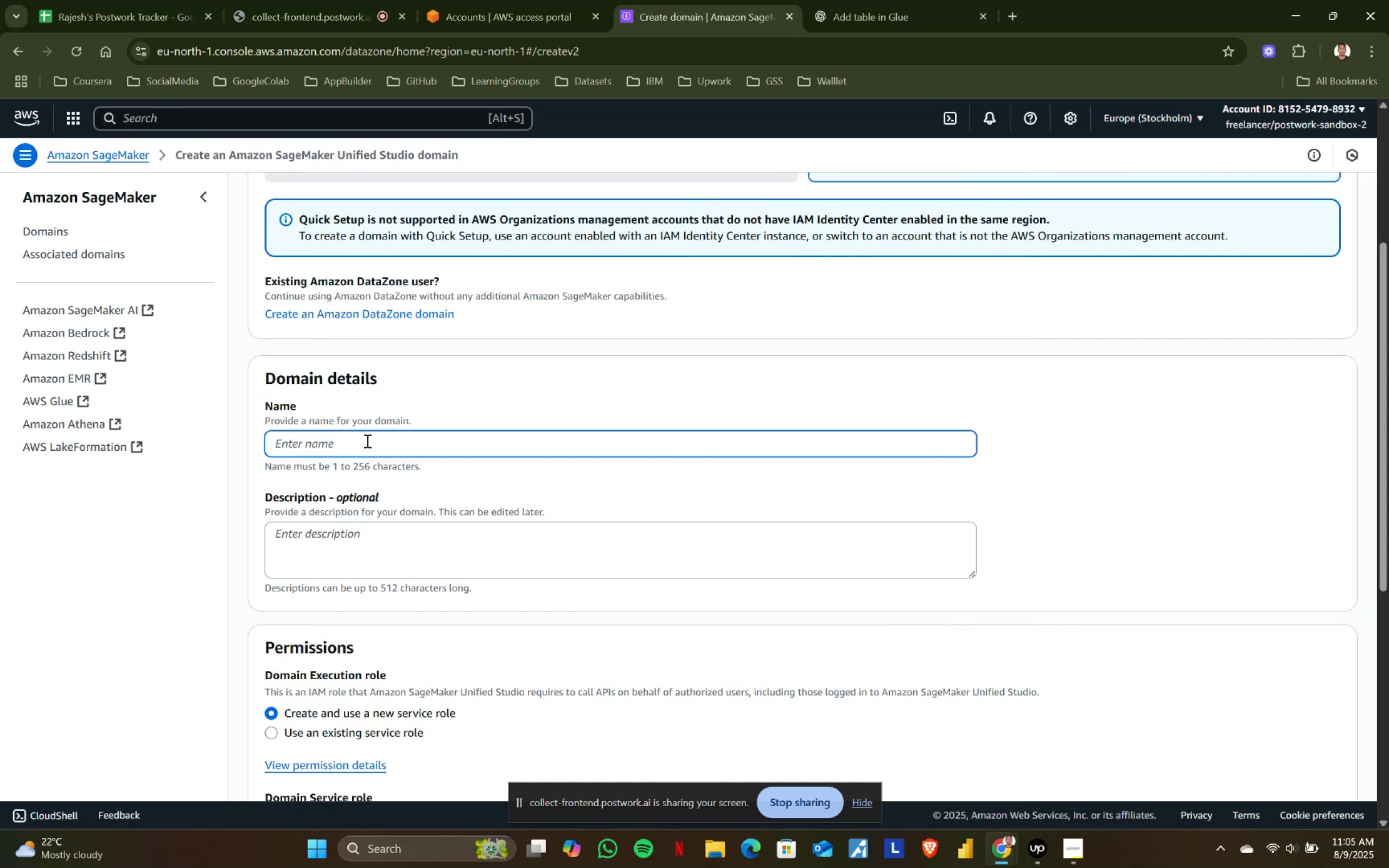 
wait(19.46)
 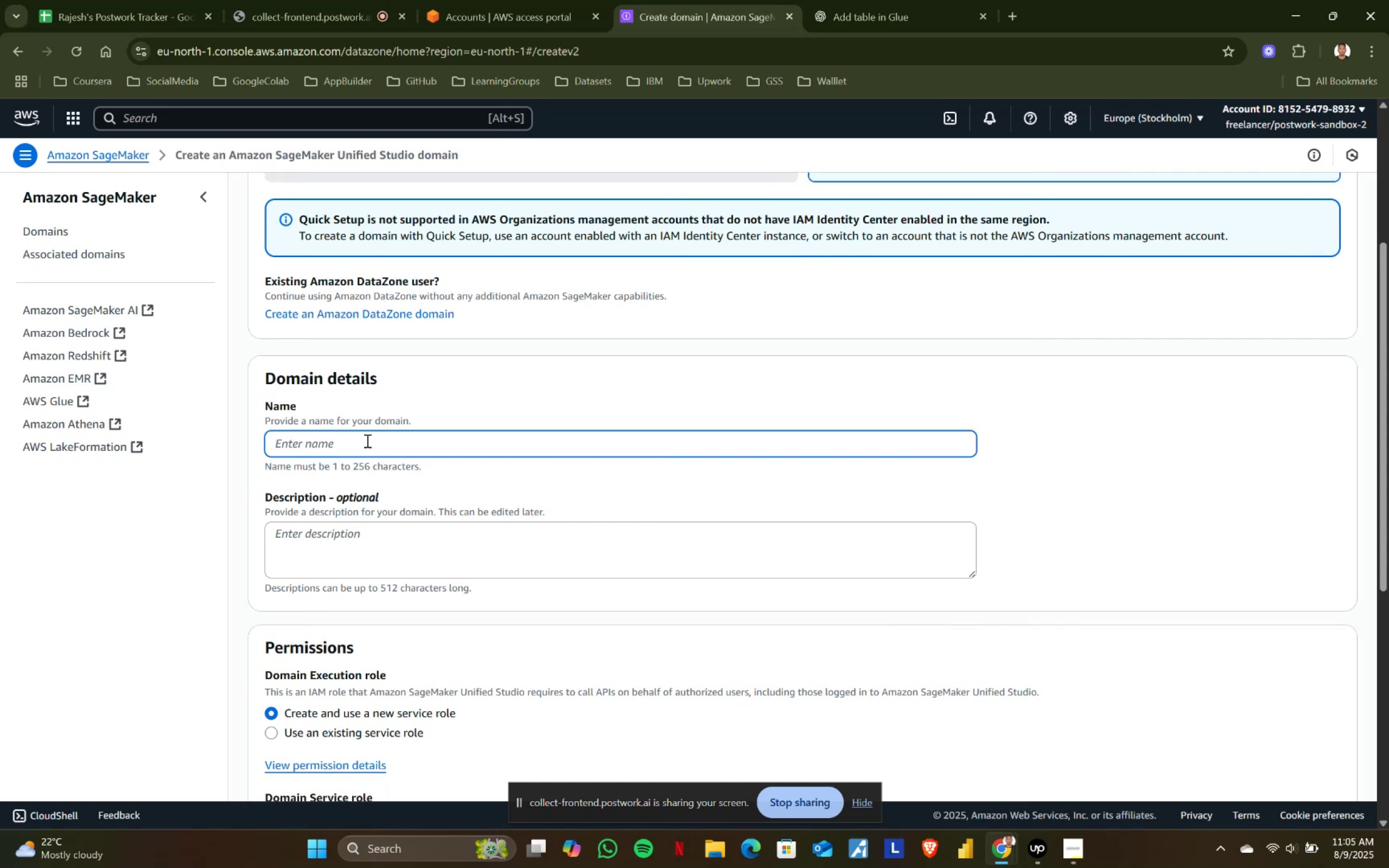 
type(my-stui)
key(Backspace)
type(dio-domain)
 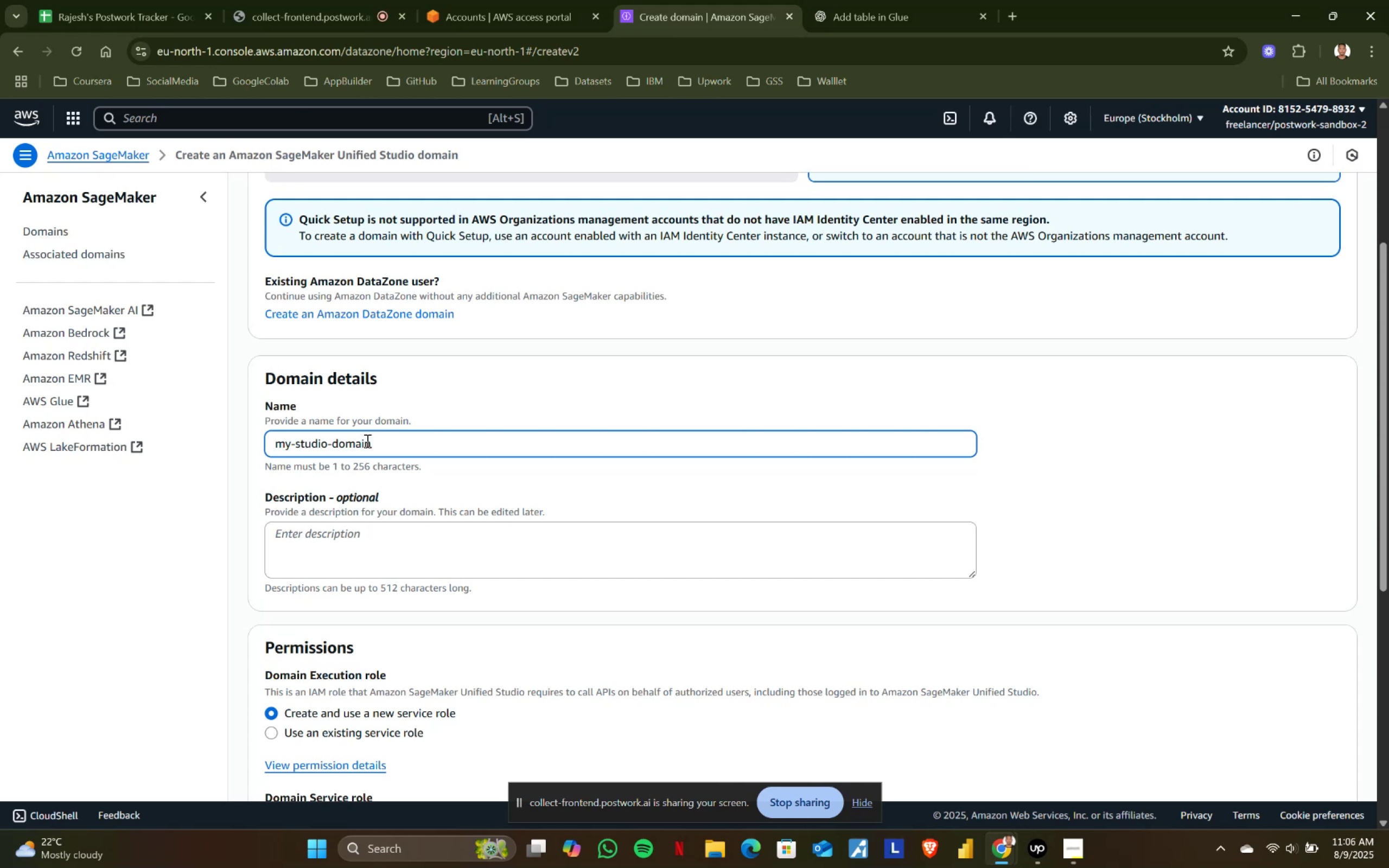 
scroll: coordinate [566, 559], scroll_direction: down, amount: 5.0
 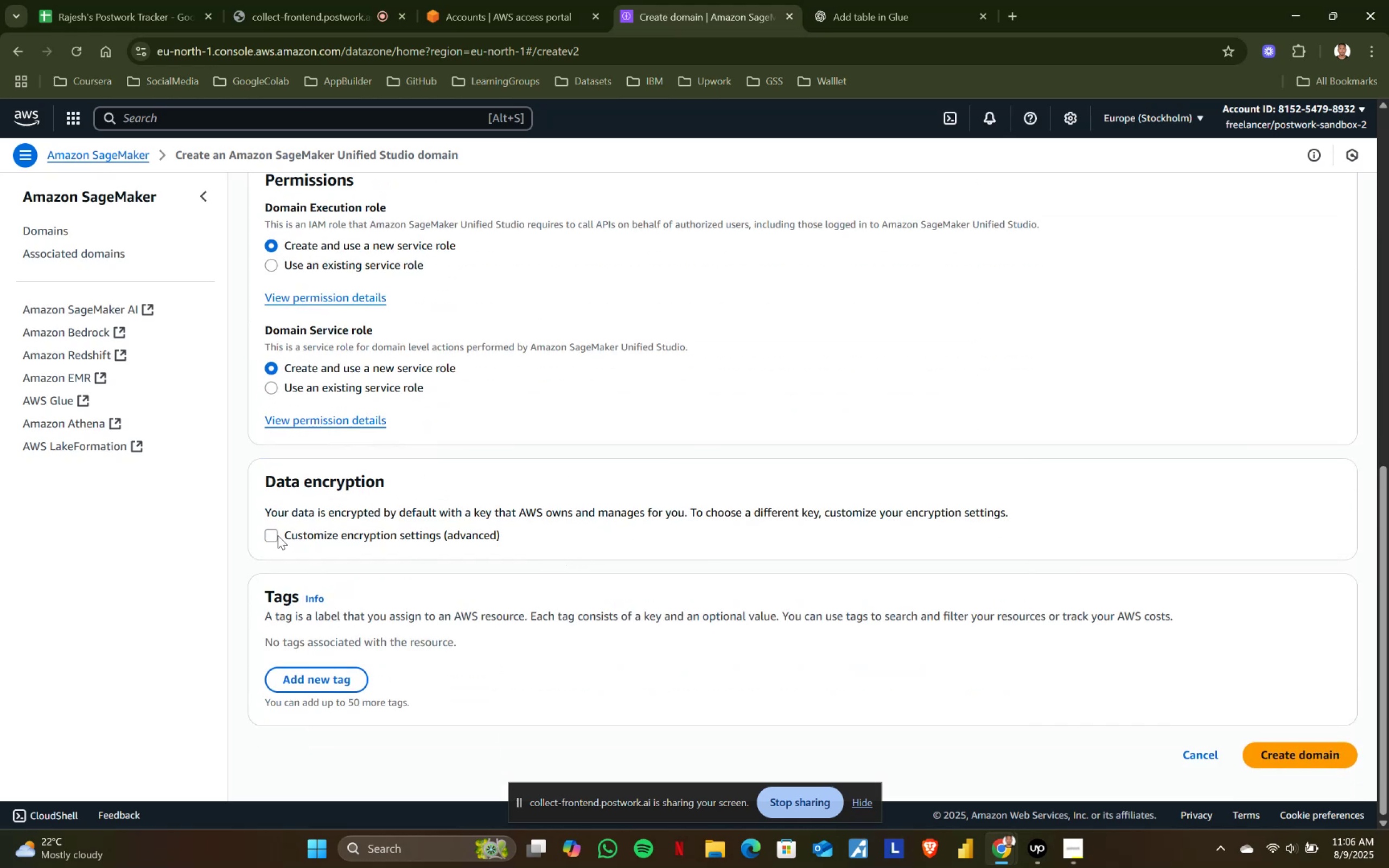 
left_click([277, 535])
 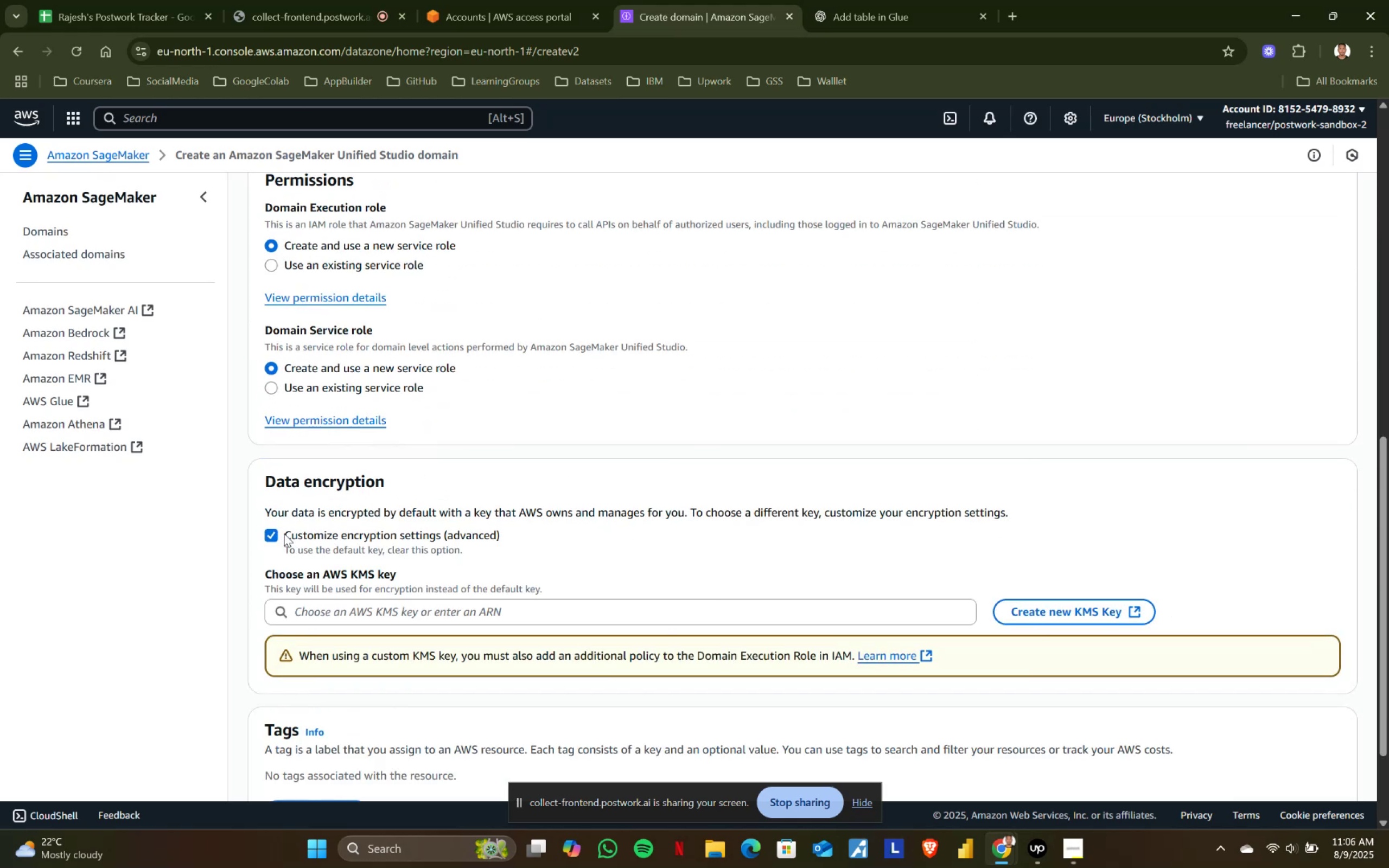 
left_click([271, 529])
 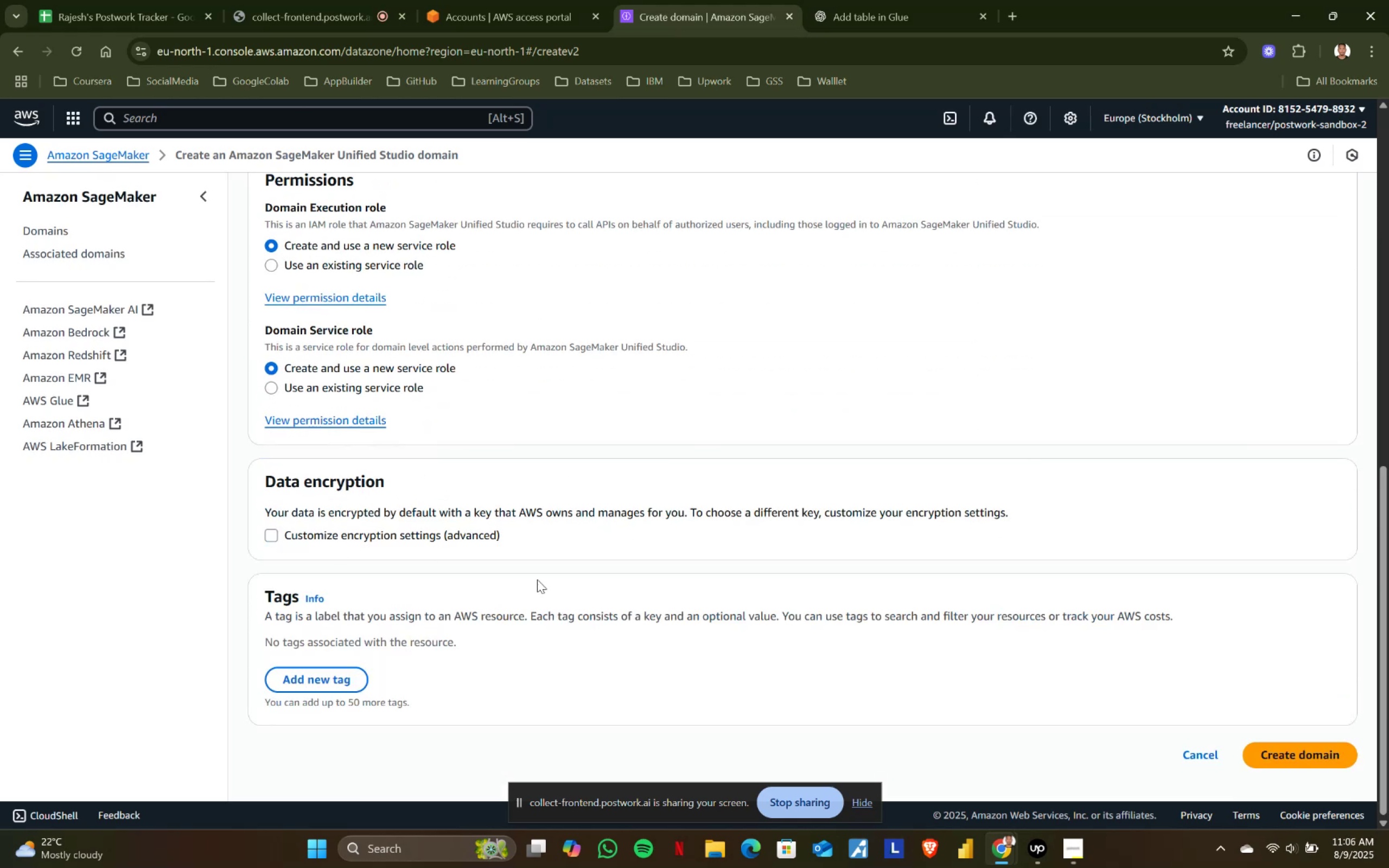 
scroll: coordinate [678, 603], scroll_direction: down, amount: 2.0
 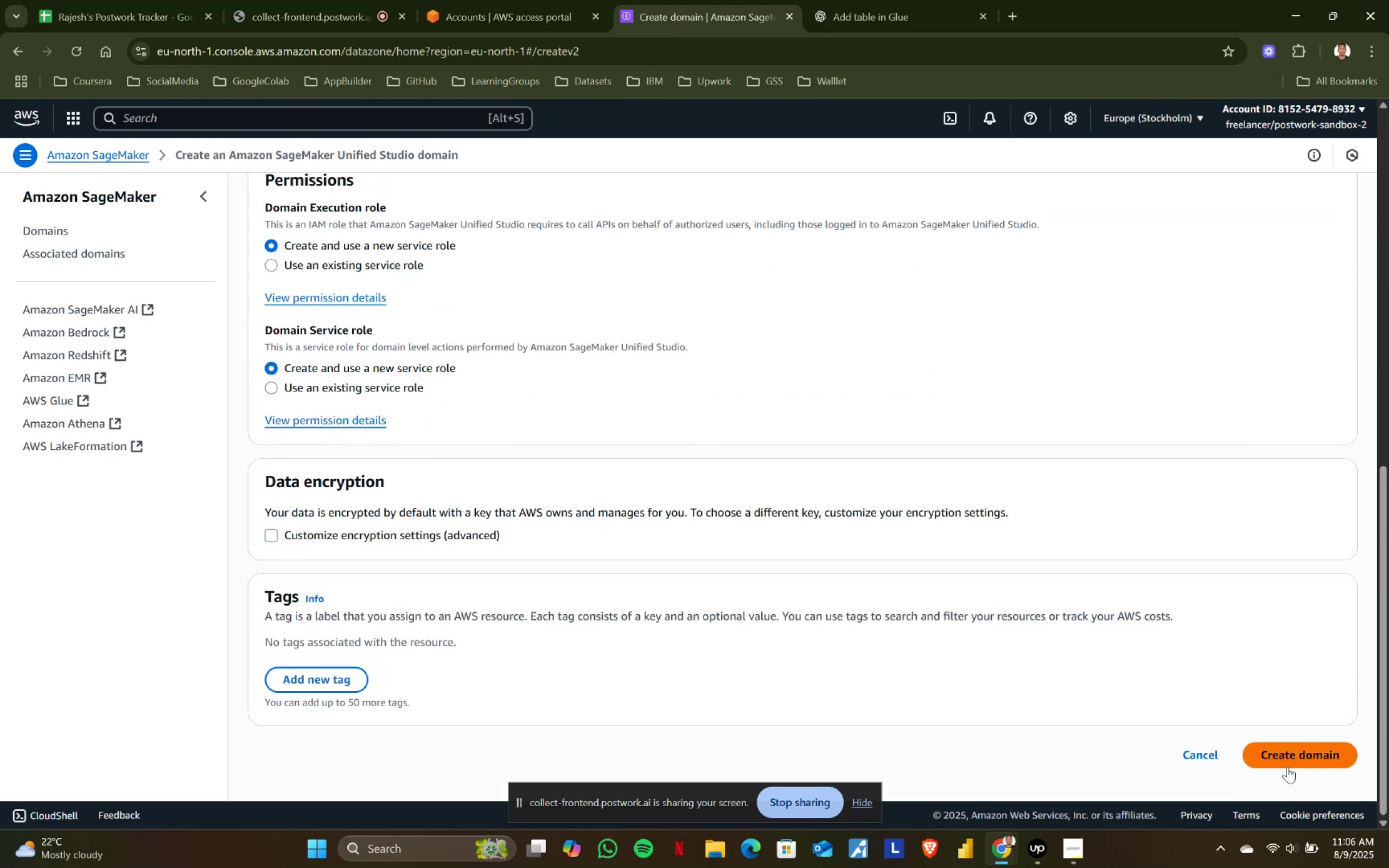 
left_click([1292, 751])
 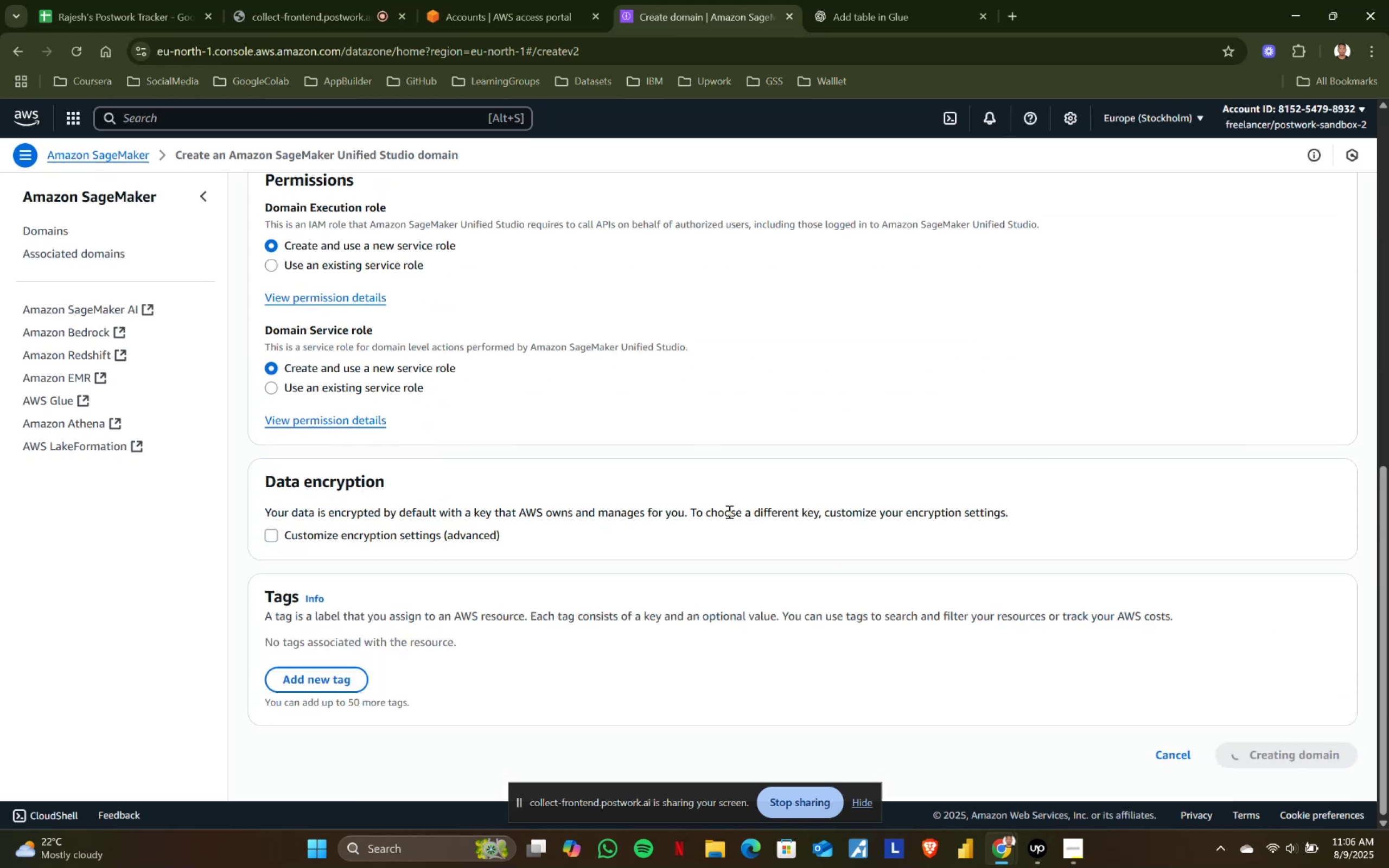 
scroll: coordinate [528, 518], scroll_direction: up, amount: 5.0
 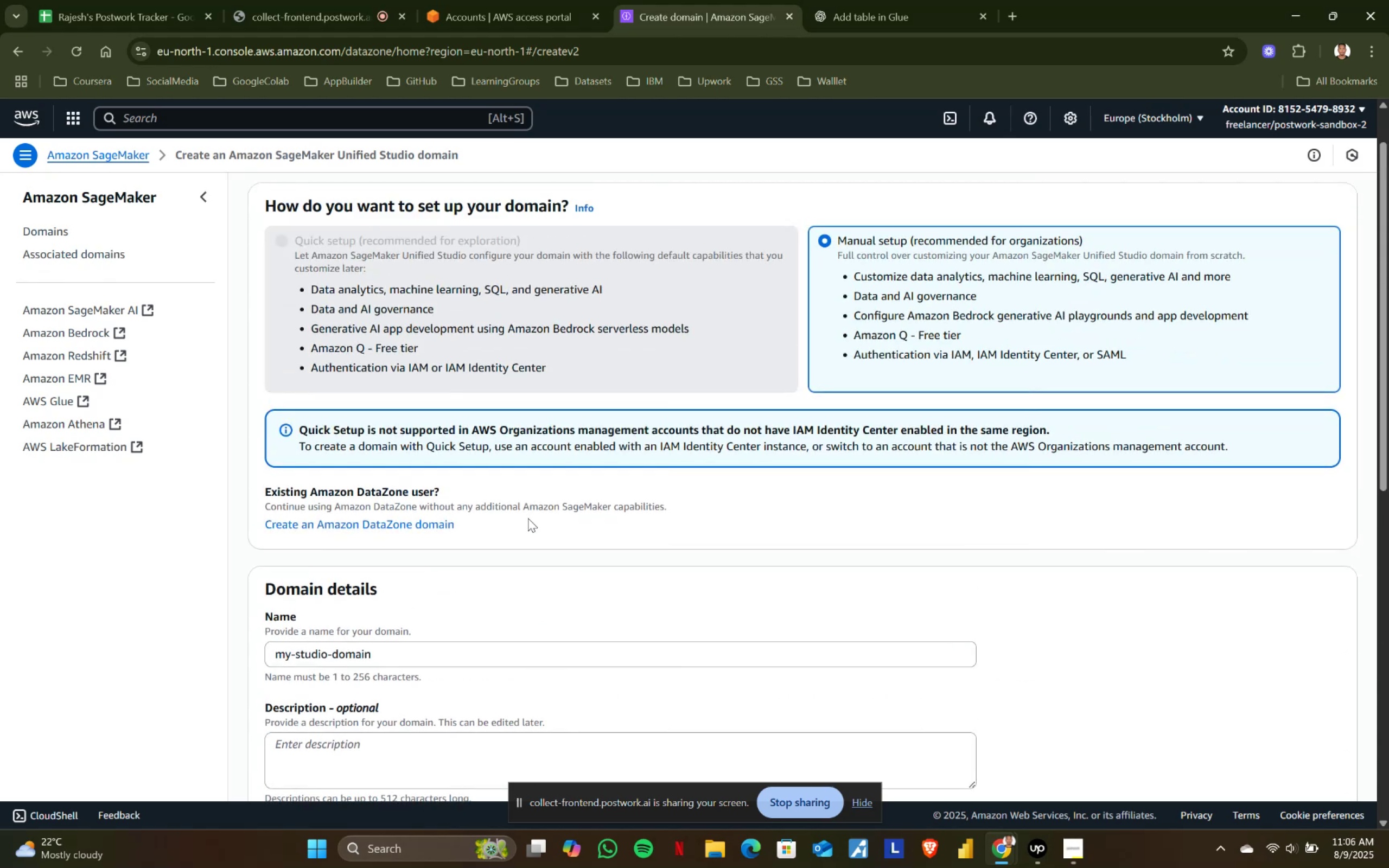 
wait(5.94)
 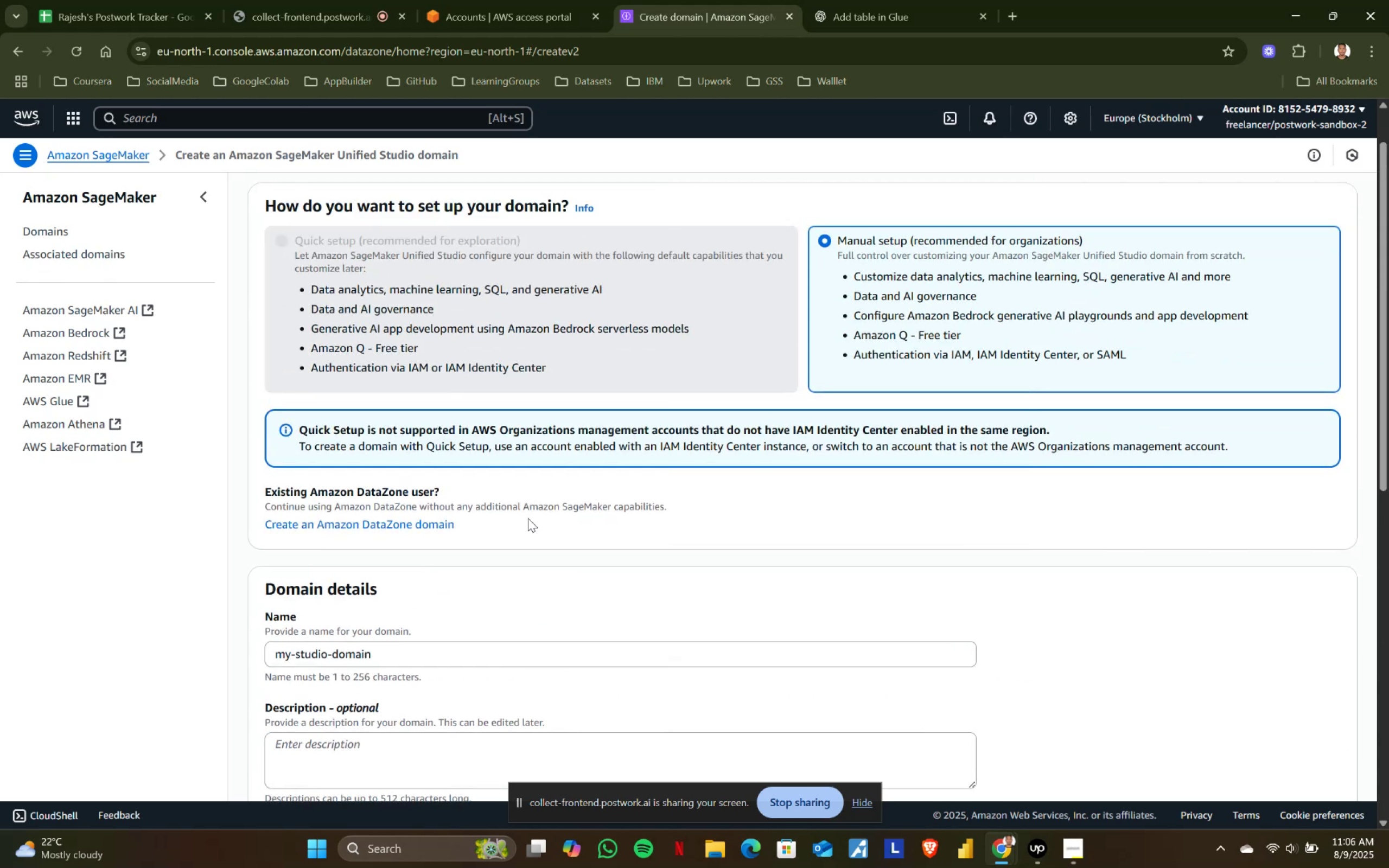 
scroll: coordinate [610, 558], scroll_direction: down, amount: 8.0
 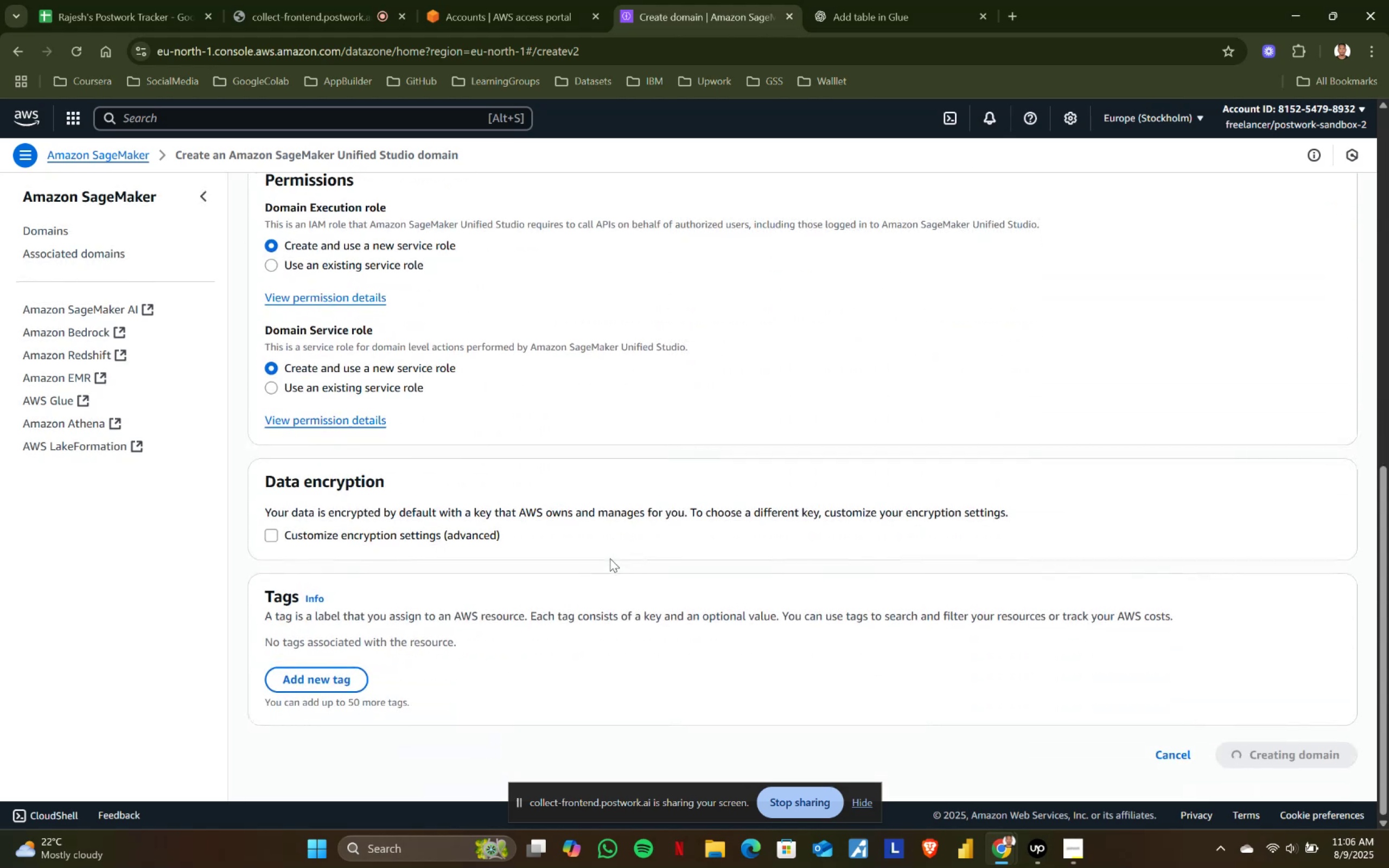 
scroll: coordinate [610, 558], scroll_direction: up, amount: 4.0
 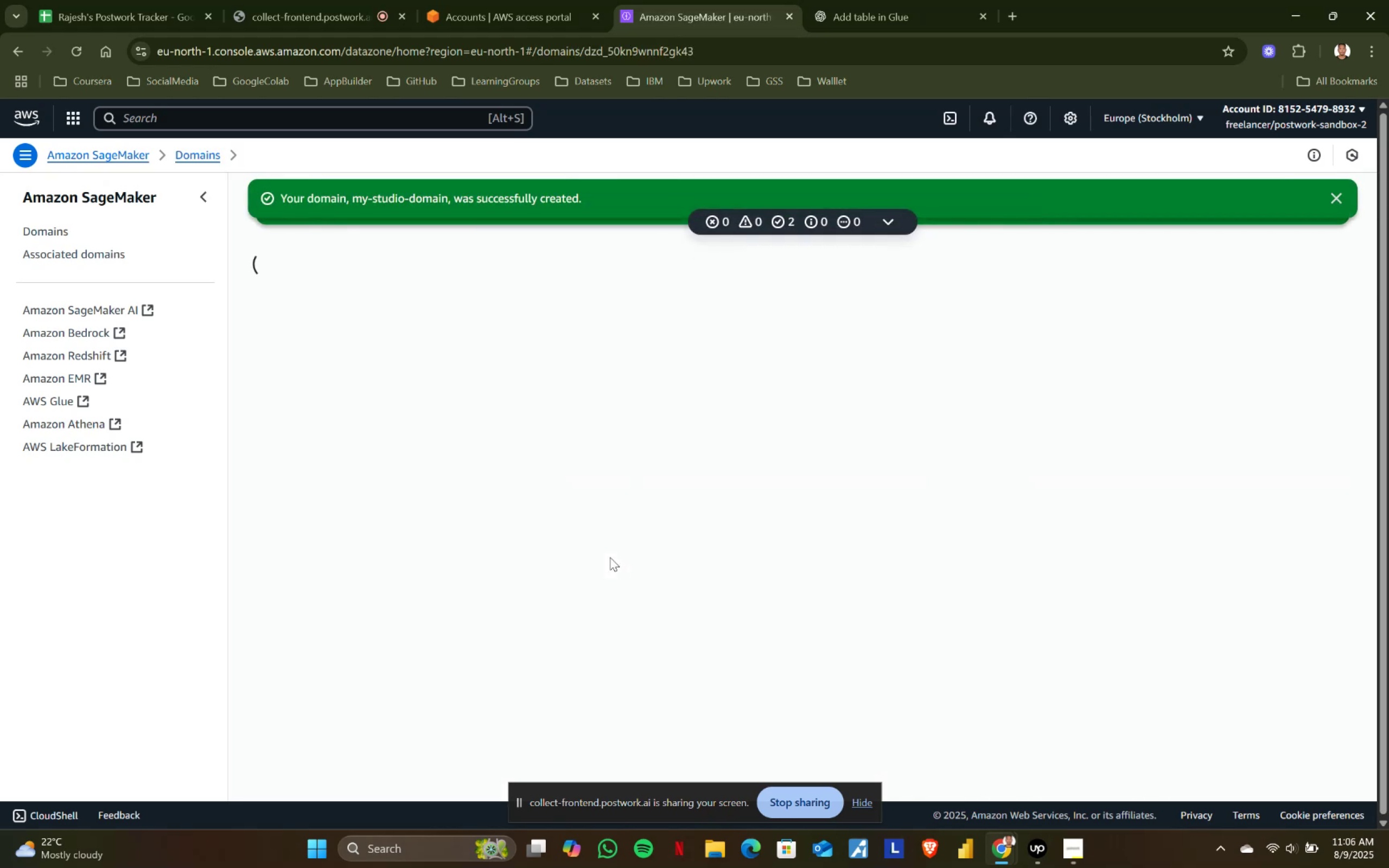 
wait(7.81)
 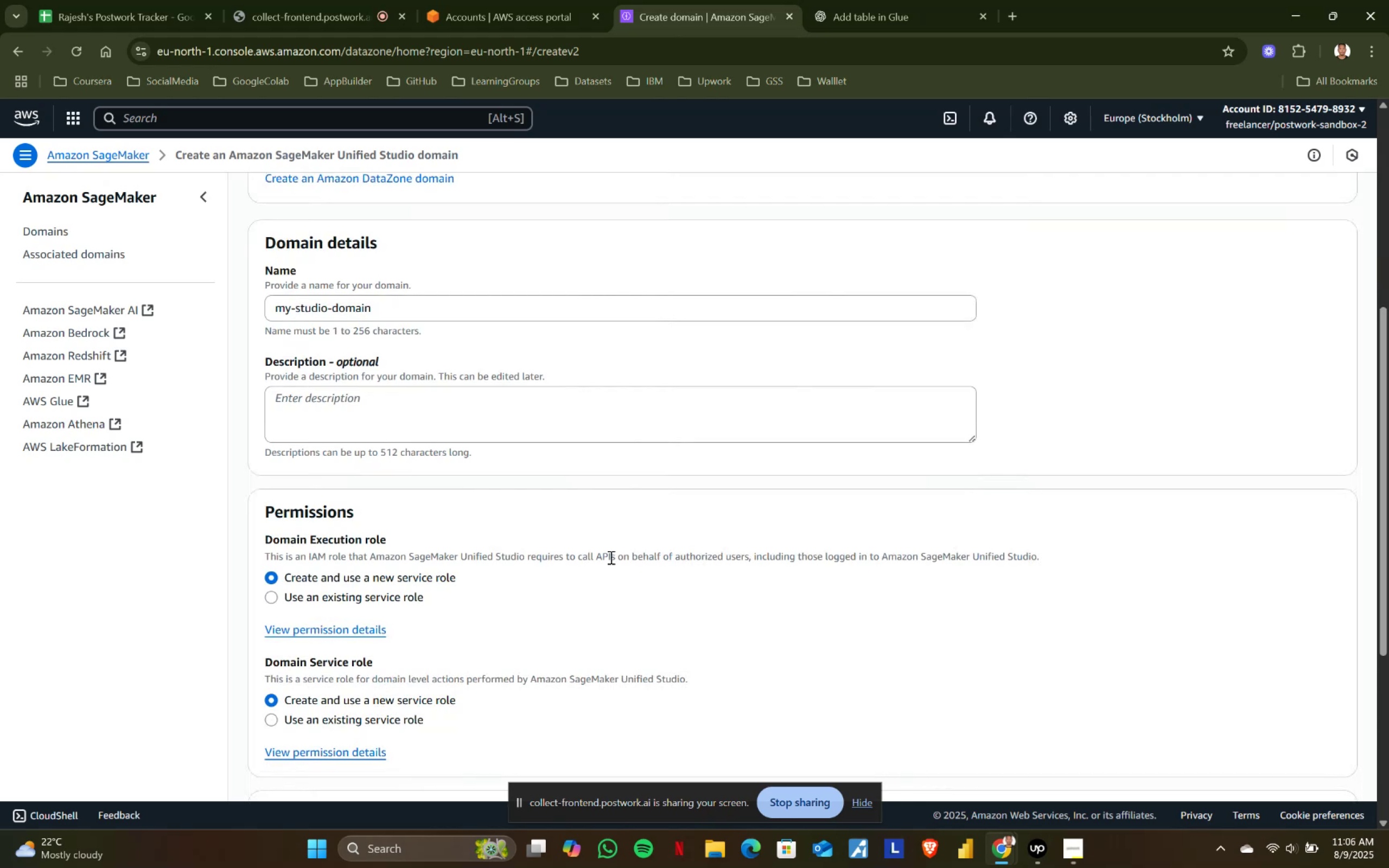 
scroll: coordinate [610, 560], scroll_direction: down, amount: 3.0
 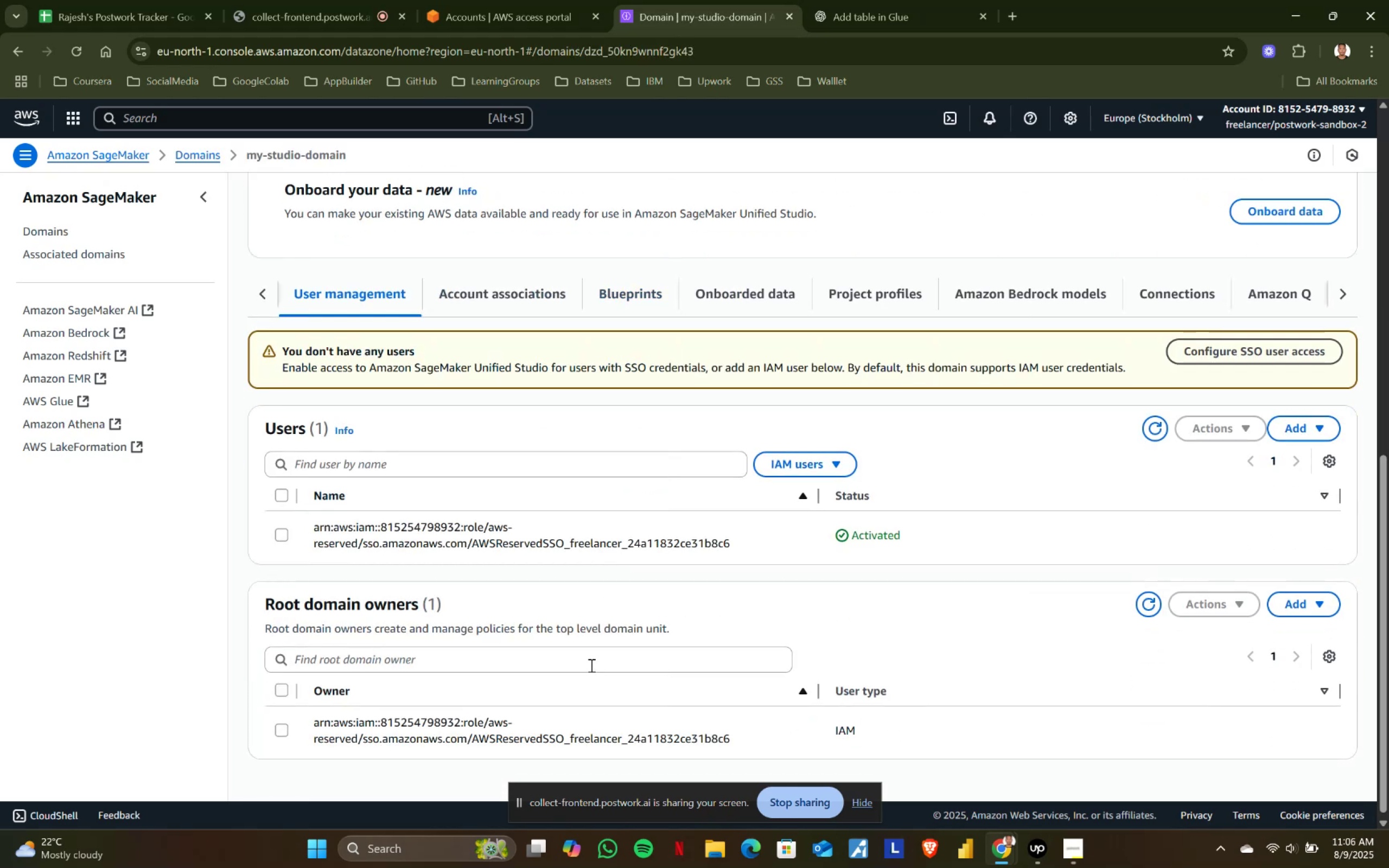 
scroll: coordinate [590, 665], scroll_direction: up, amount: 1.0
 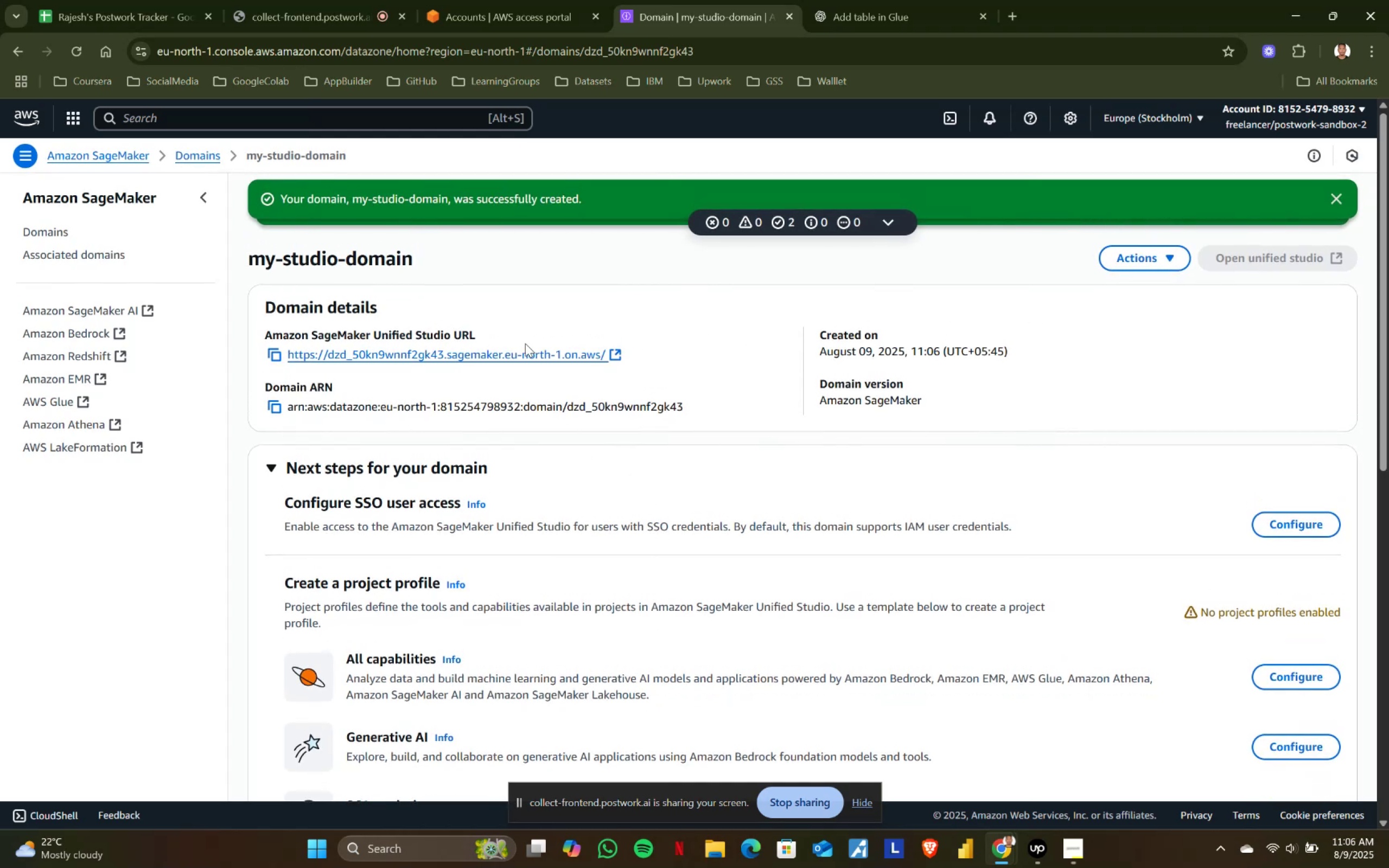 
left_click([356, 357])
 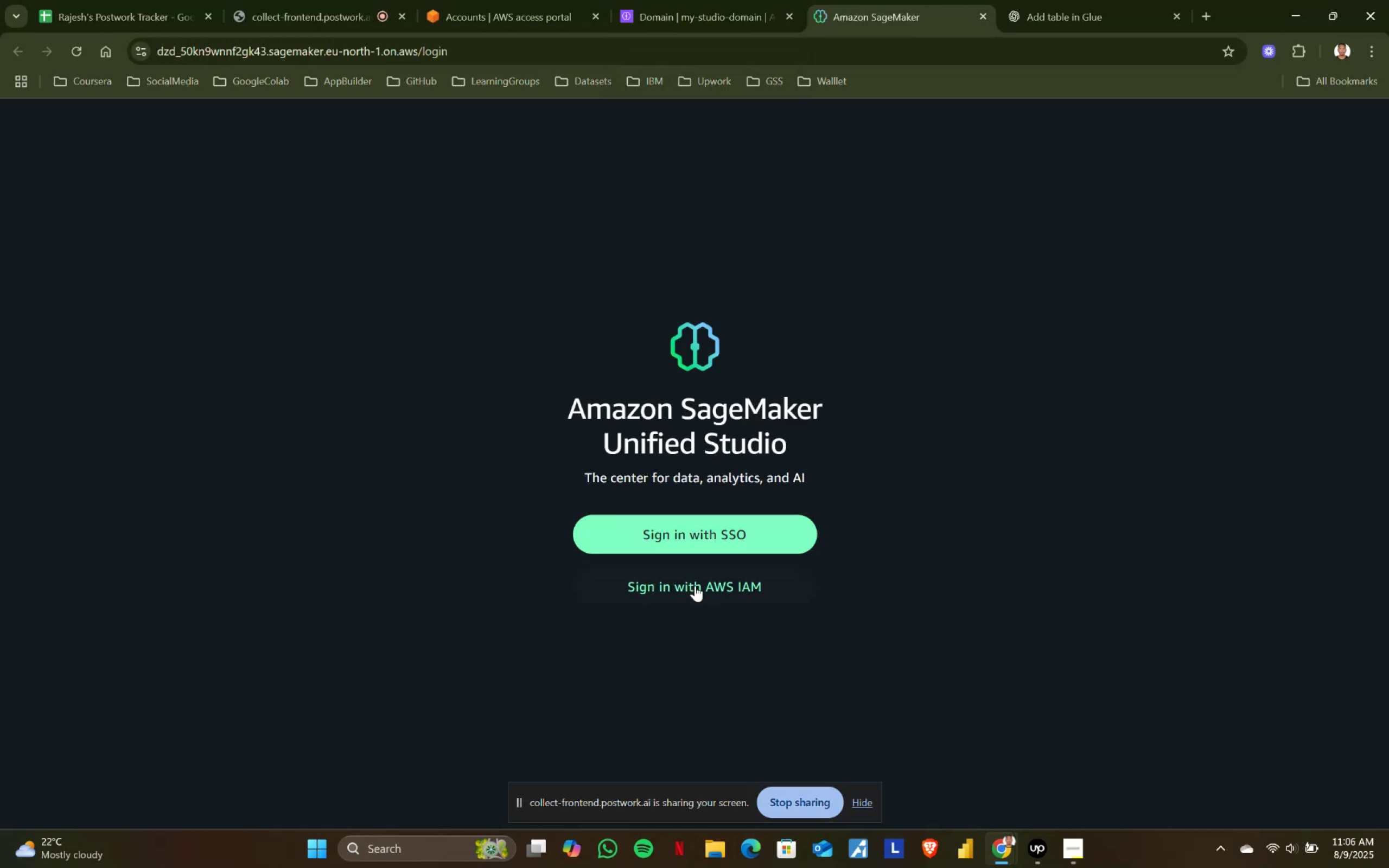 
wait(5.09)
 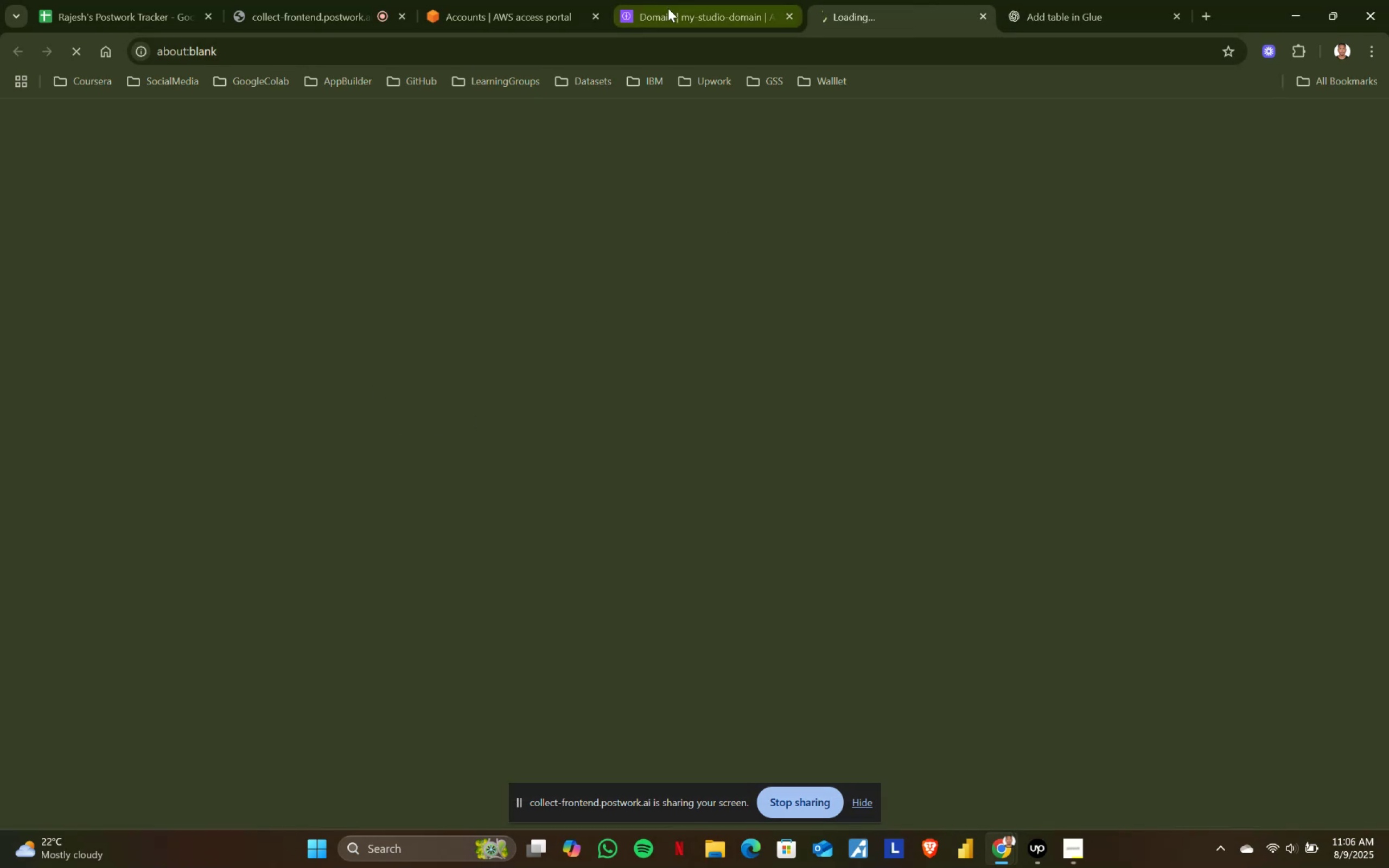 
left_click([686, 588])
 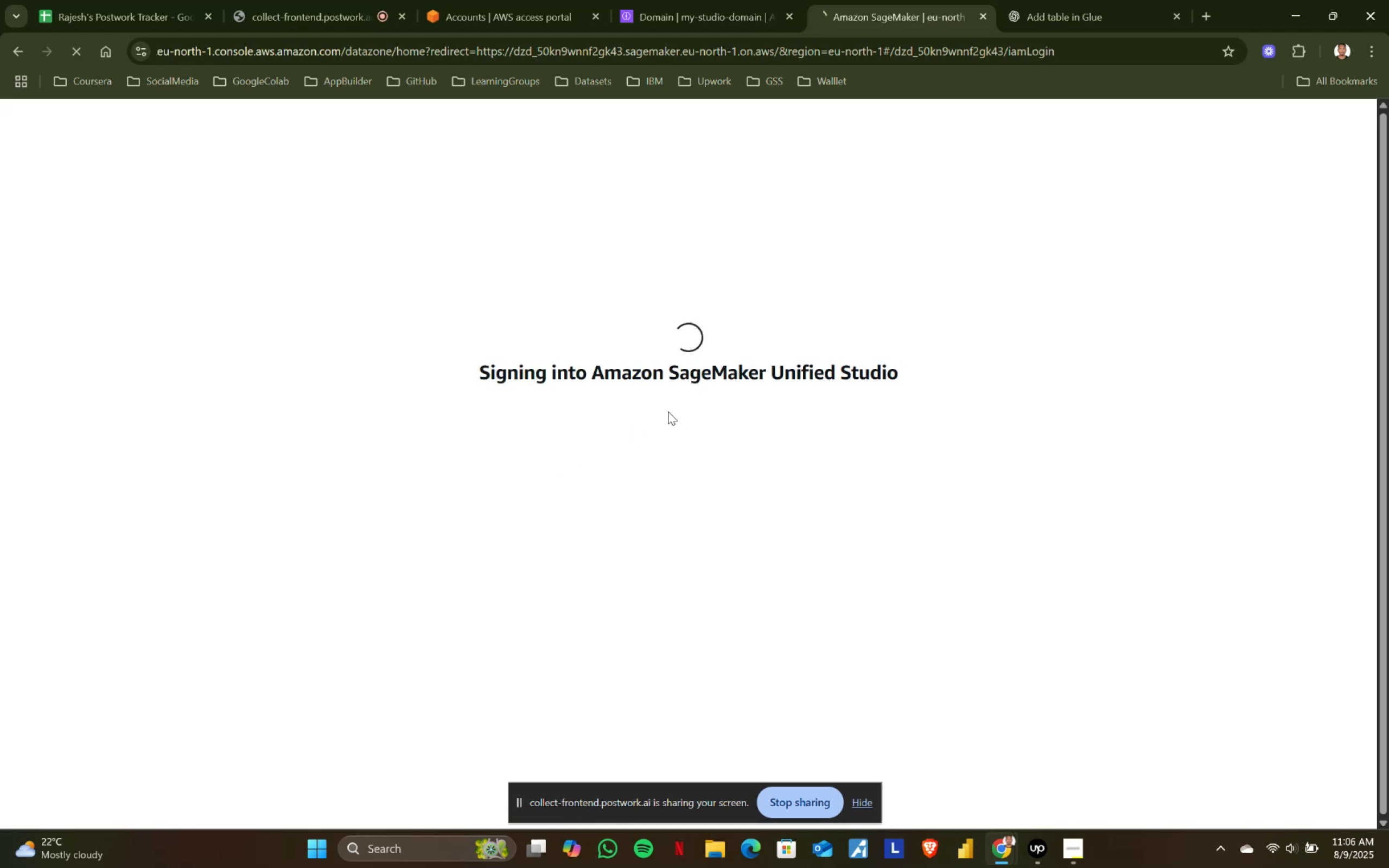 
wait(8.39)
 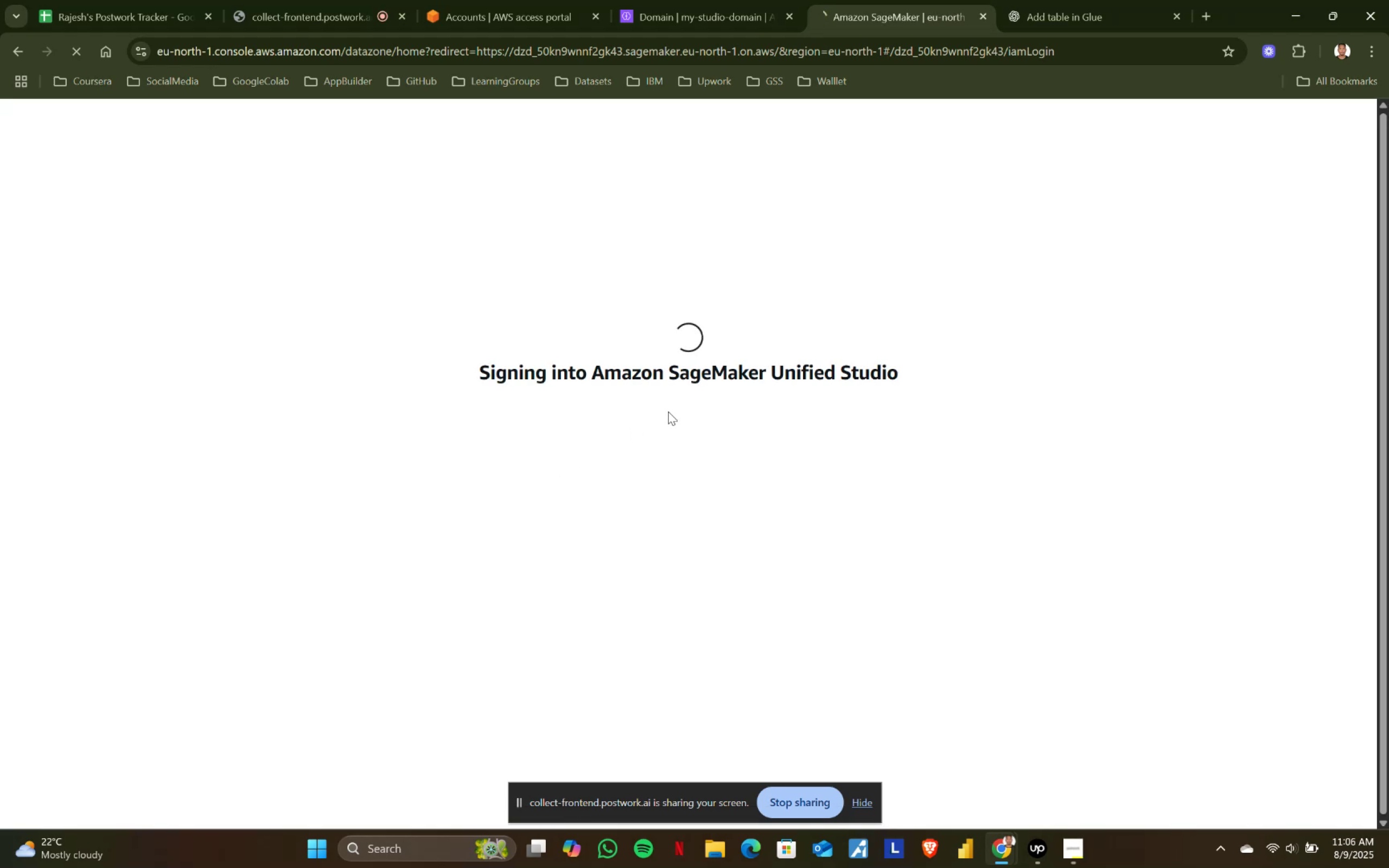 
scroll: coordinate [526, 513], scroll_direction: up, amount: 1.0
 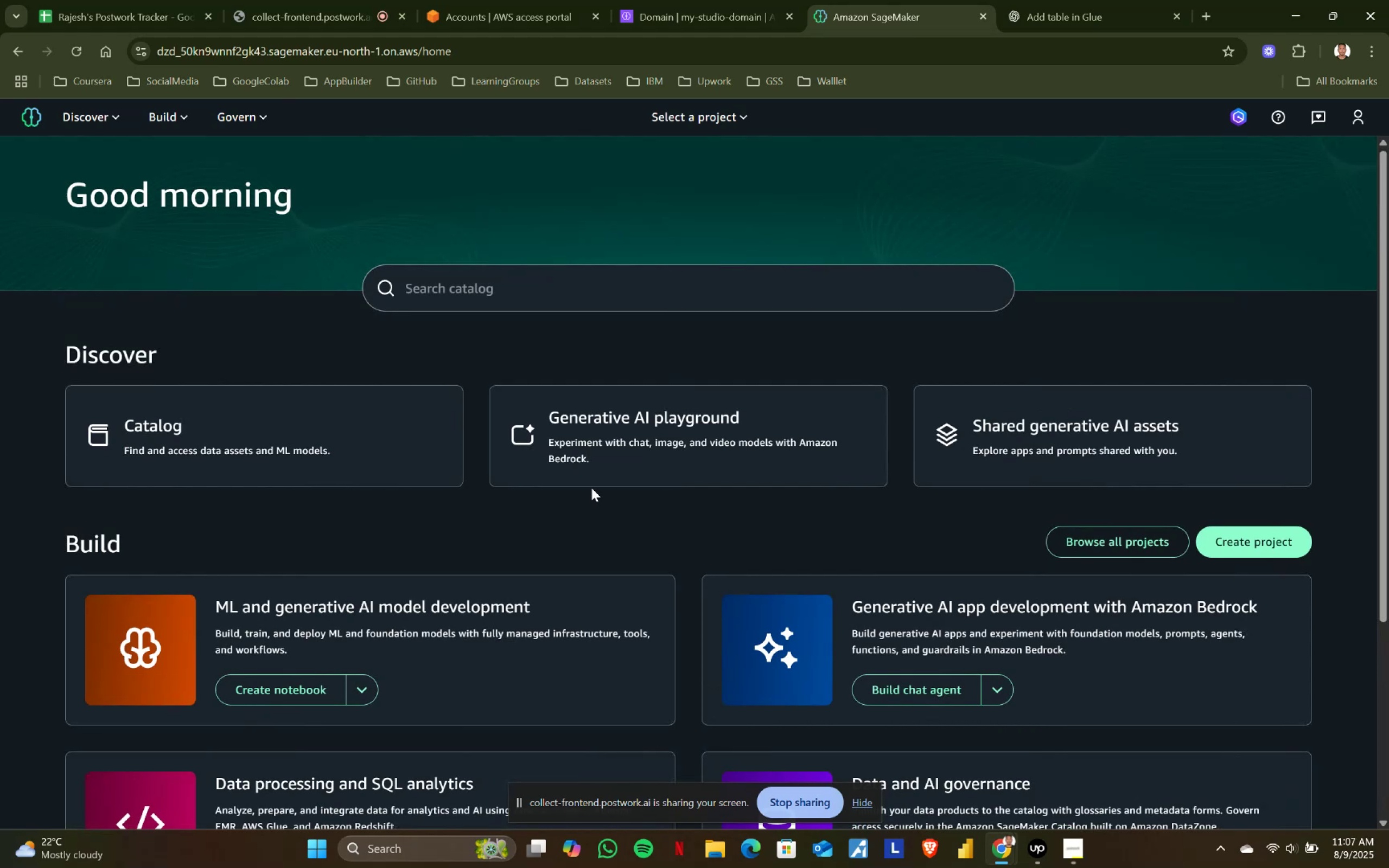 
wait(16.01)
 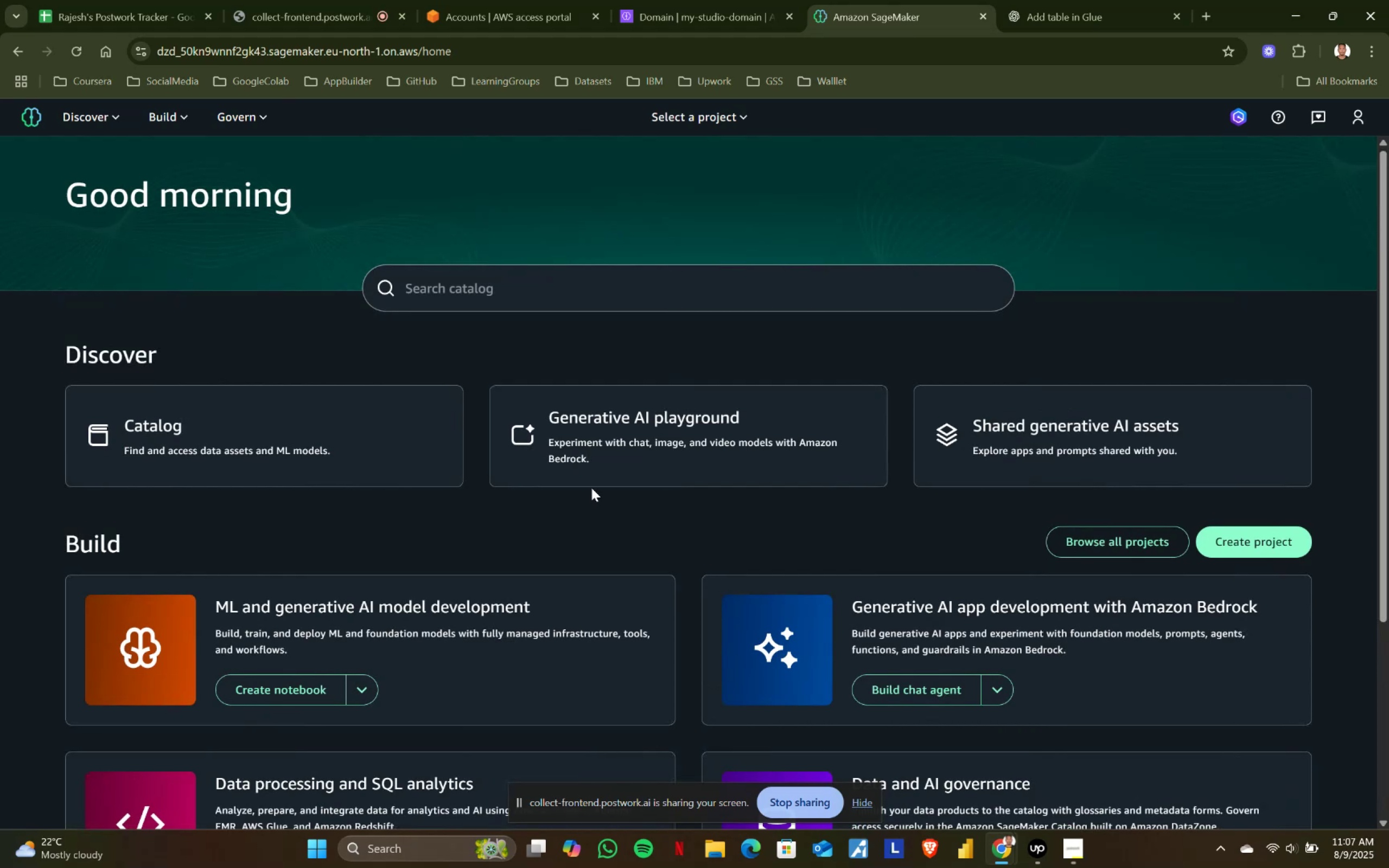 
right_click([592, 490])
 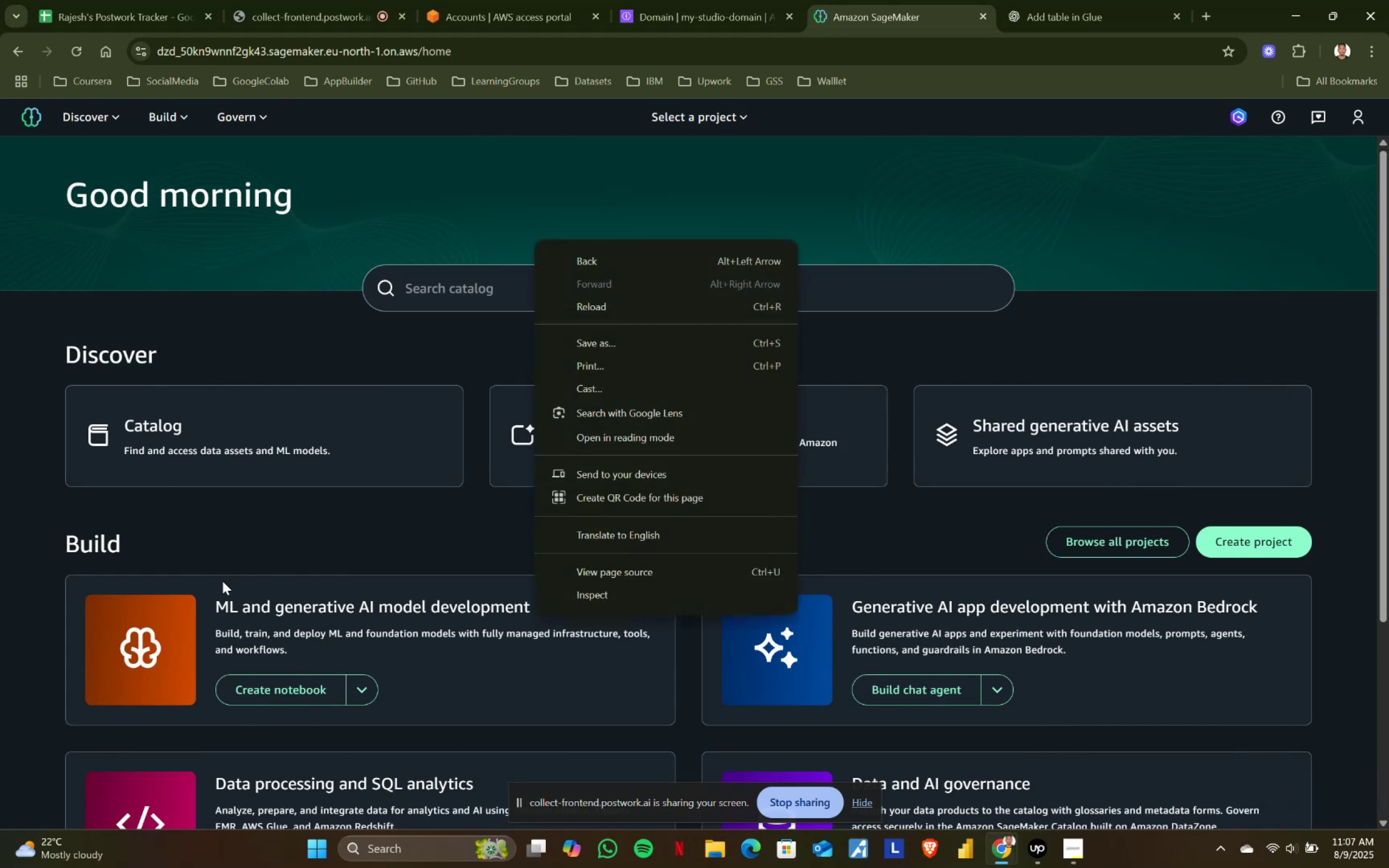 
left_click([151, 525])
 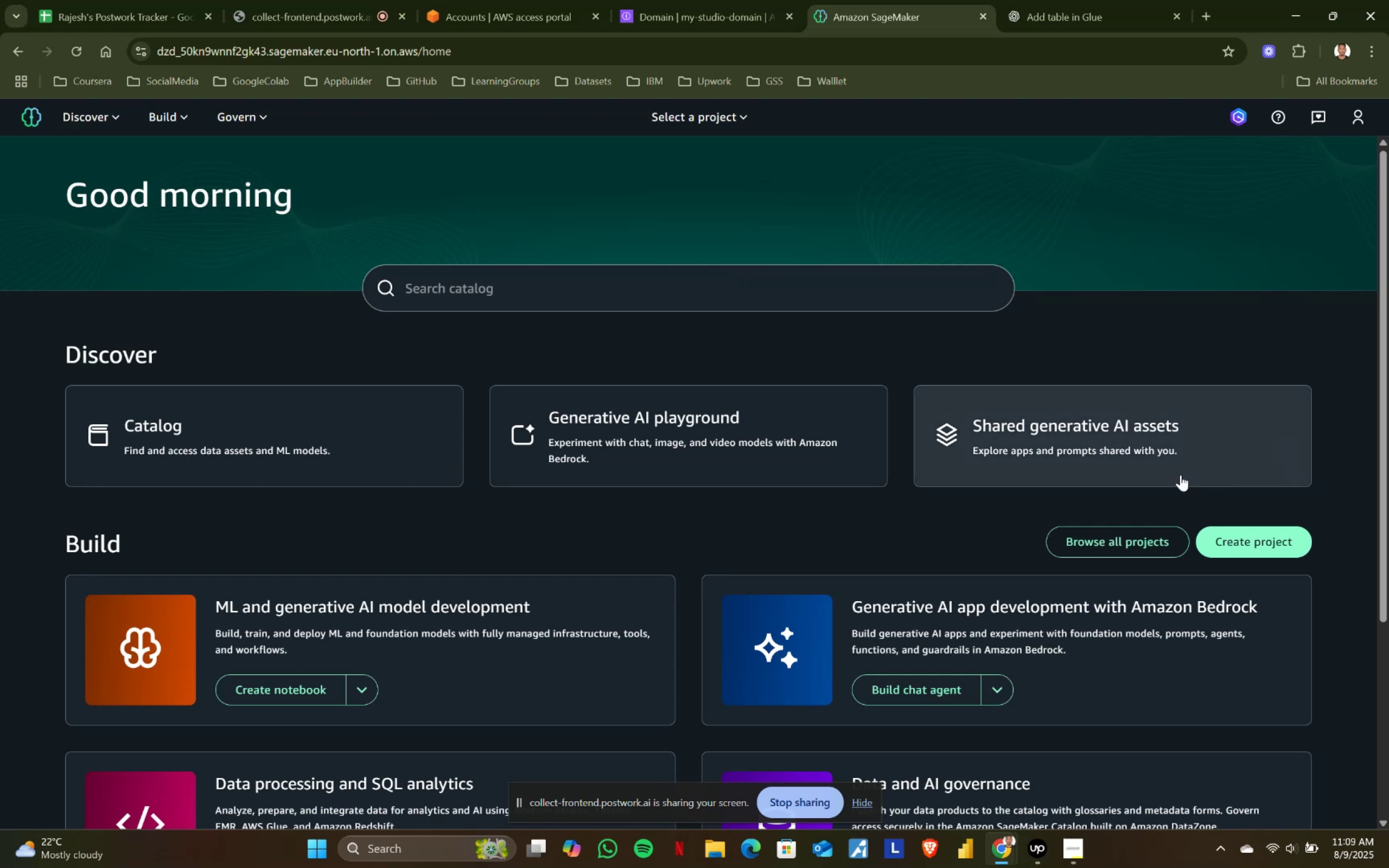 
wait(112.76)
 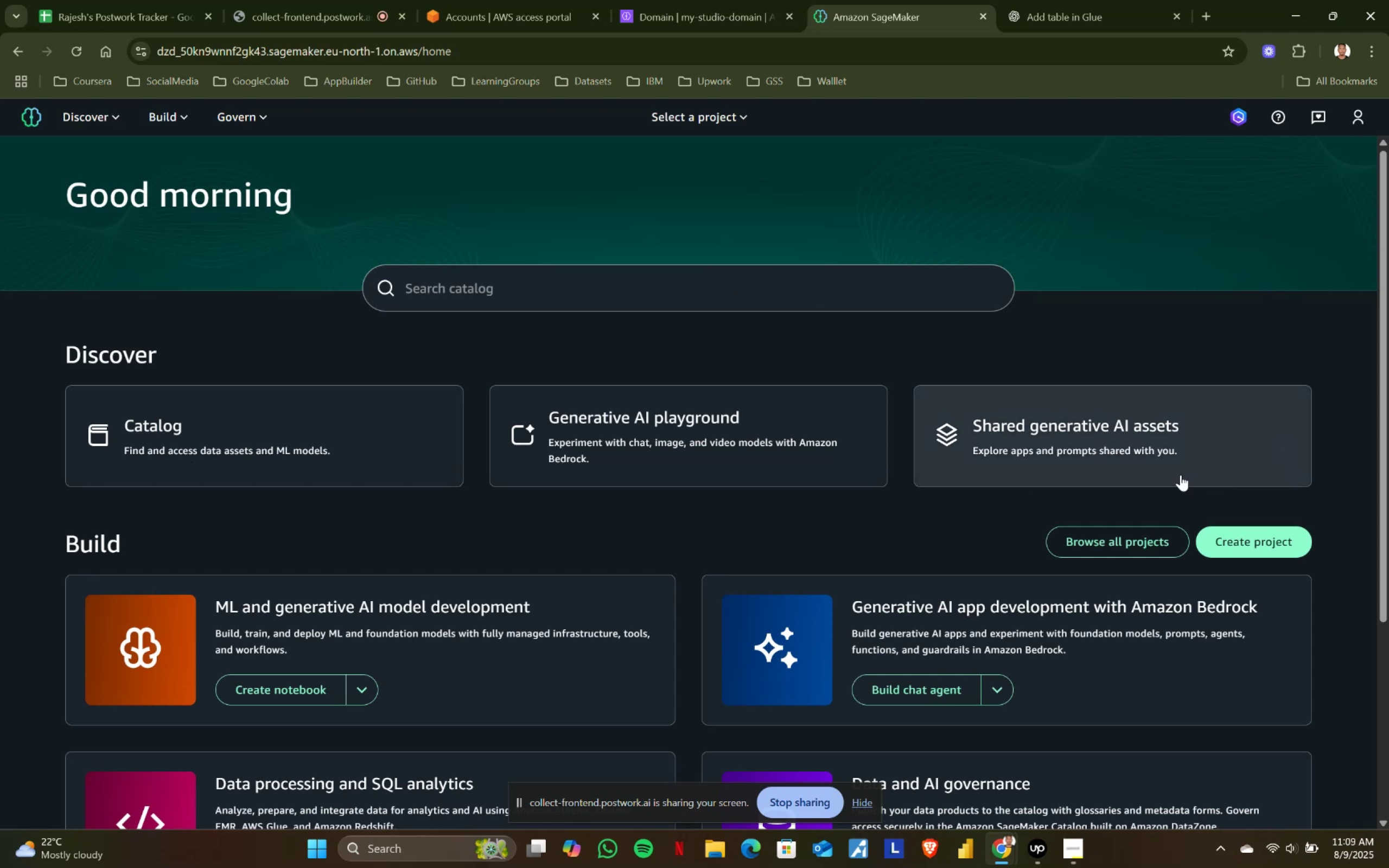 
scroll: coordinate [508, 502], scroll_direction: down, amount: 4.0
 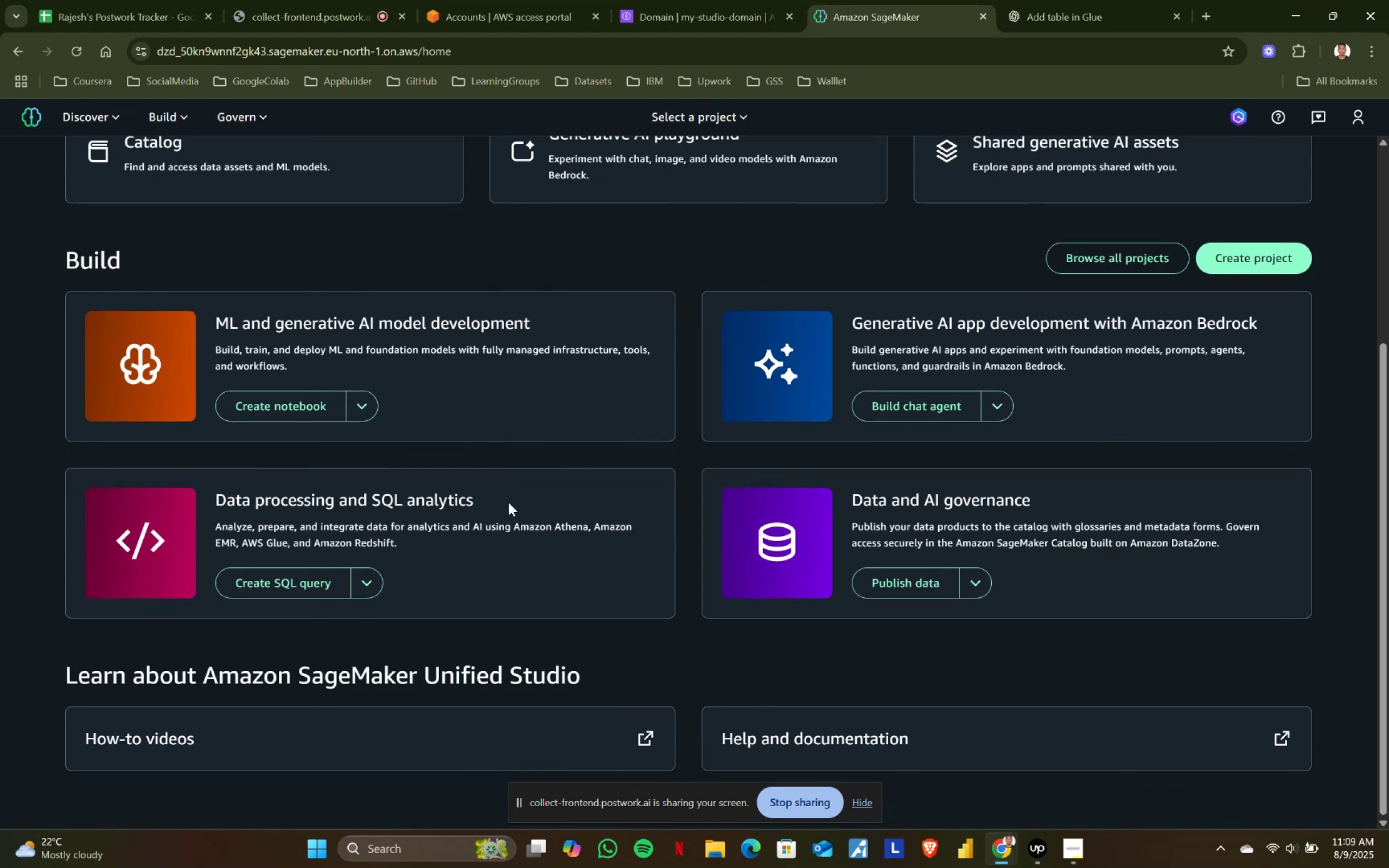 
wait(13.74)
 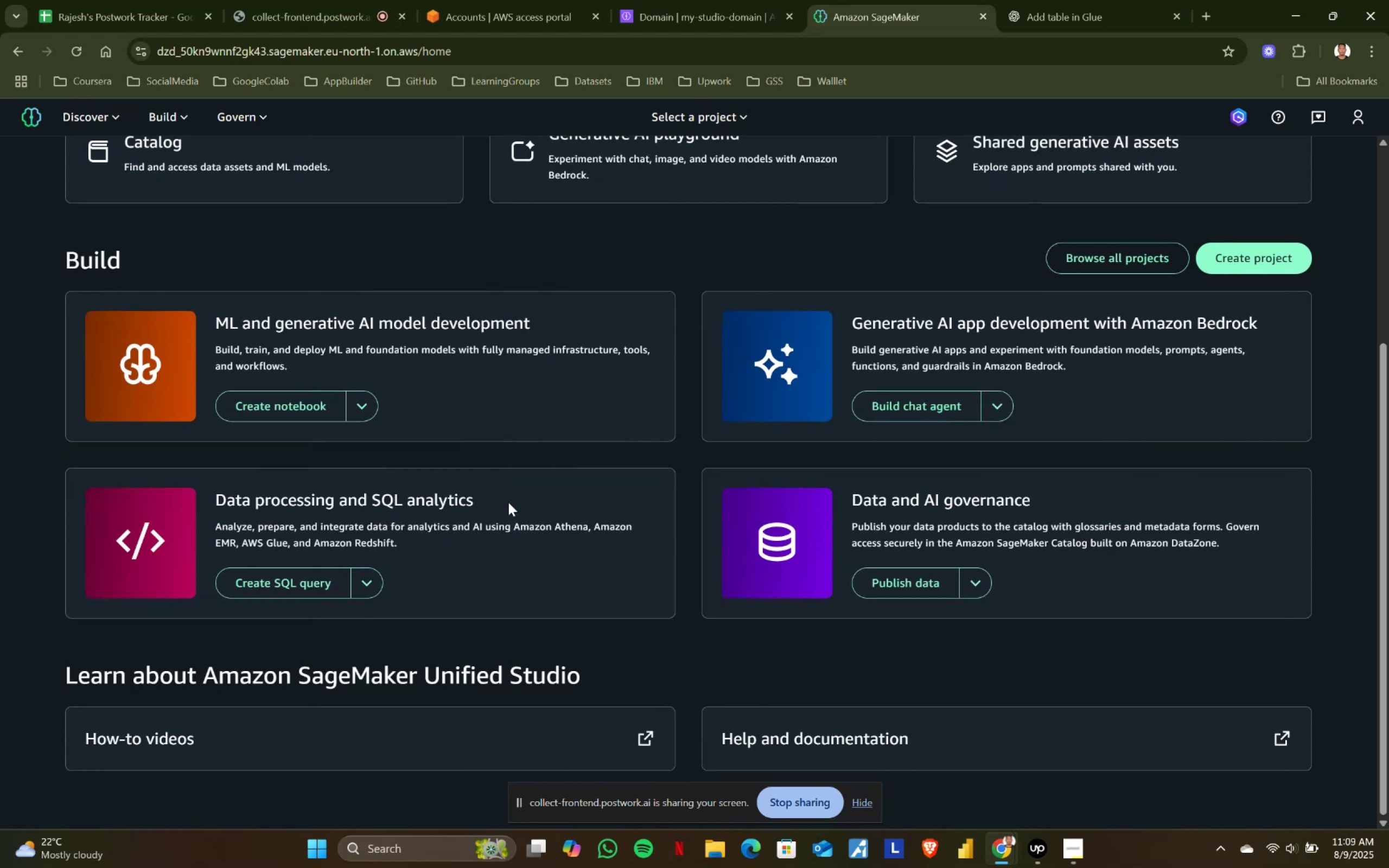 
scroll: coordinate [123, 227], scroll_direction: up, amount: 5.0
 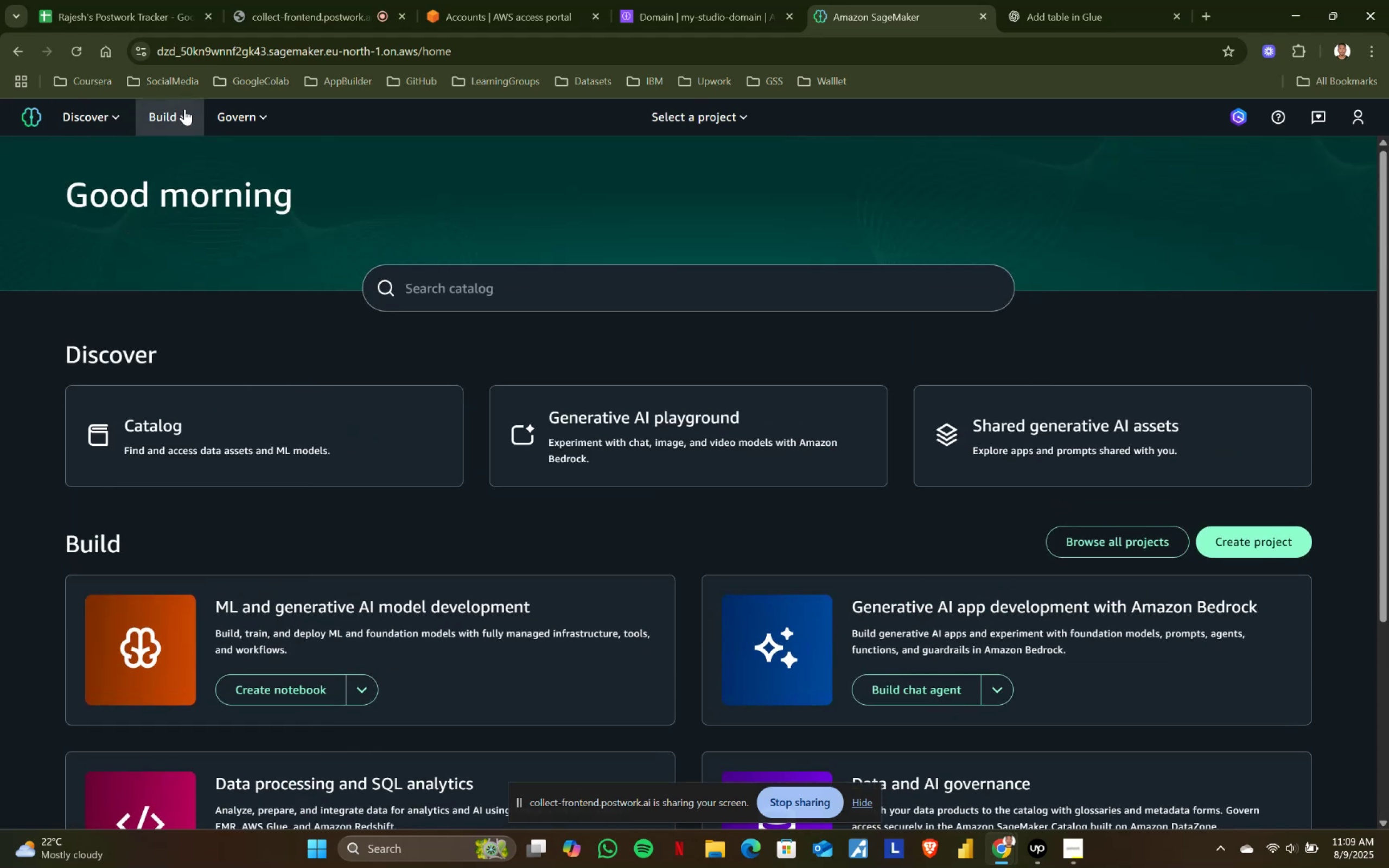 
left_click([190, 115])
 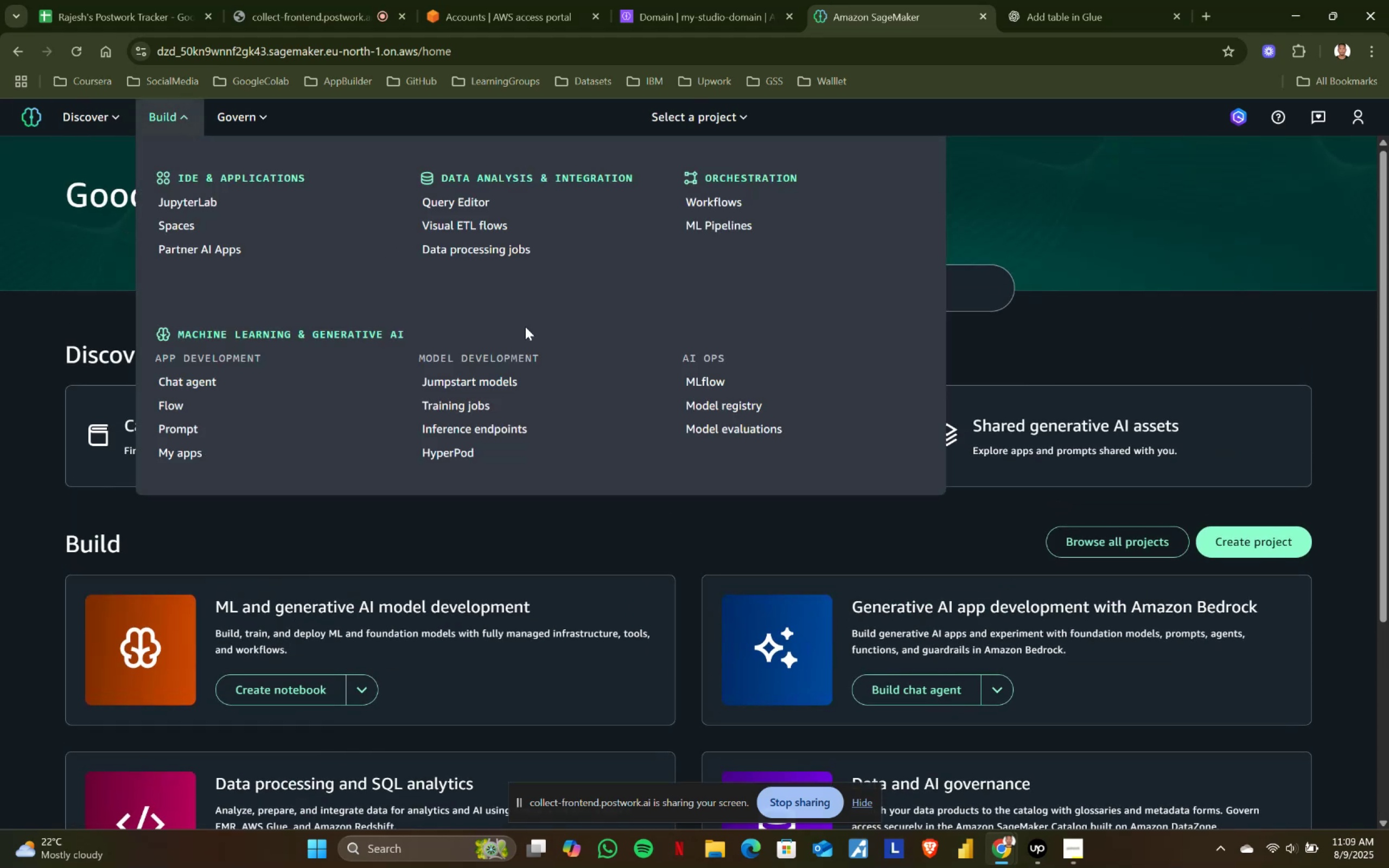 
left_click([443, 407])
 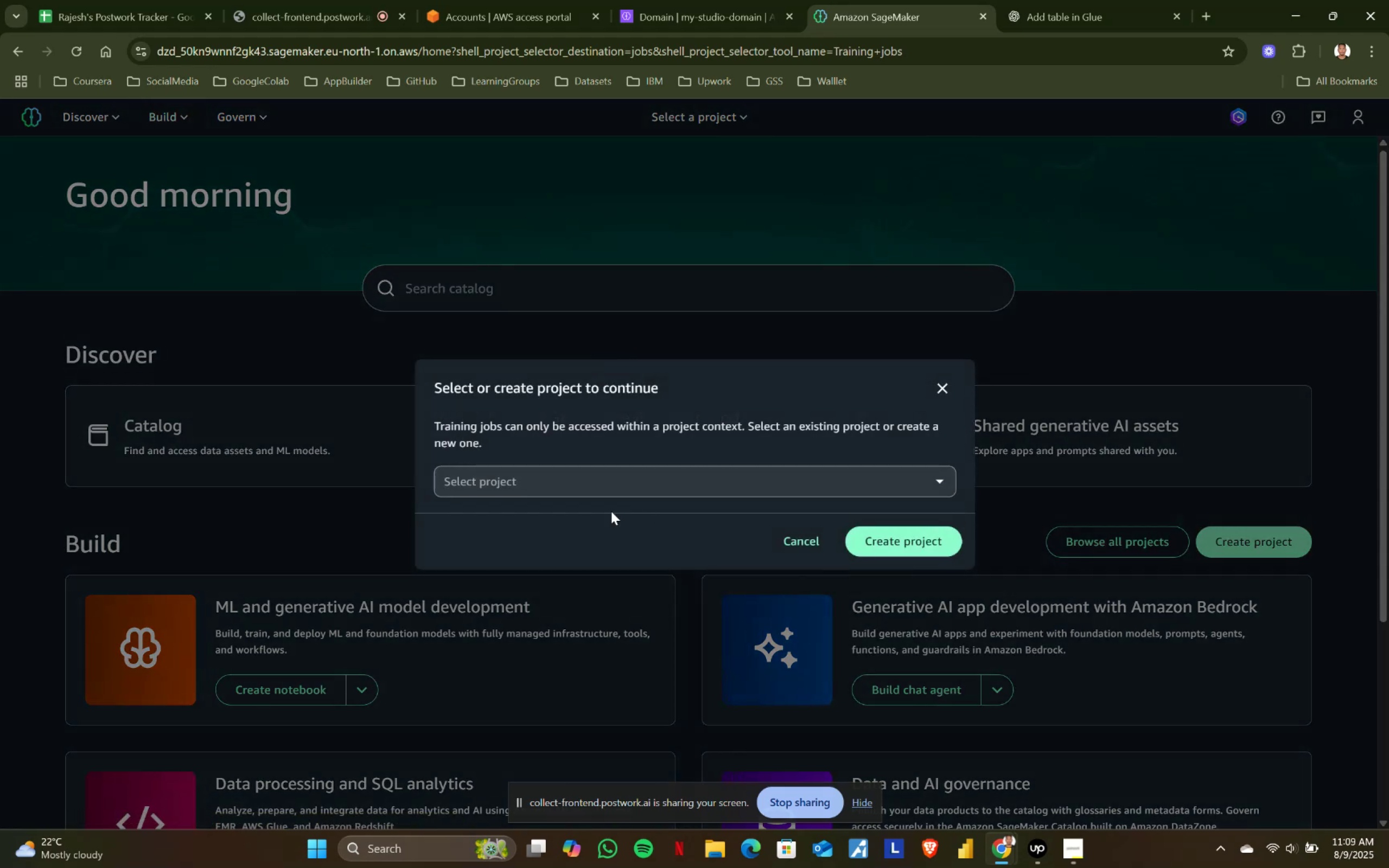 
left_click([548, 470])
 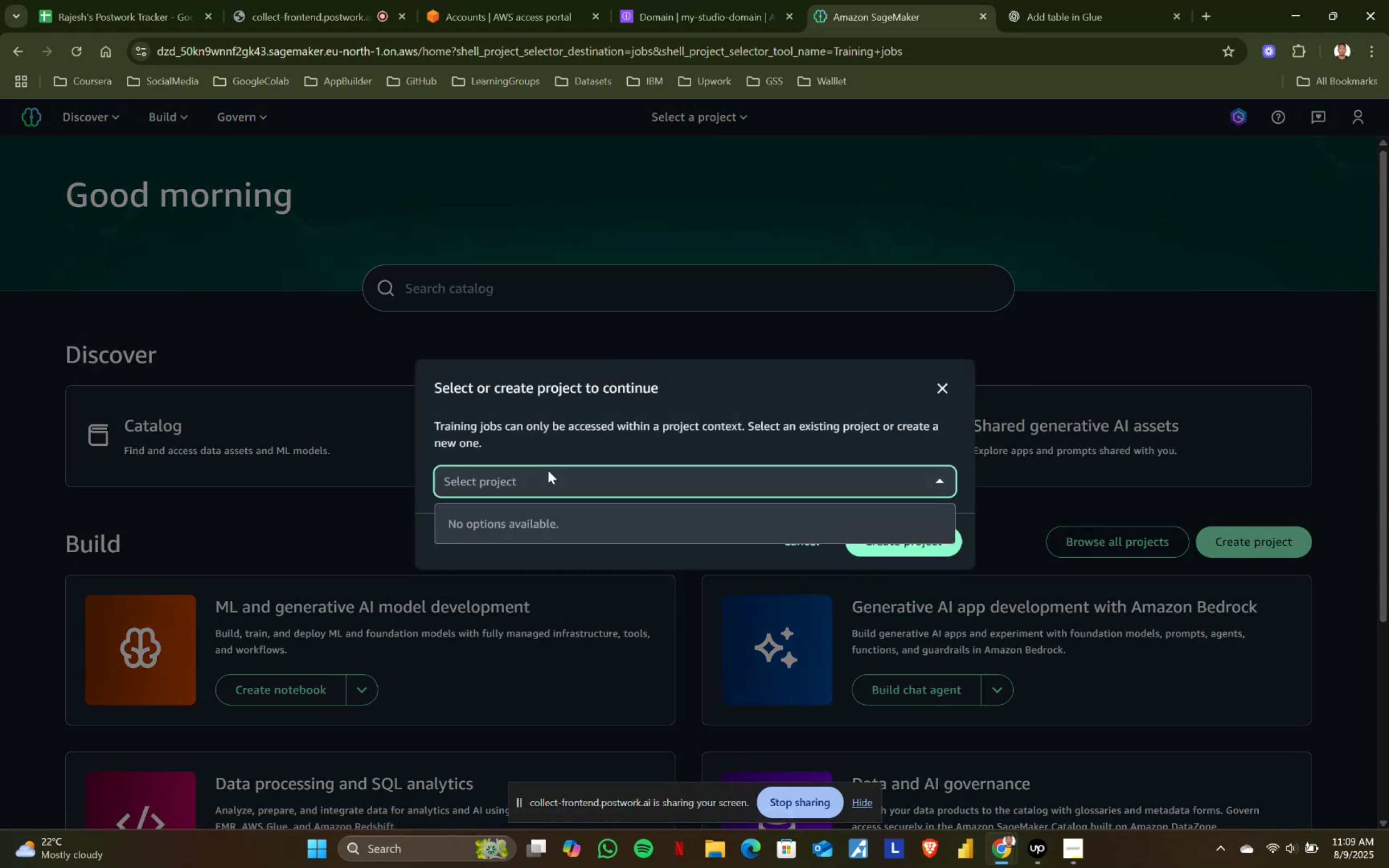 
left_click([548, 470])
 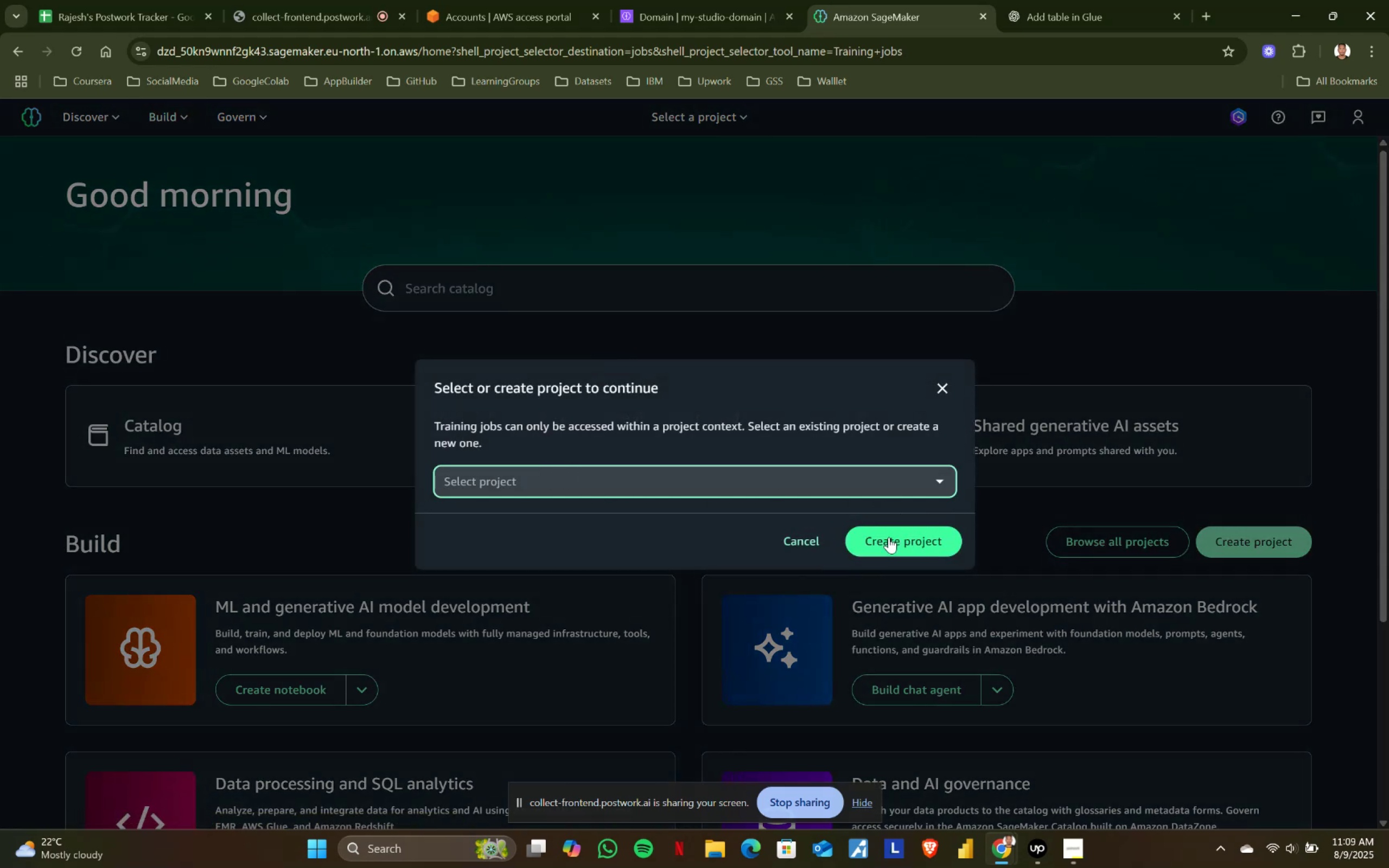 
left_click([889, 537])
 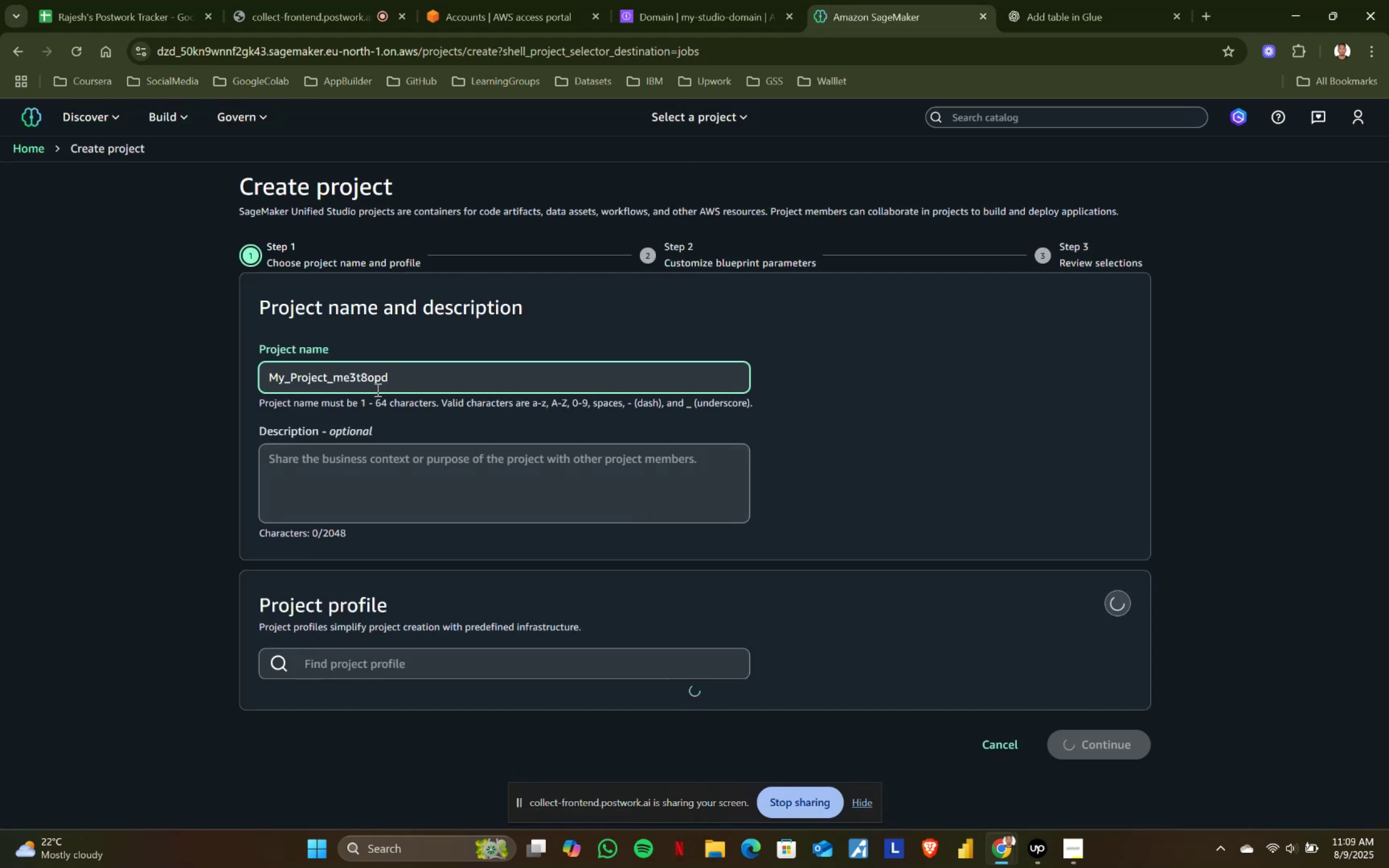 
left_click_drag(start_coordinate=[416, 376], to_coordinate=[206, 375])
 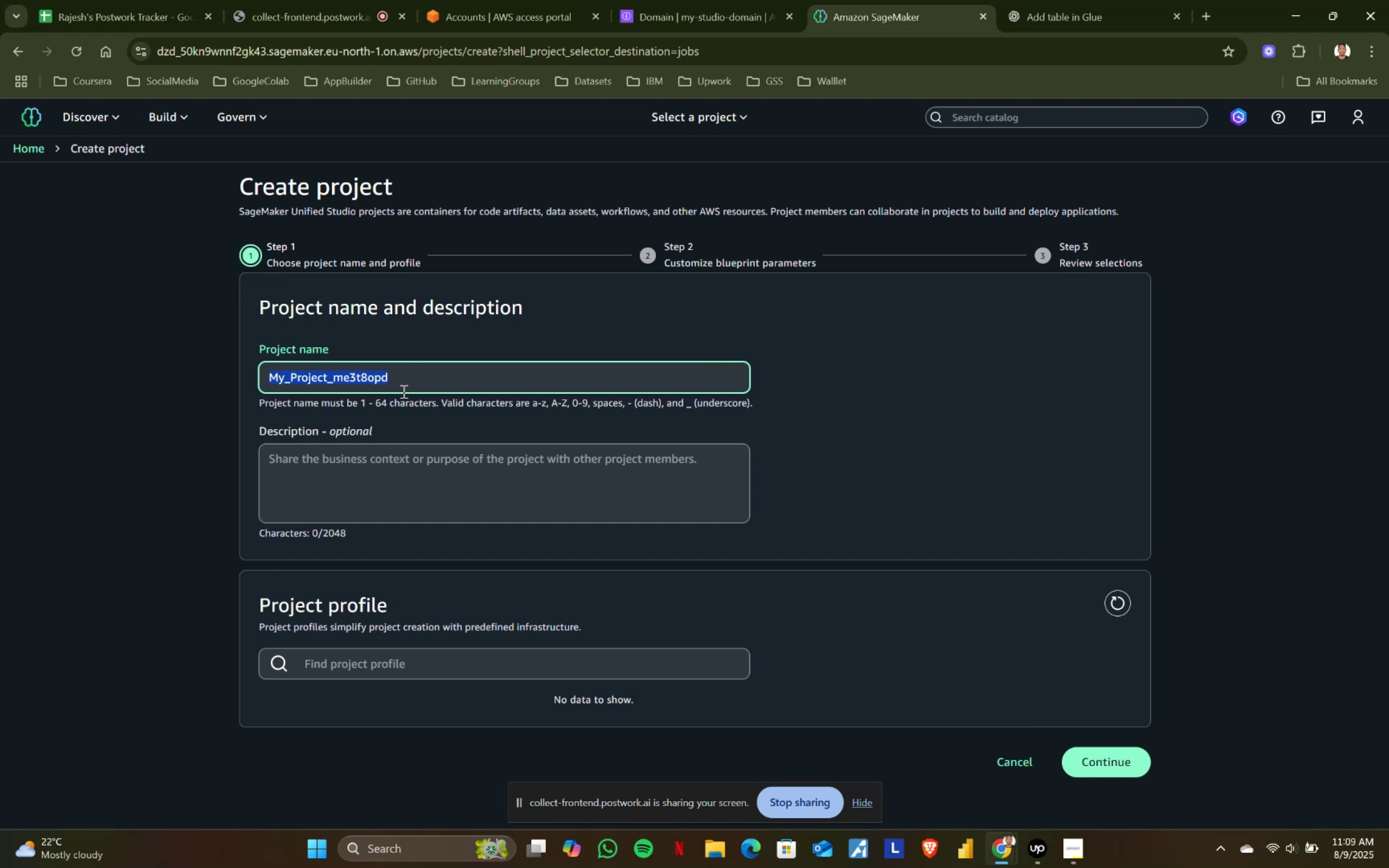 
type(In)
key(Backspace)
key(Backspace)
type(wine-Re)
key(Backspace)
key(Backspace)
key(Backspace)
type(_reviews)
 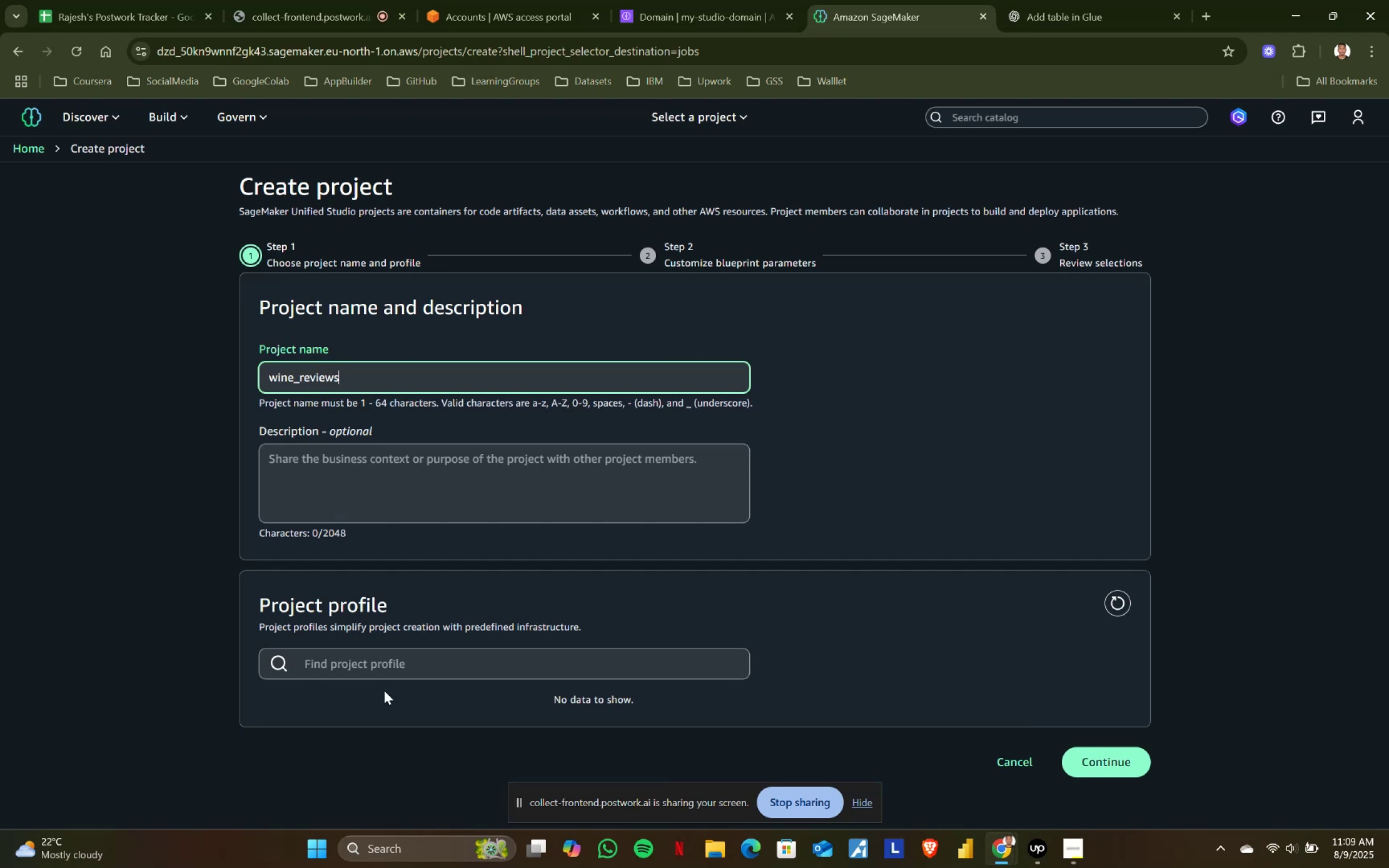 
left_click([386, 665])
 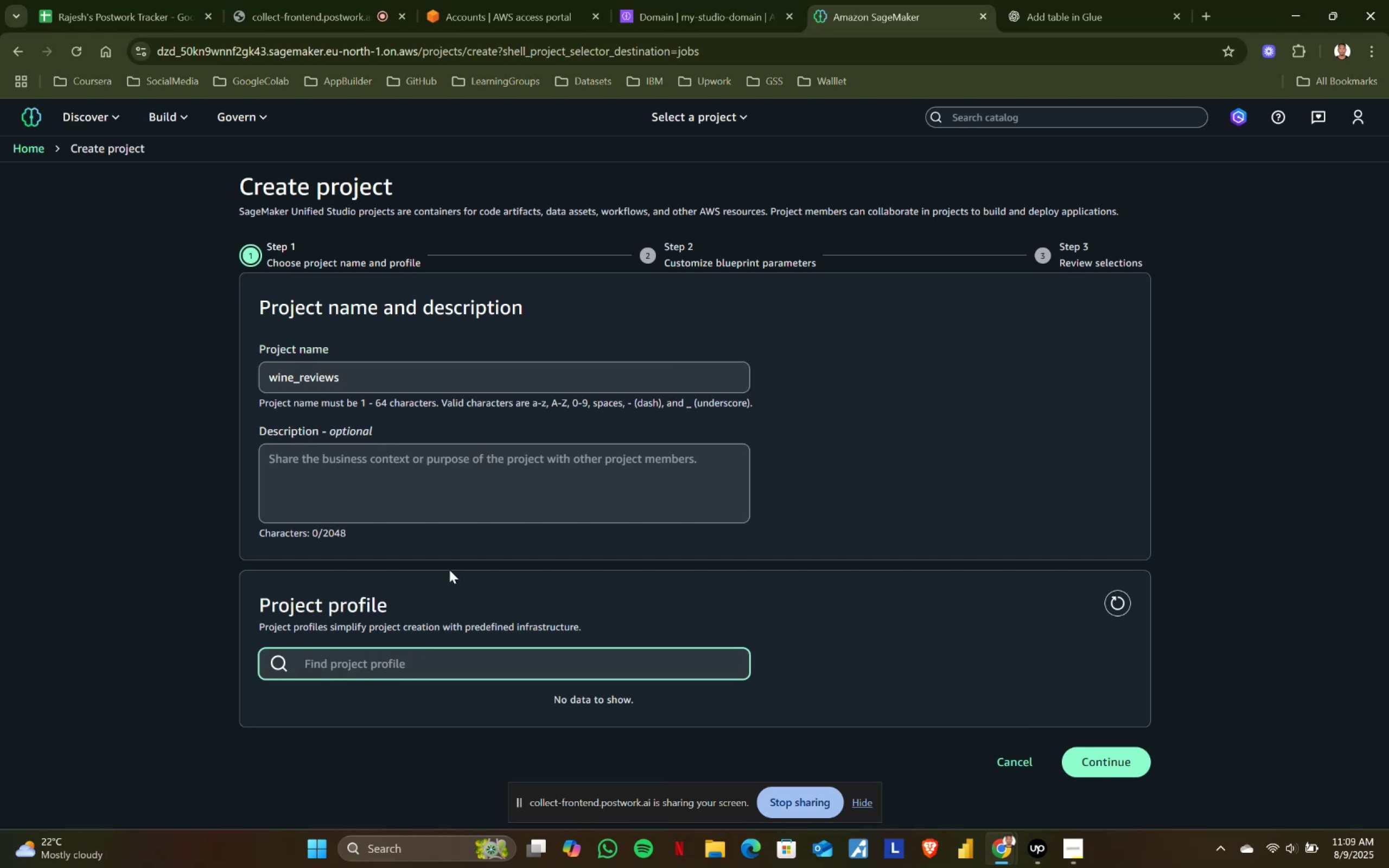 
left_click([449, 570])
 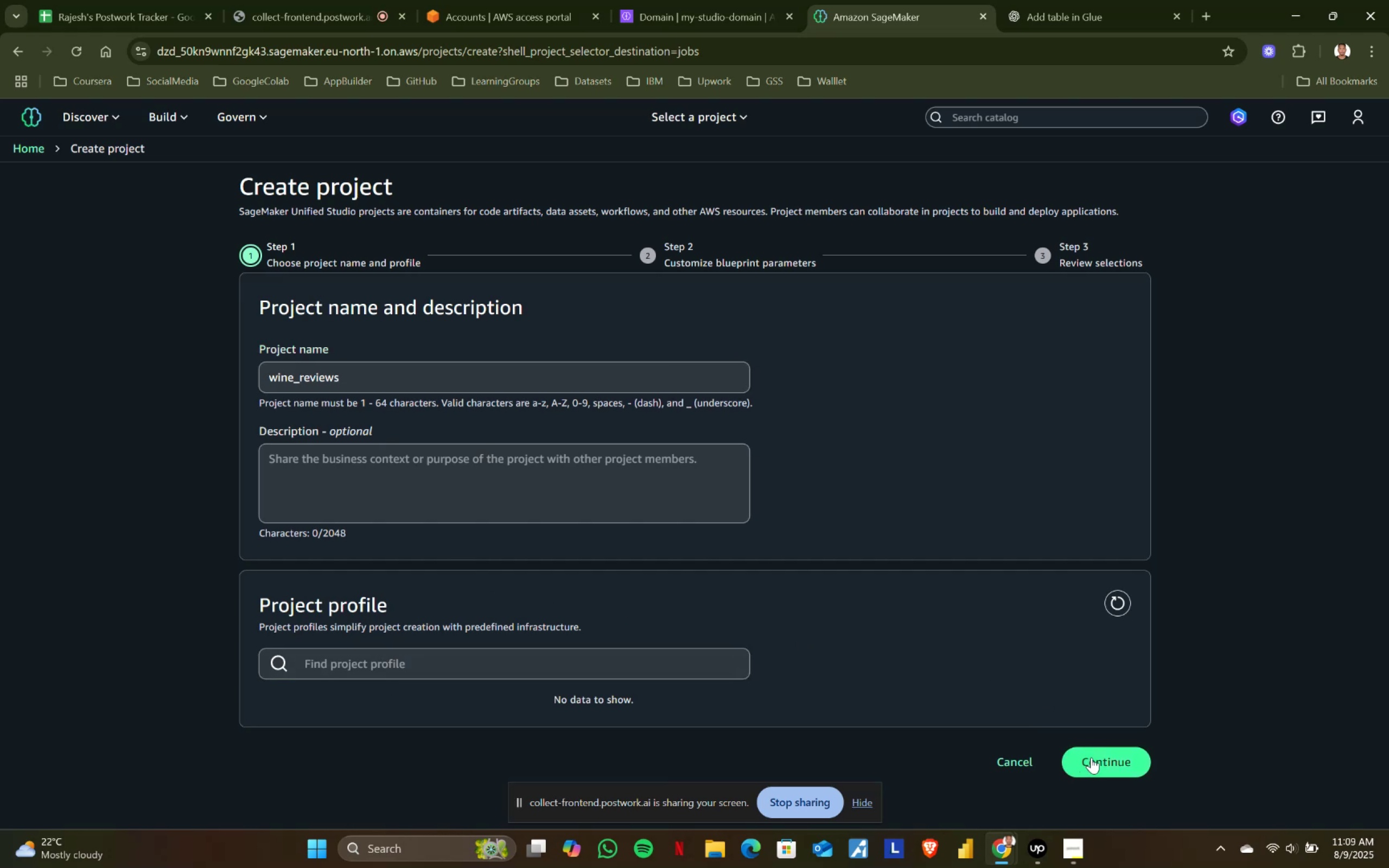 
left_click([1100, 759])
 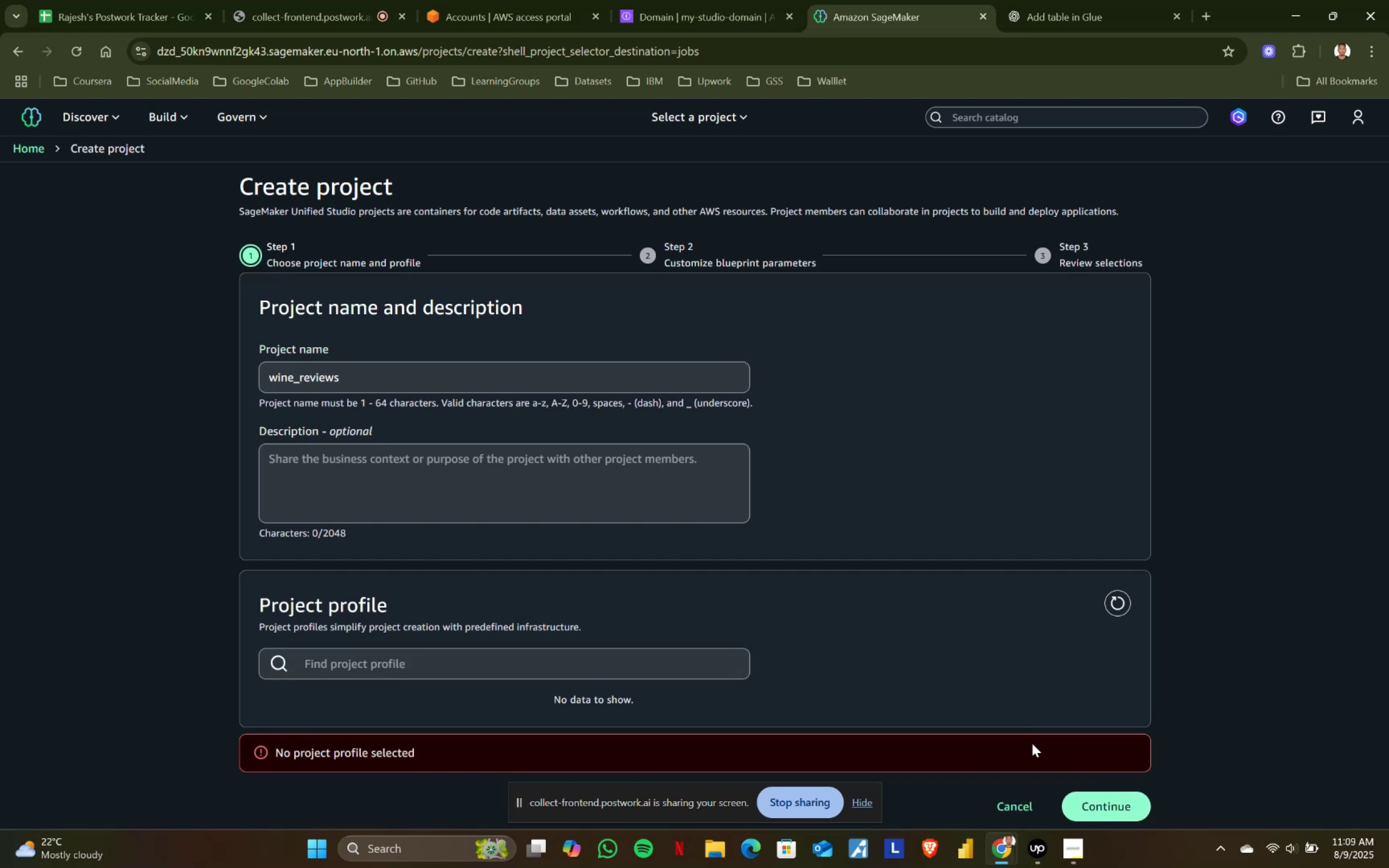 
scroll: coordinate [699, 642], scroll_direction: down, amount: 1.0
 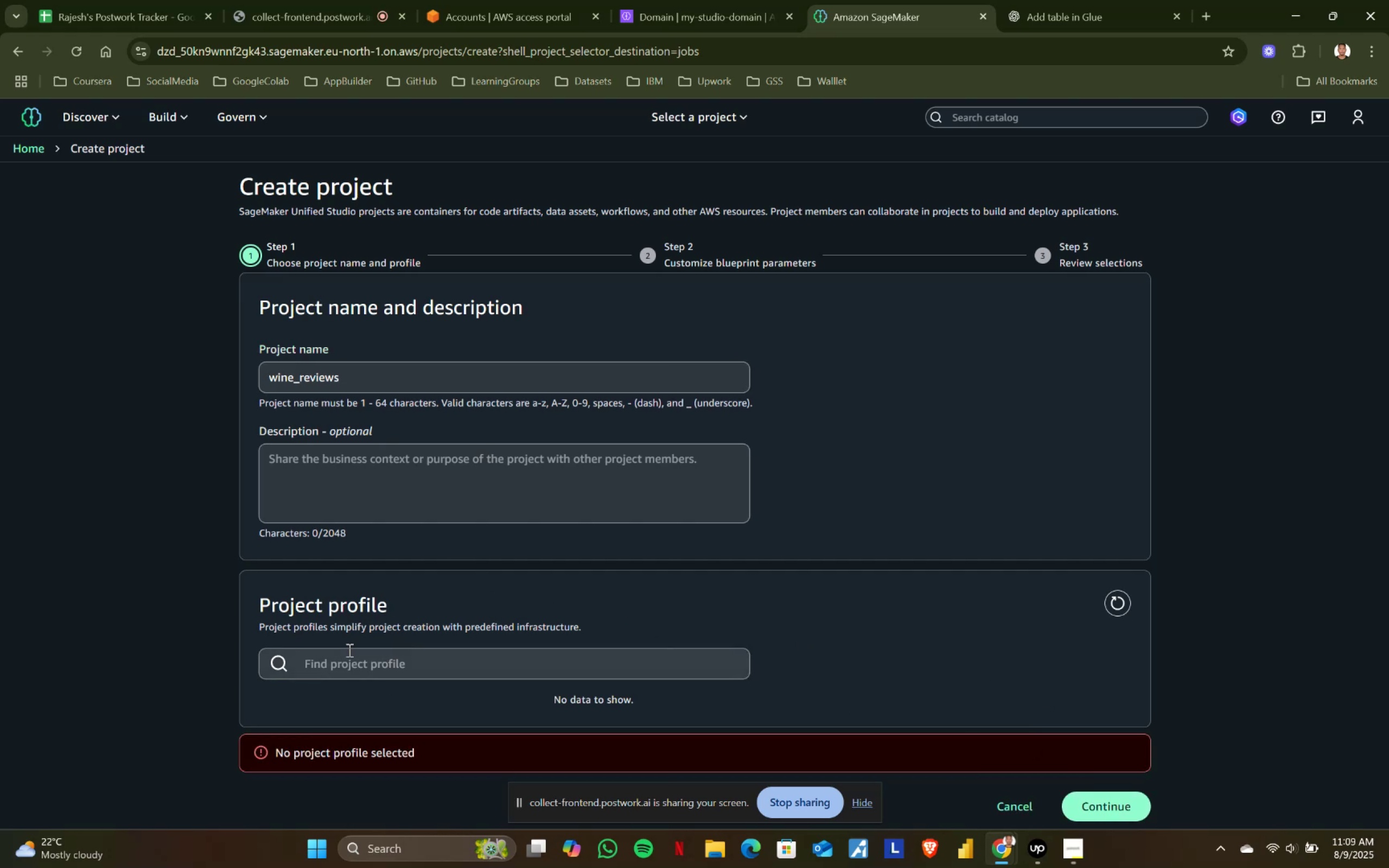 
left_click([351, 658])
 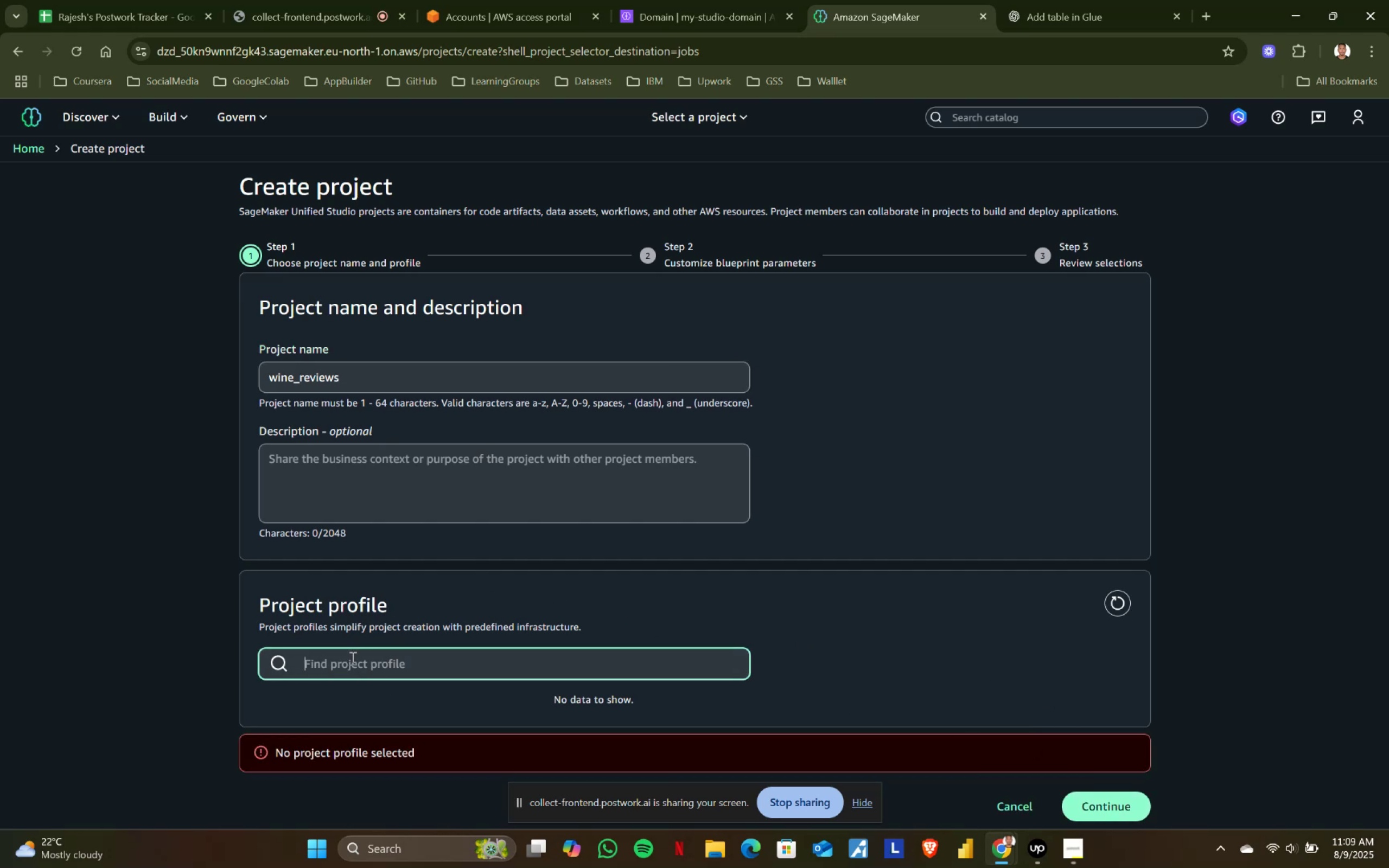 
scroll: coordinate [517, 658], scroll_direction: down, amount: 2.0
 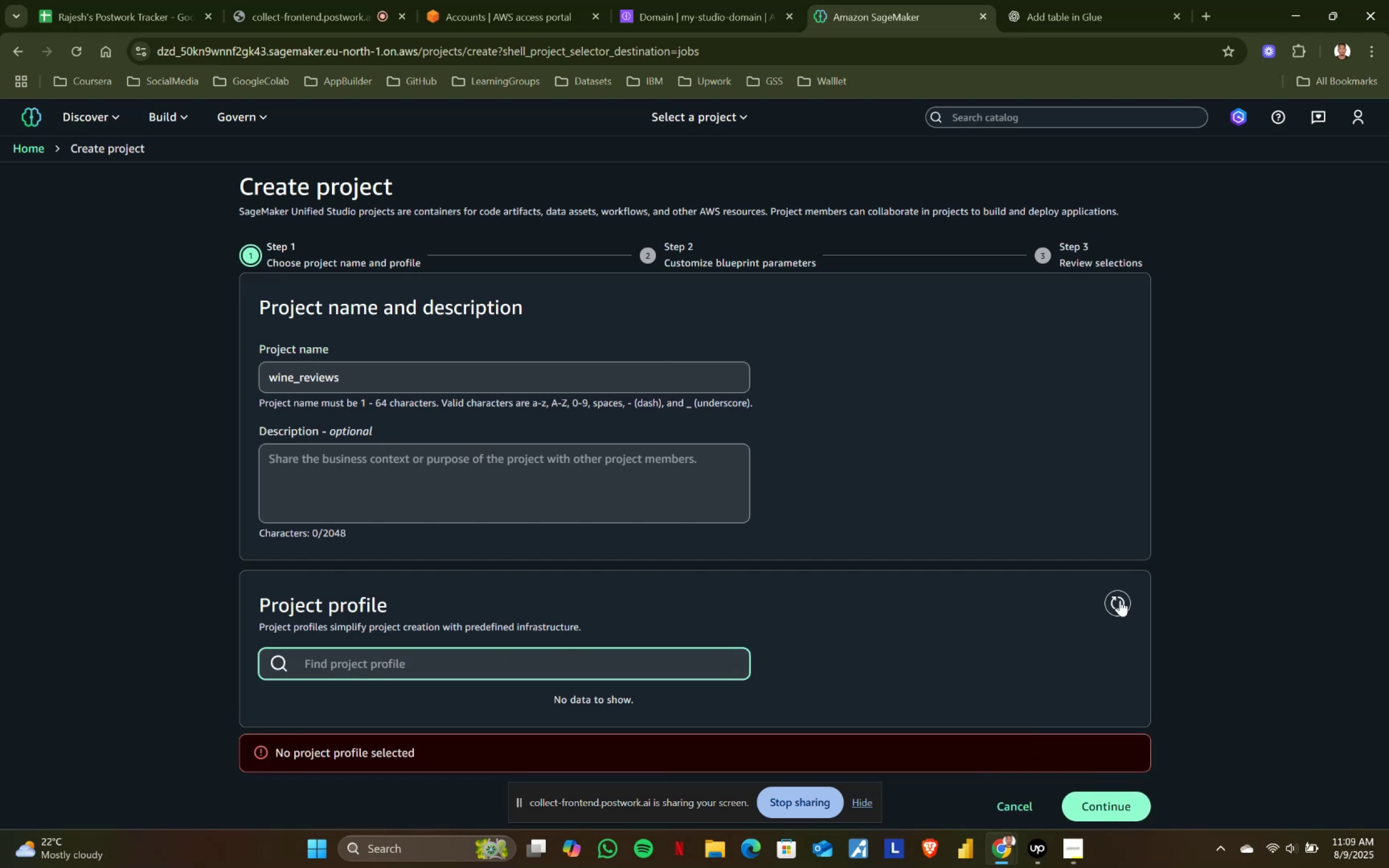 
left_click([1130, 601])
 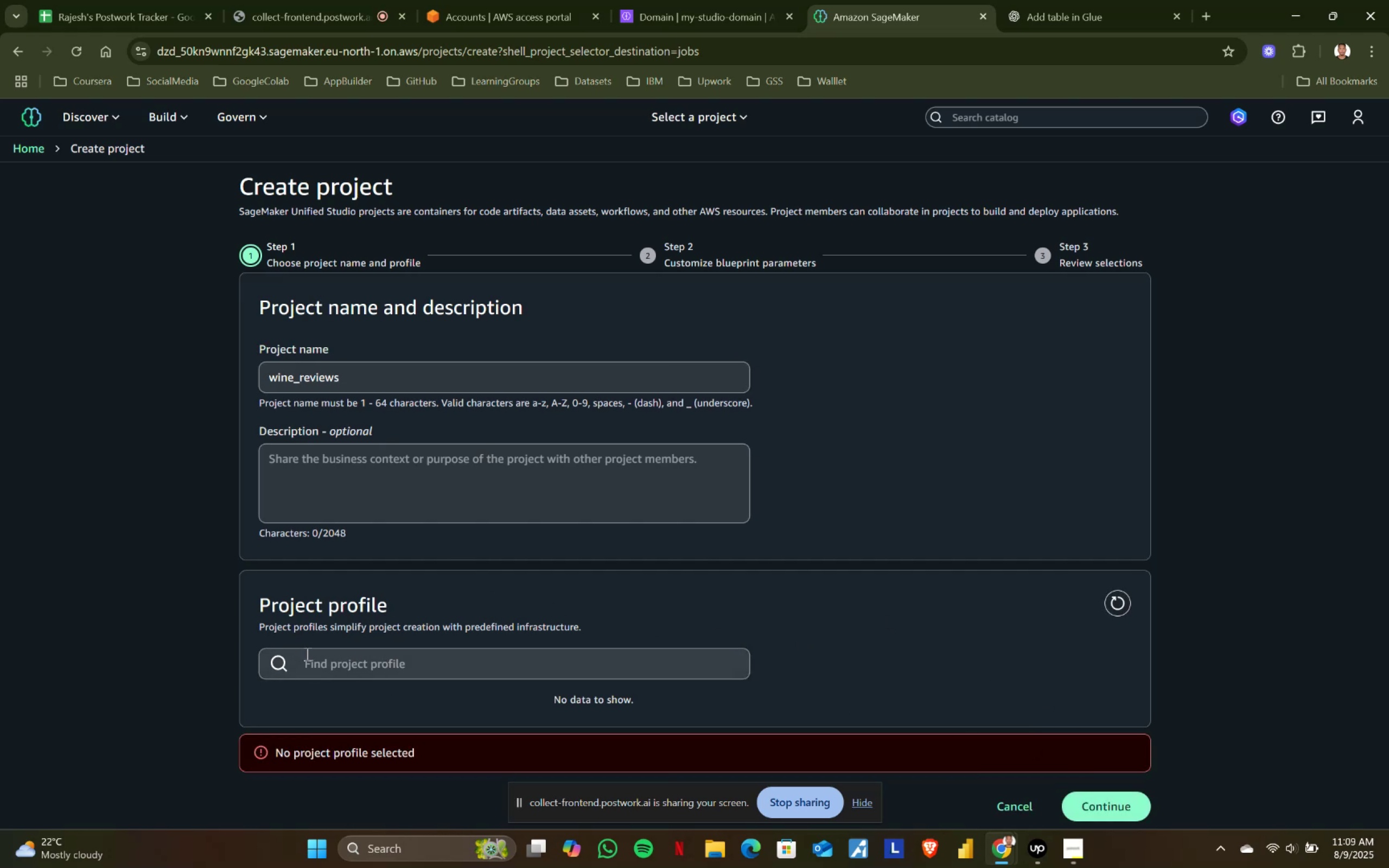 
left_click([345, 664])
 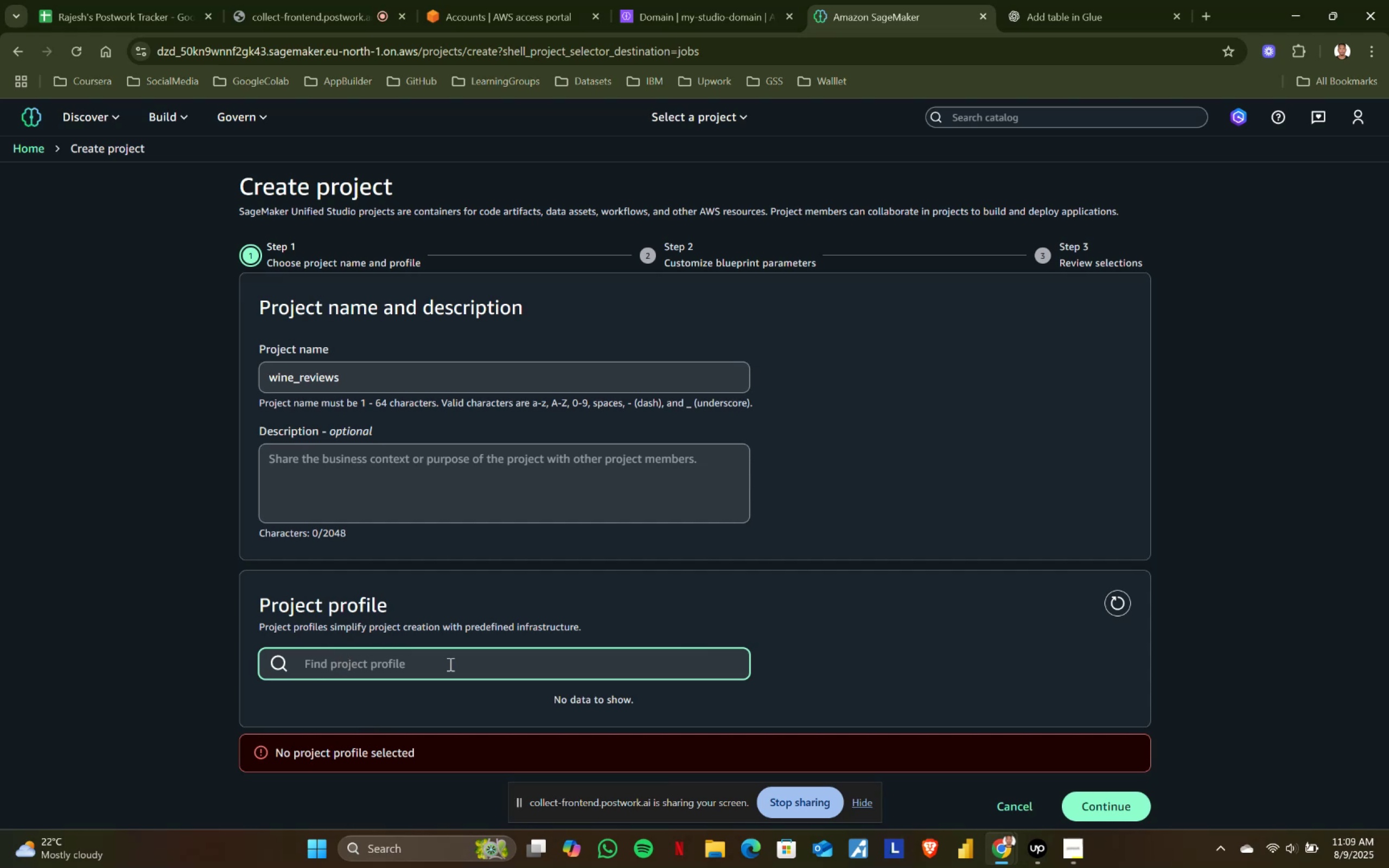 
scroll: coordinate [627, 707], scroll_direction: down, amount: 2.0
 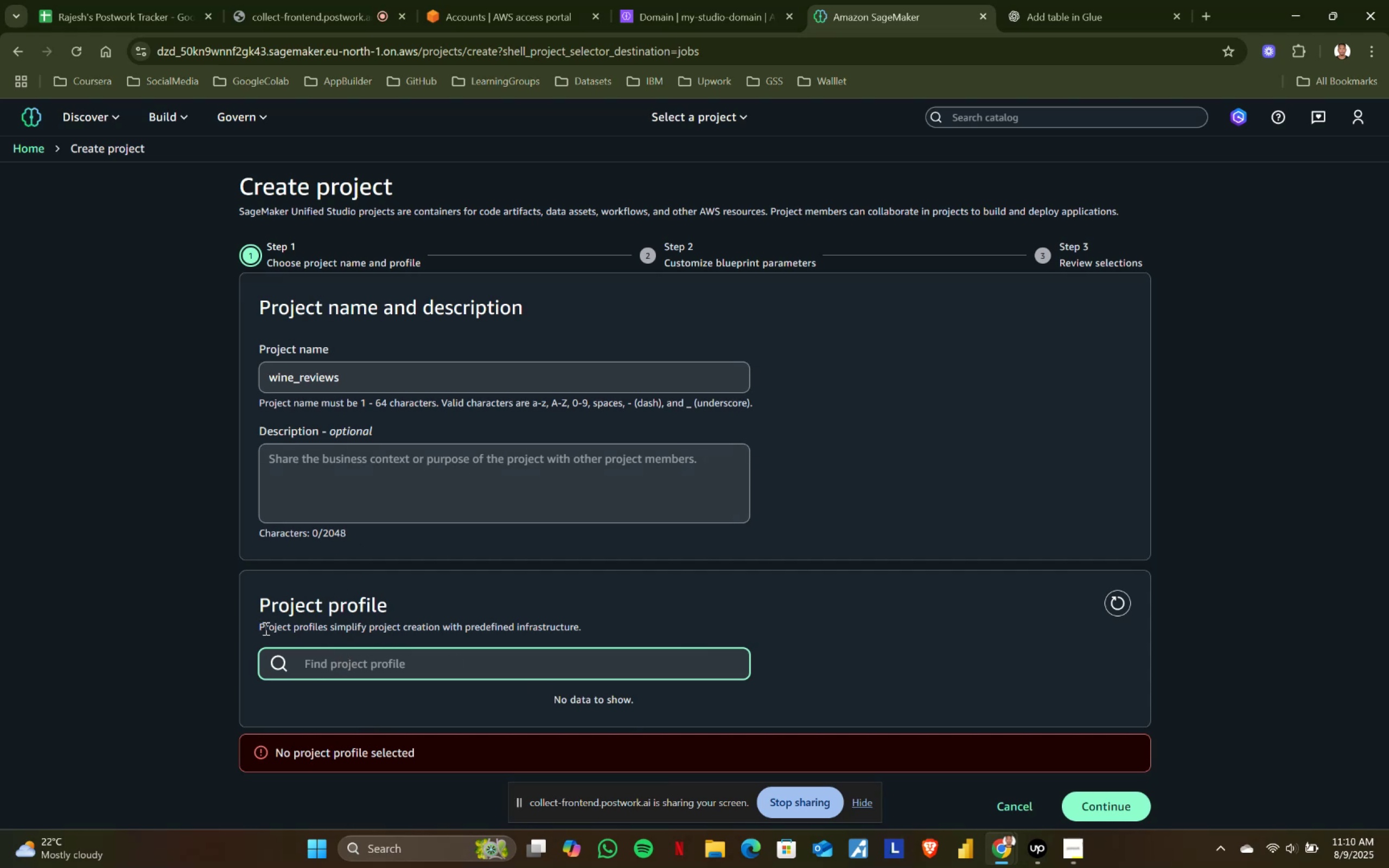 
left_click_drag(start_coordinate=[259, 623], to_coordinate=[597, 623])
 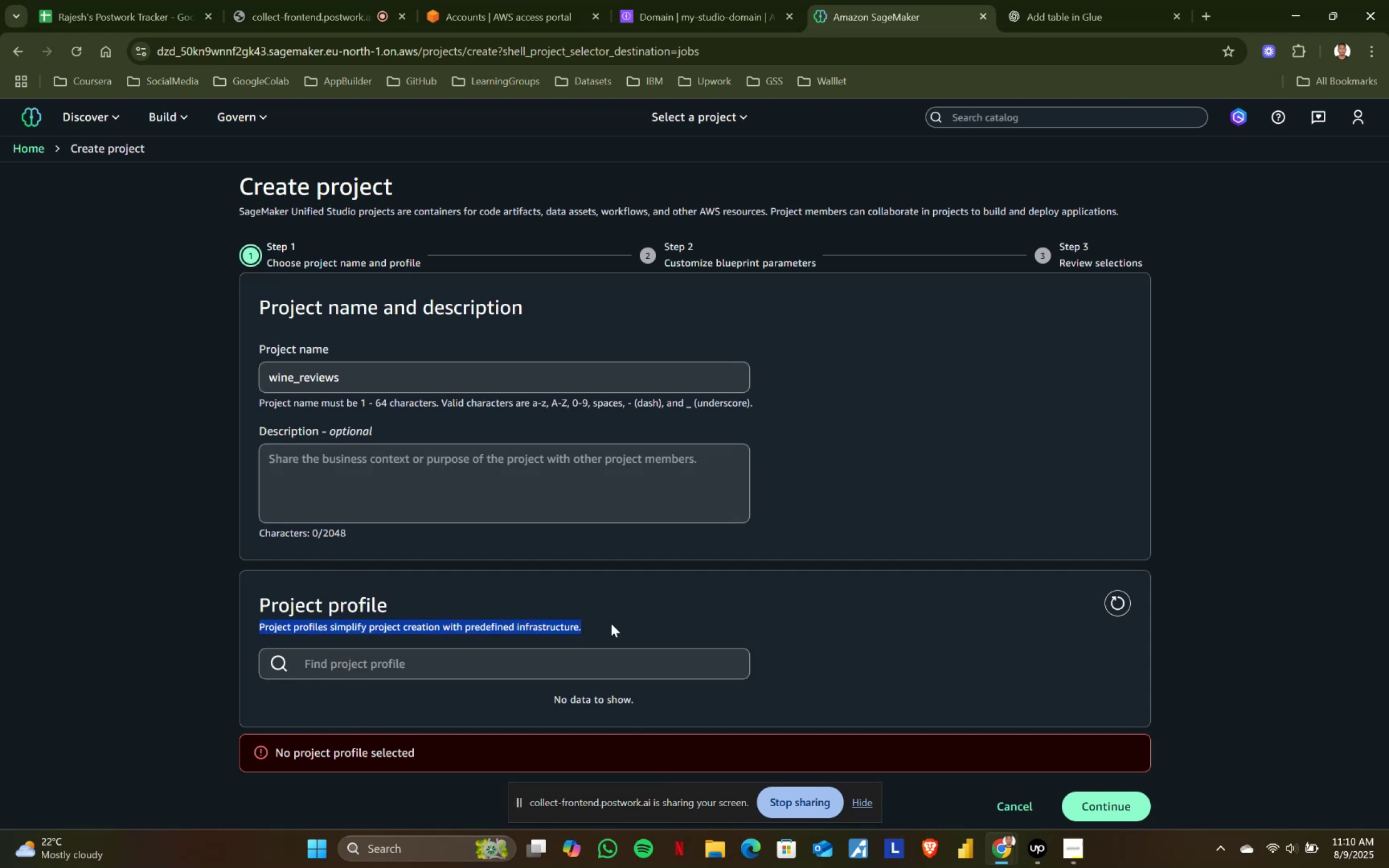 
left_click([611, 623])
 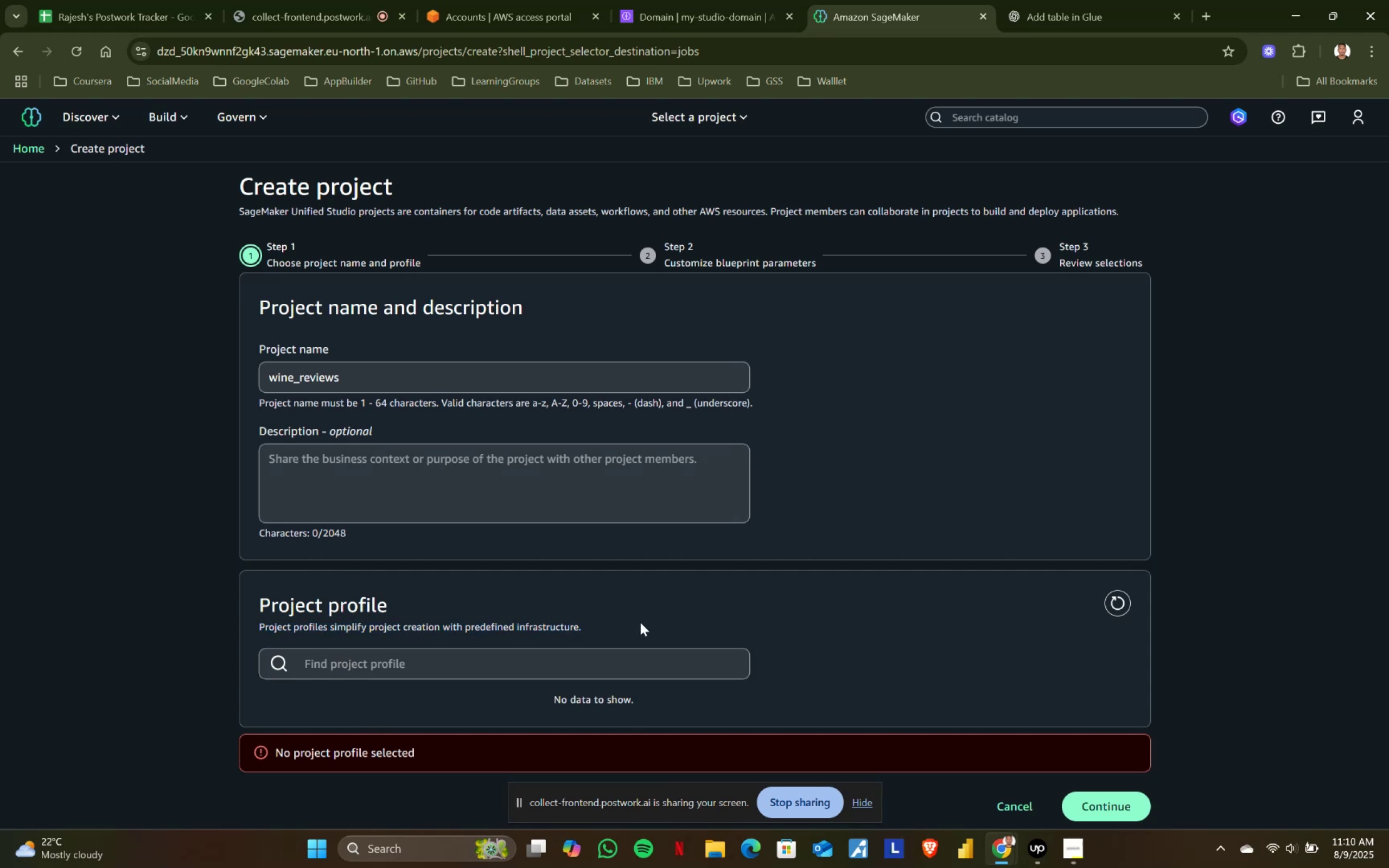 
scroll: coordinate [732, 643], scroll_direction: down, amount: 4.0
 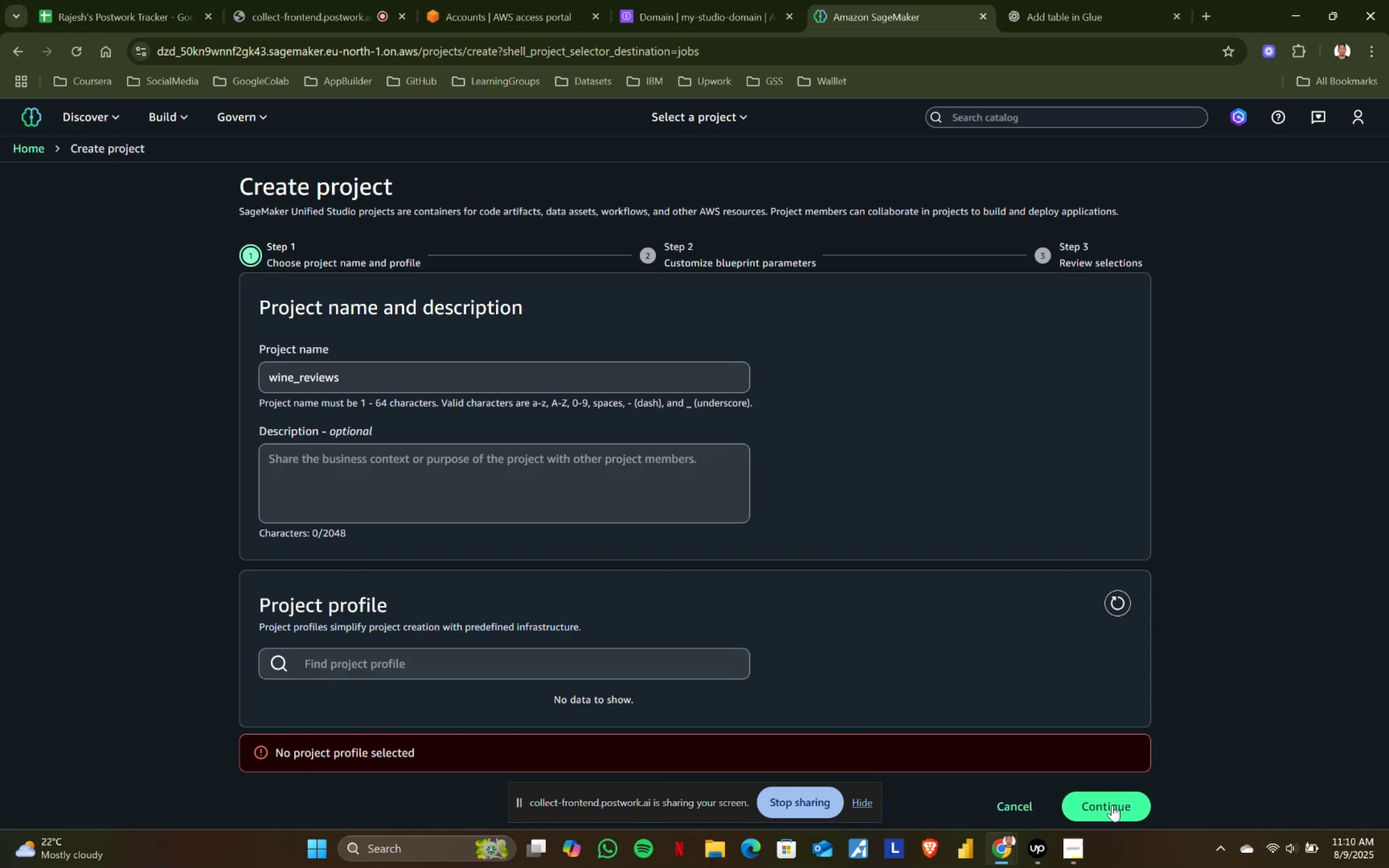 
left_click([1112, 805])
 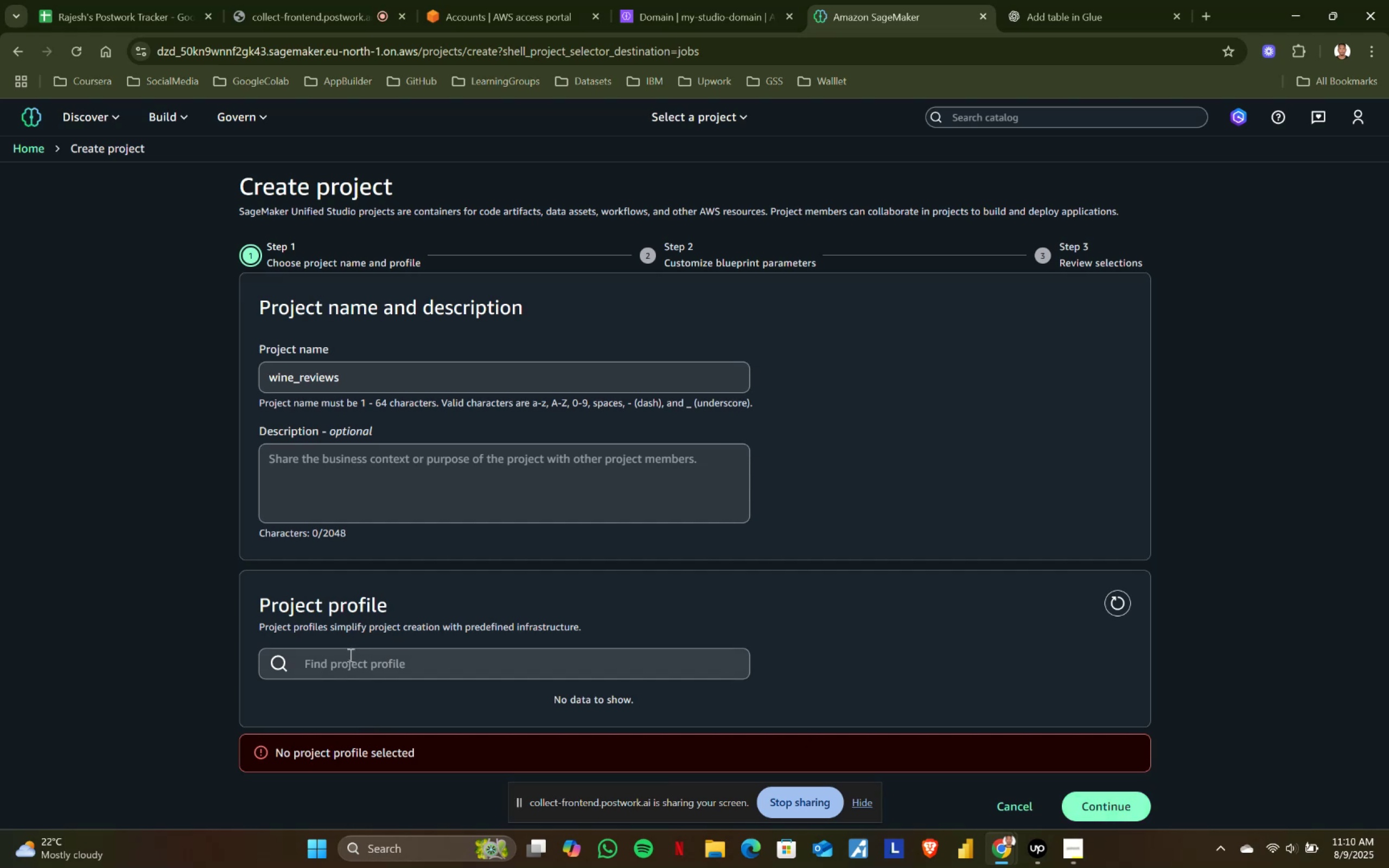 
left_click([349, 654])
 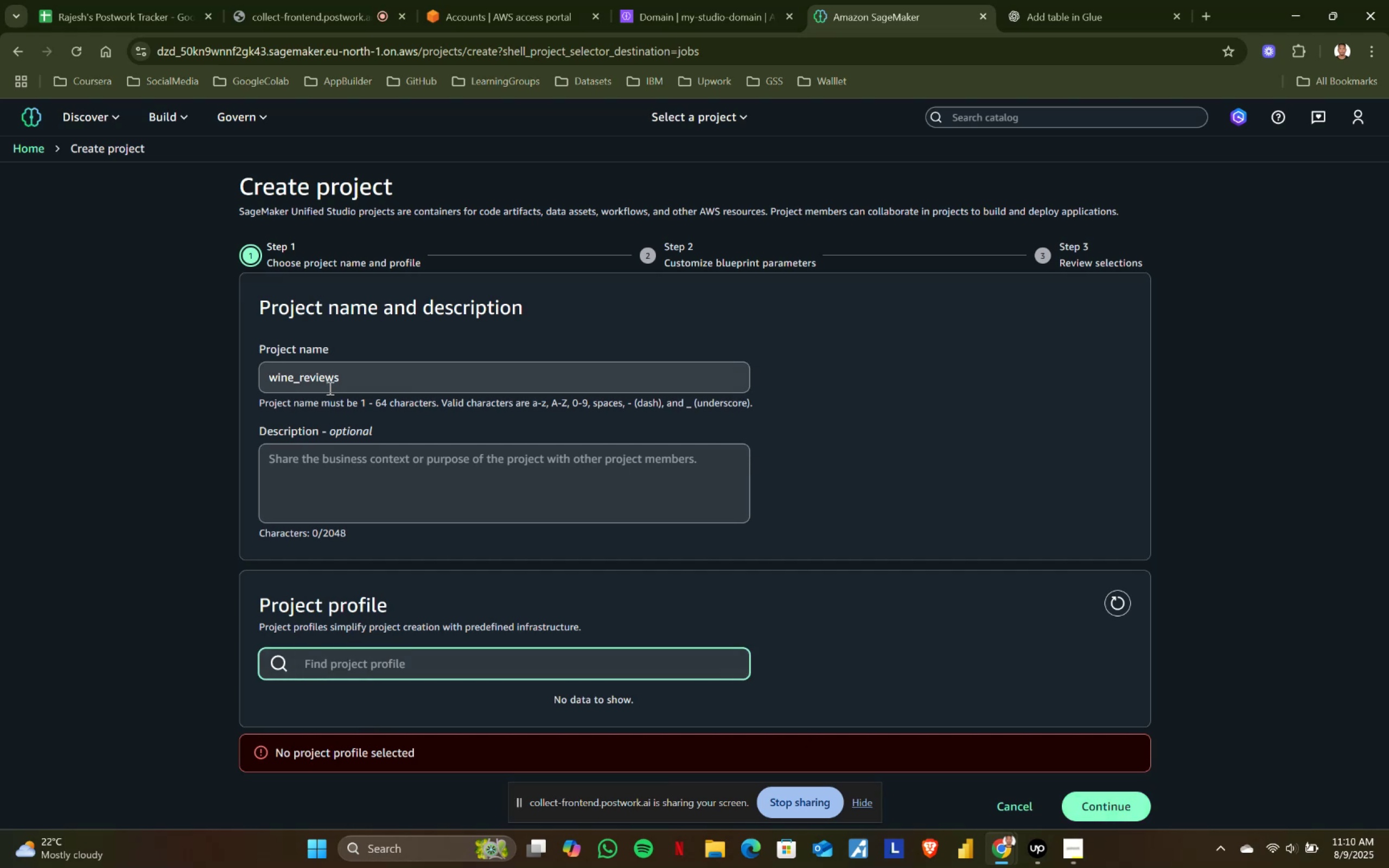 
left_click([339, 382])
 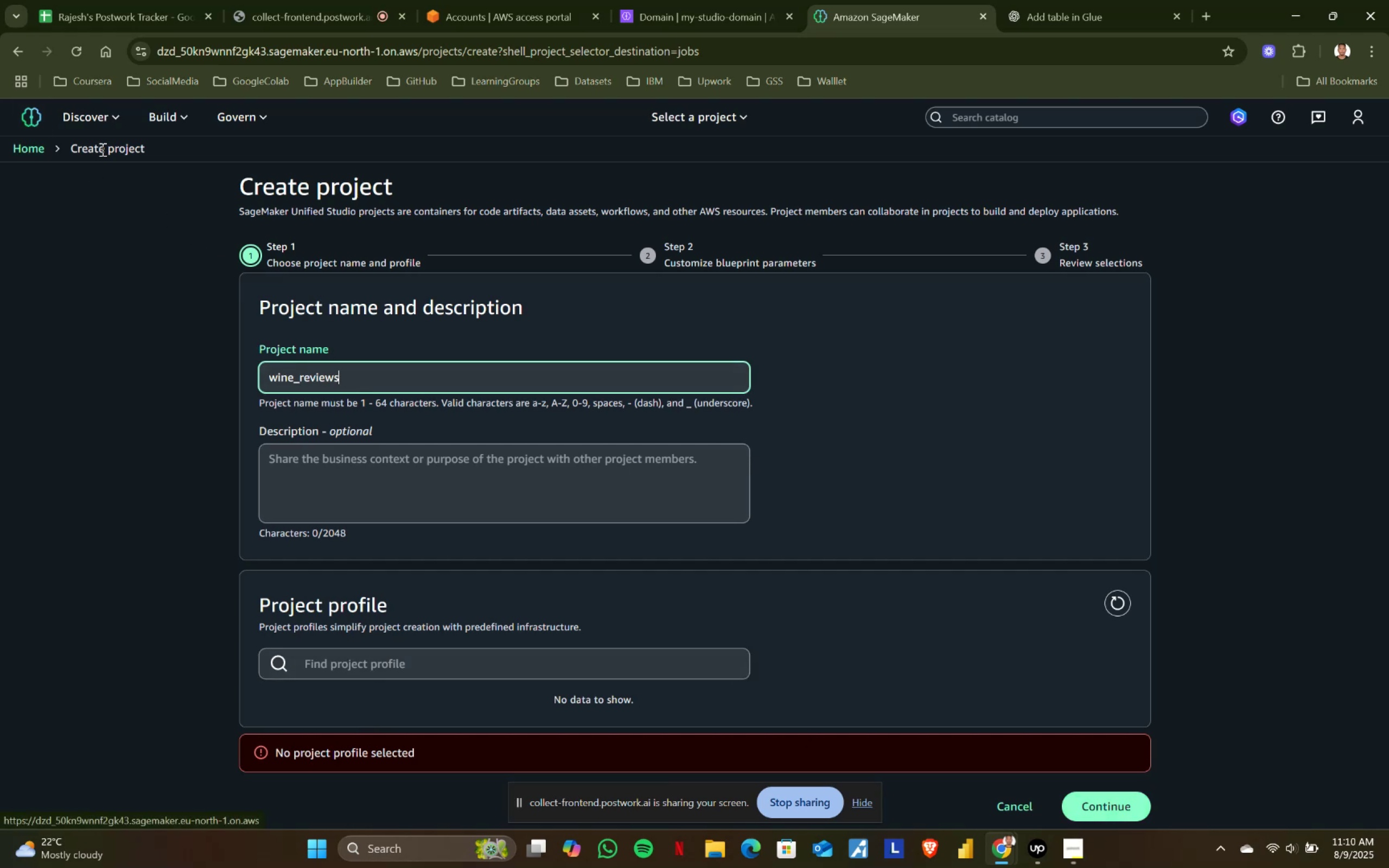 
left_click([1366, 118])
 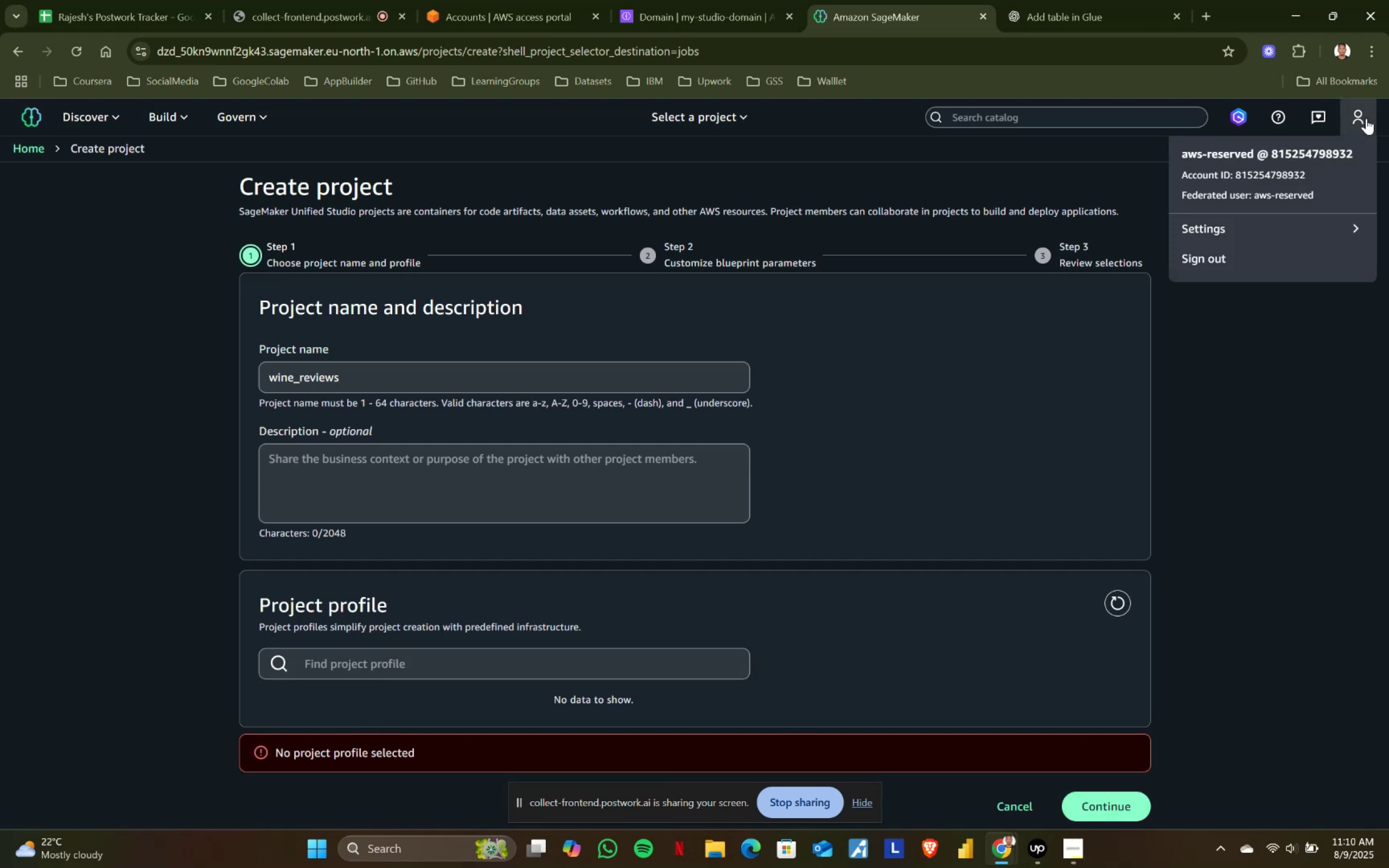 
left_click([1366, 118])
 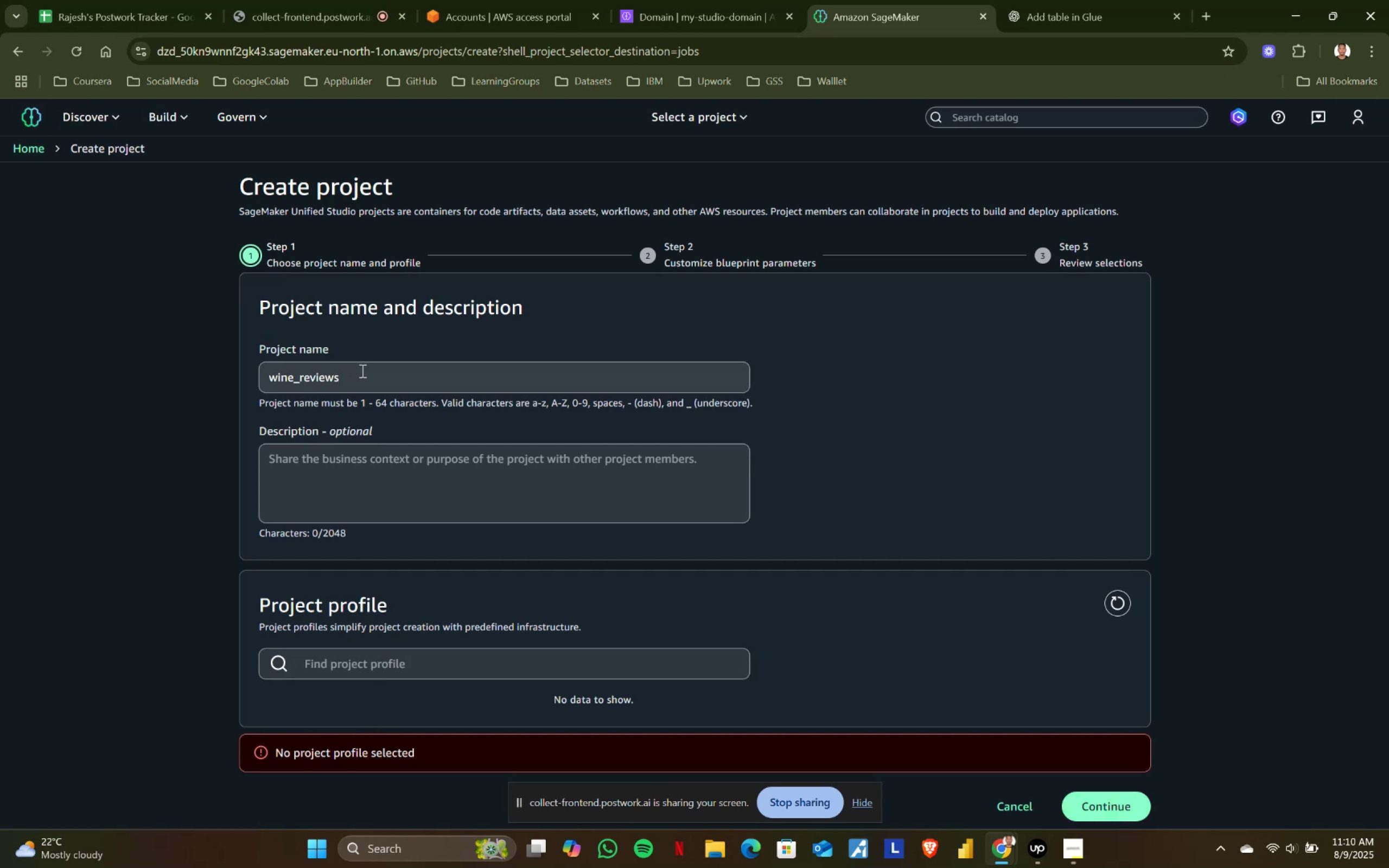 
left_click([361, 371])
 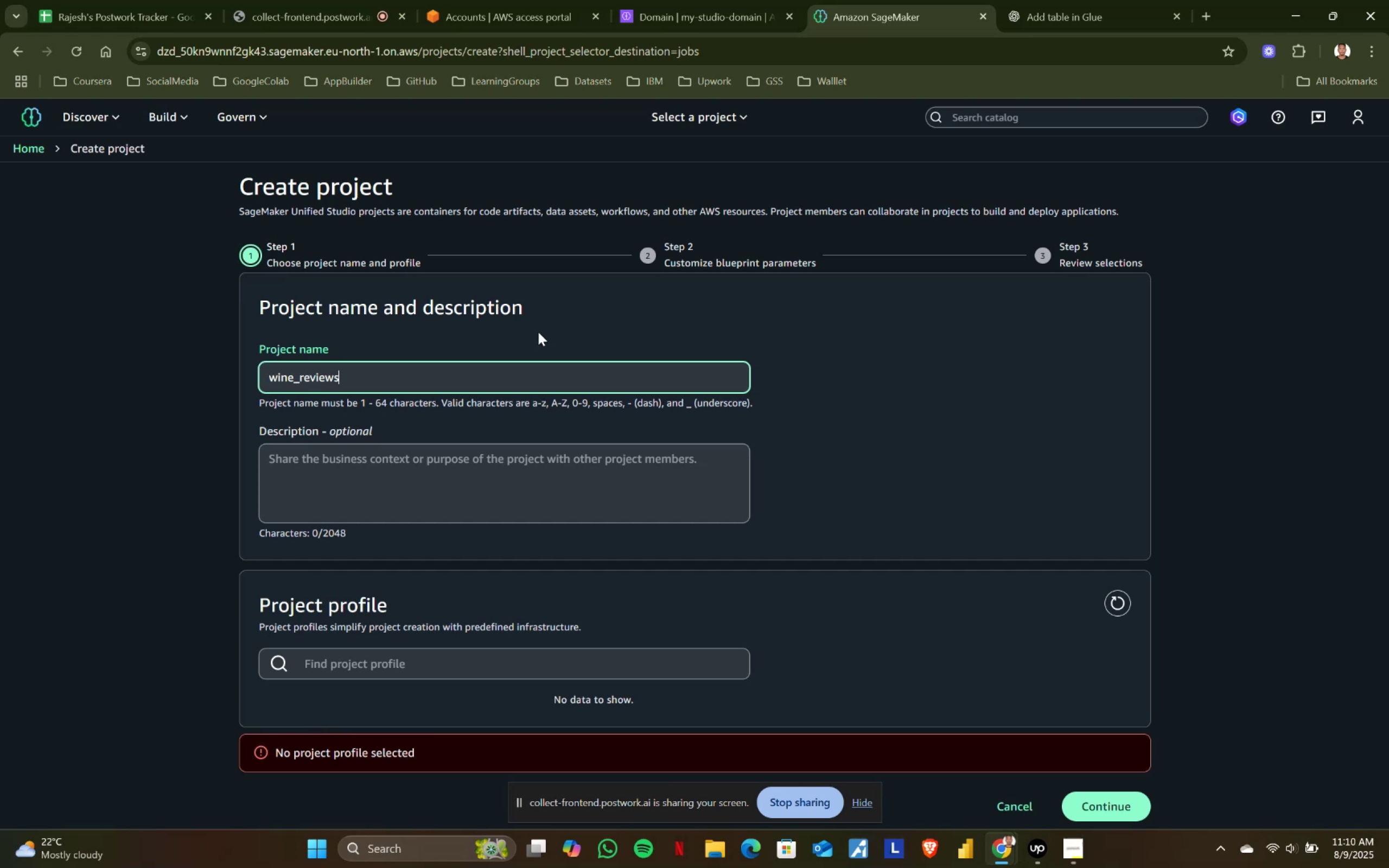 
wait(16.67)
 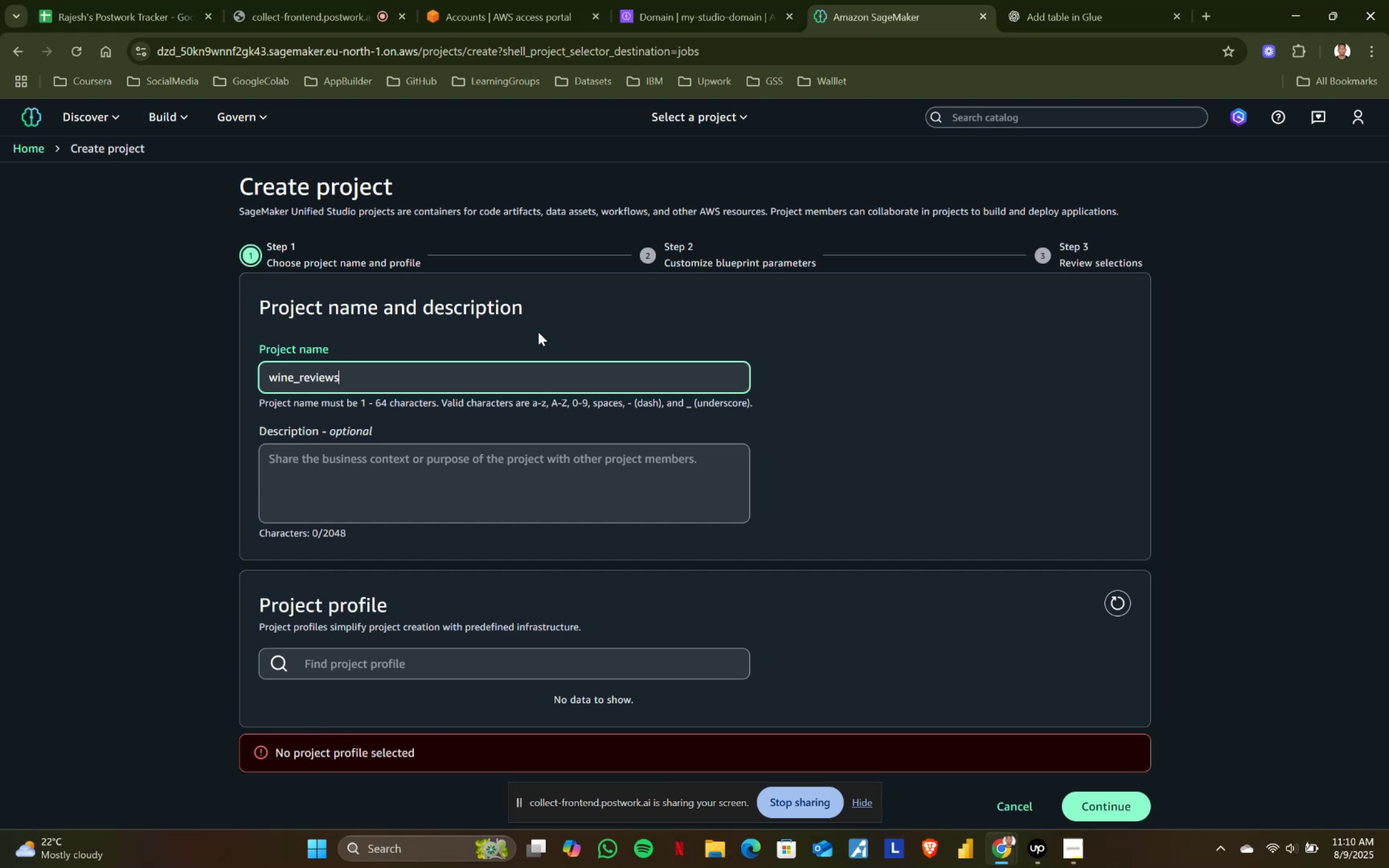 
scroll: coordinate [390, 620], scroll_direction: down, amount: 3.0
 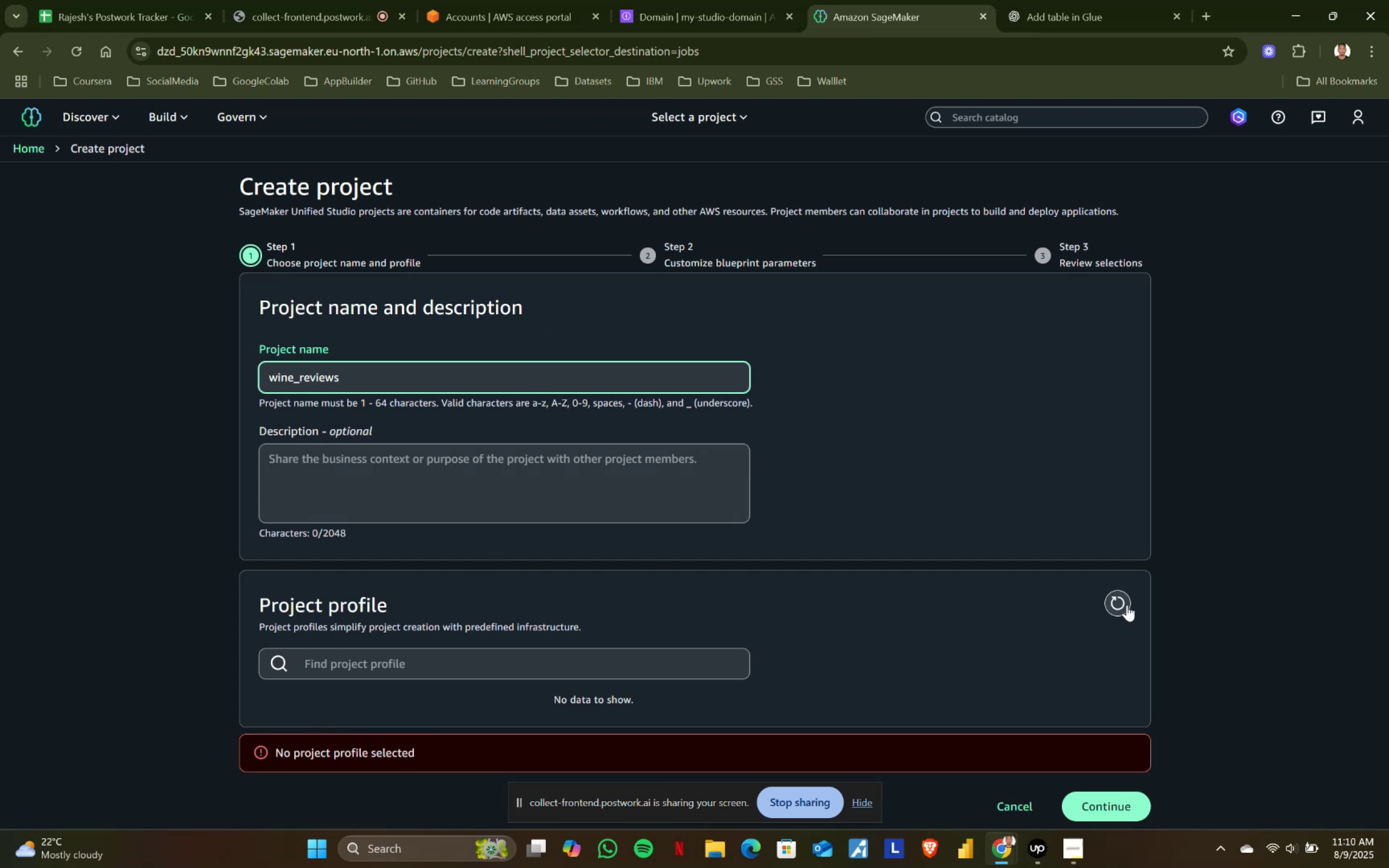 
left_click([1123, 602])
 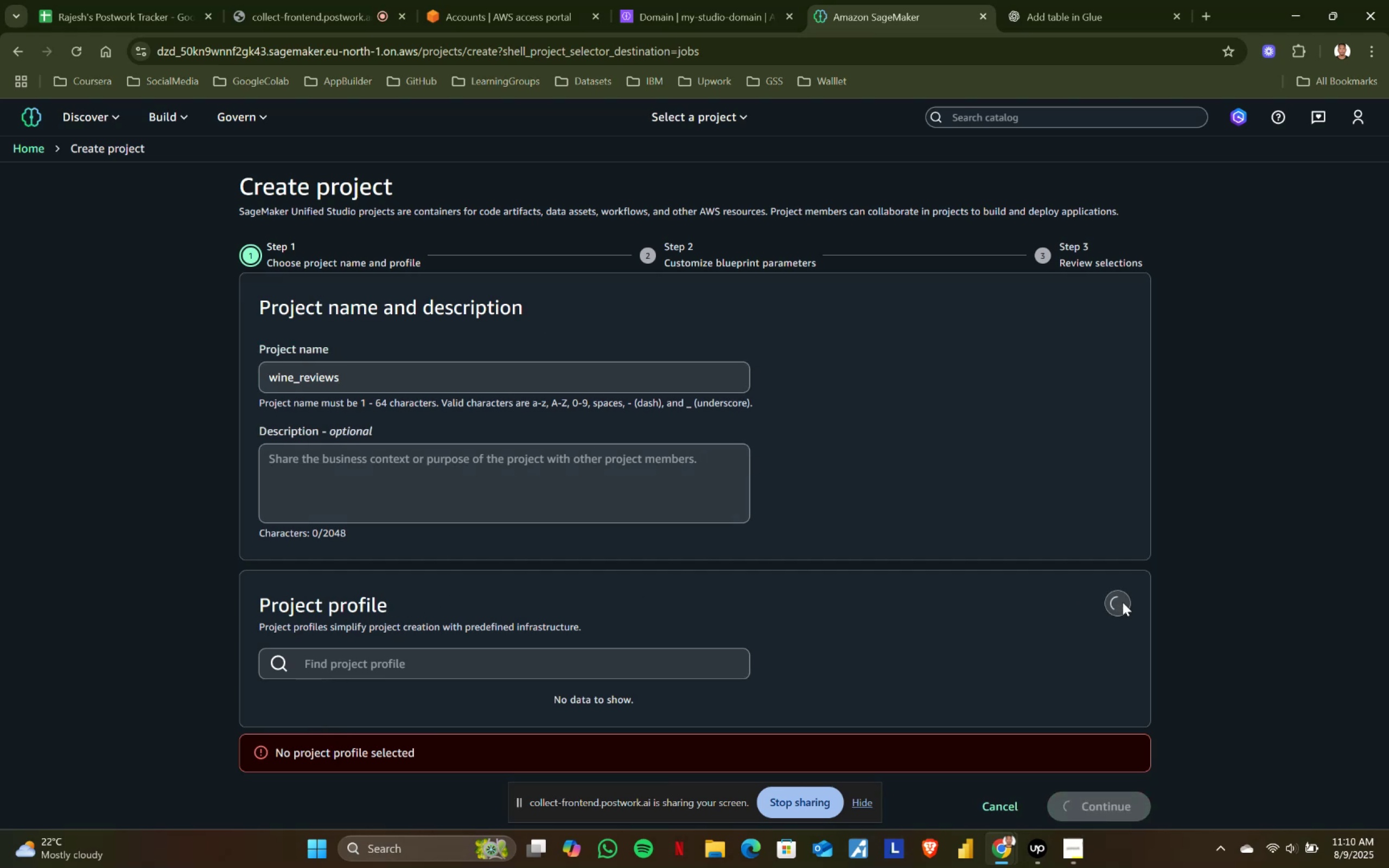 
left_click([1123, 602])
 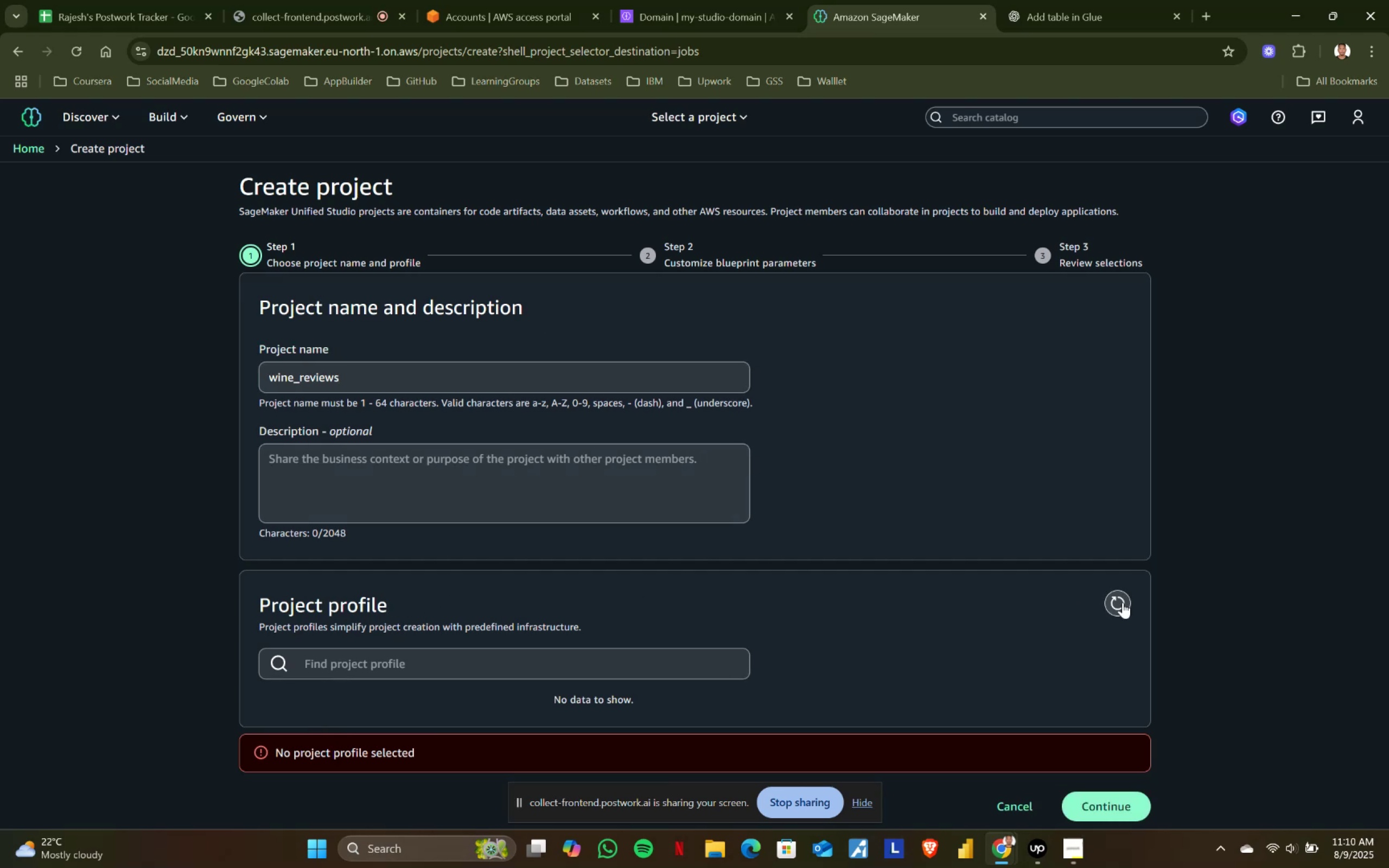 
left_click([1123, 602])
 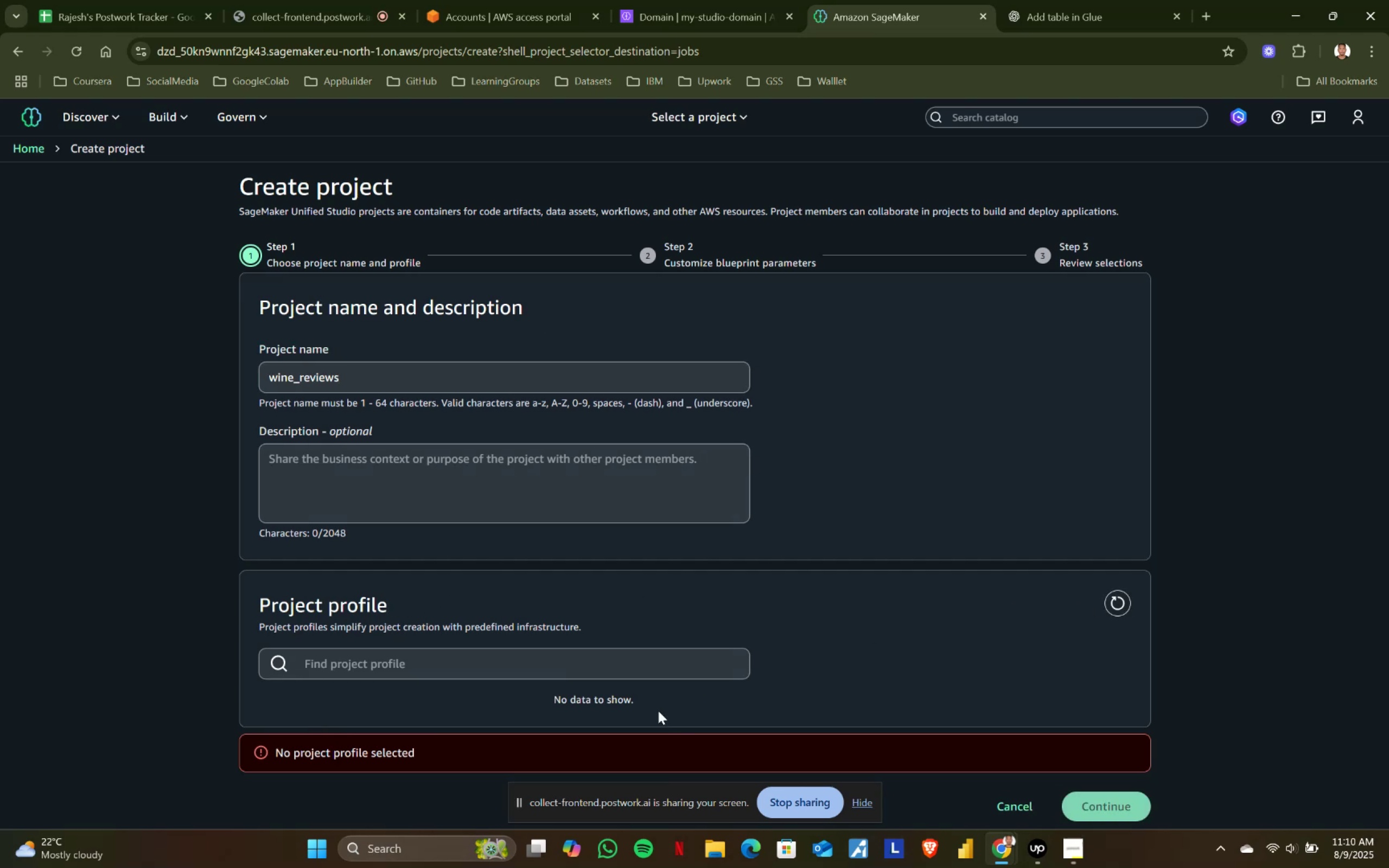 
left_click([592, 700])
 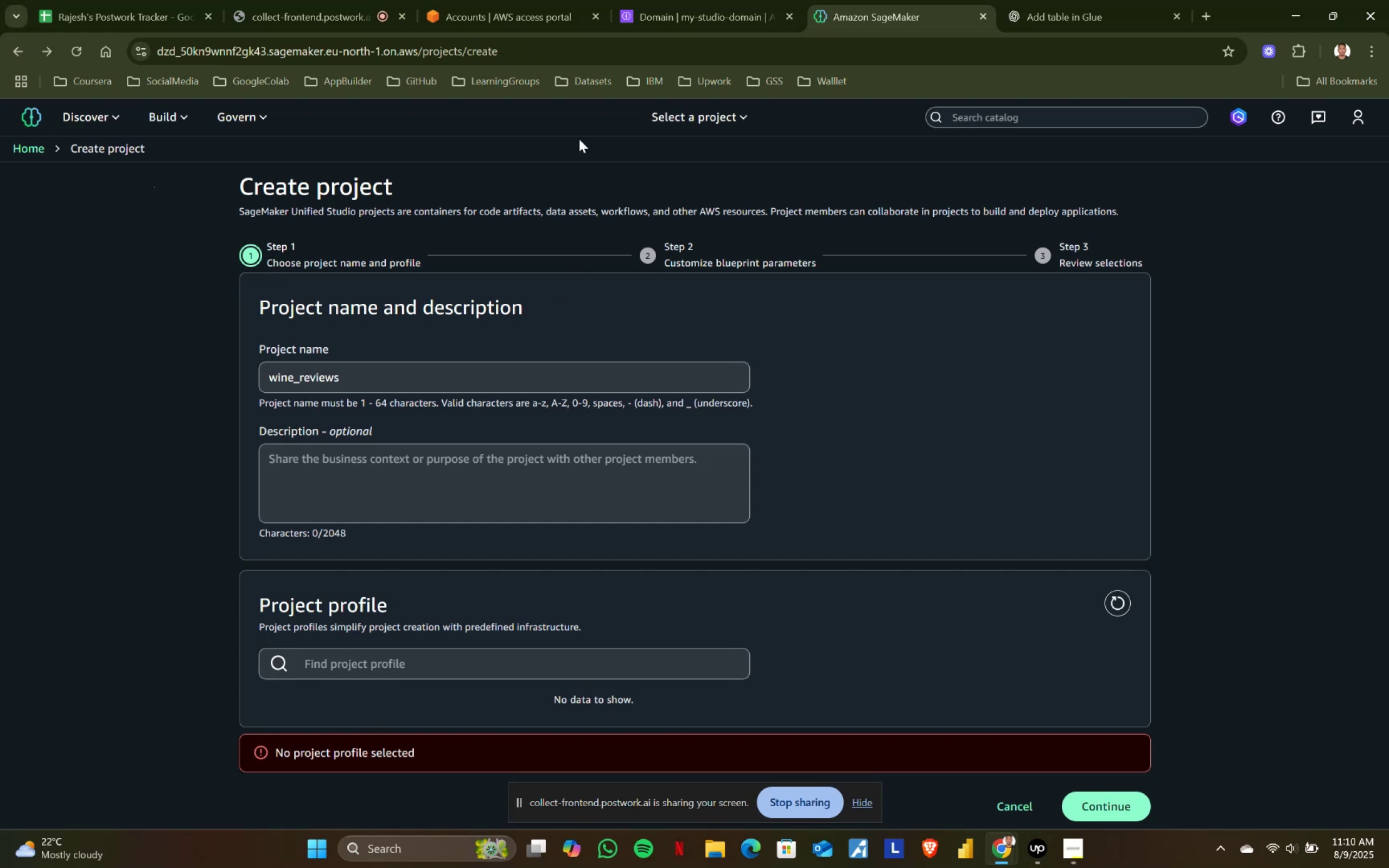 
left_click([58, 147])
 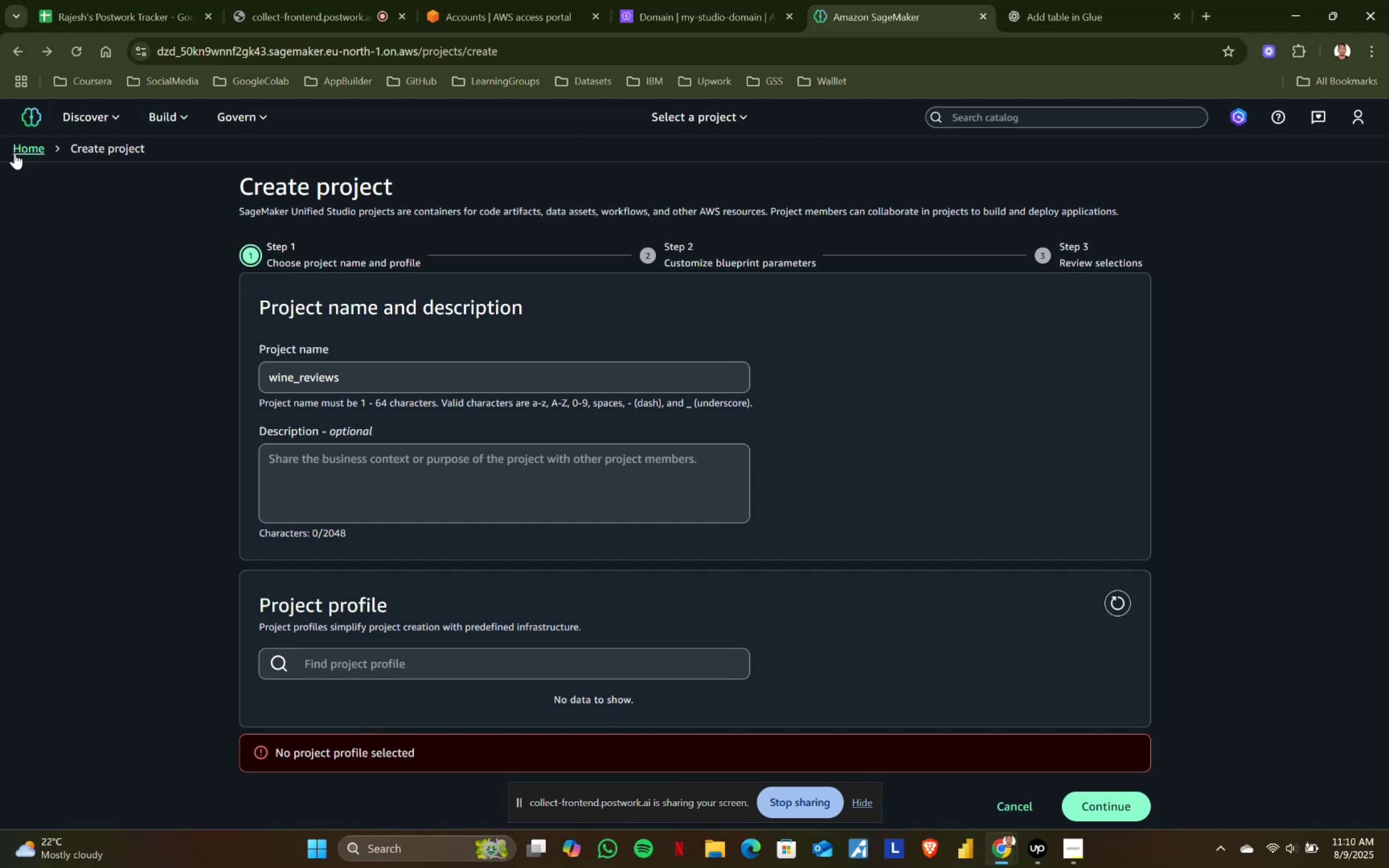 
left_click([38, 143])
 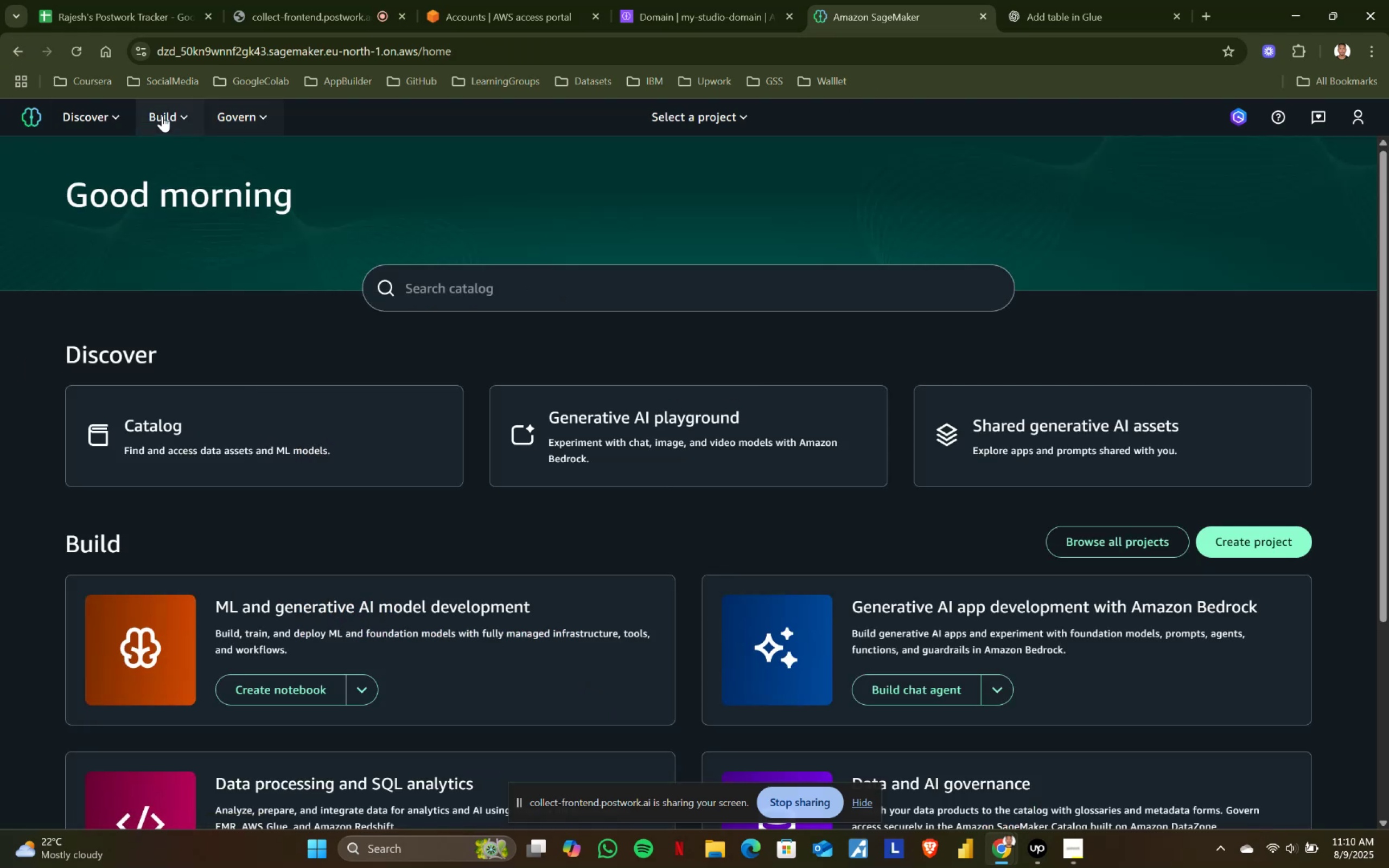 
left_click([162, 116])
 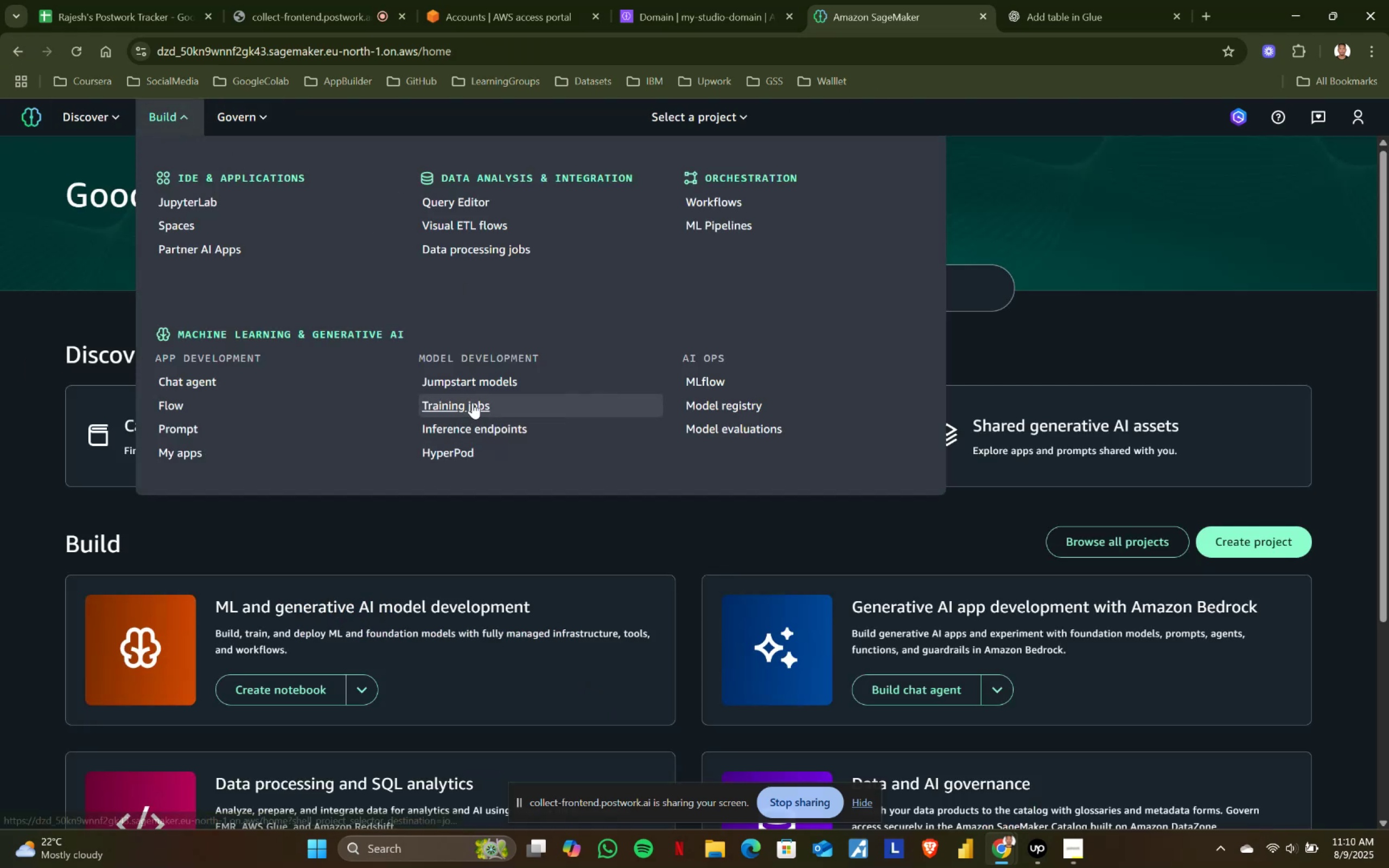 
left_click([473, 403])
 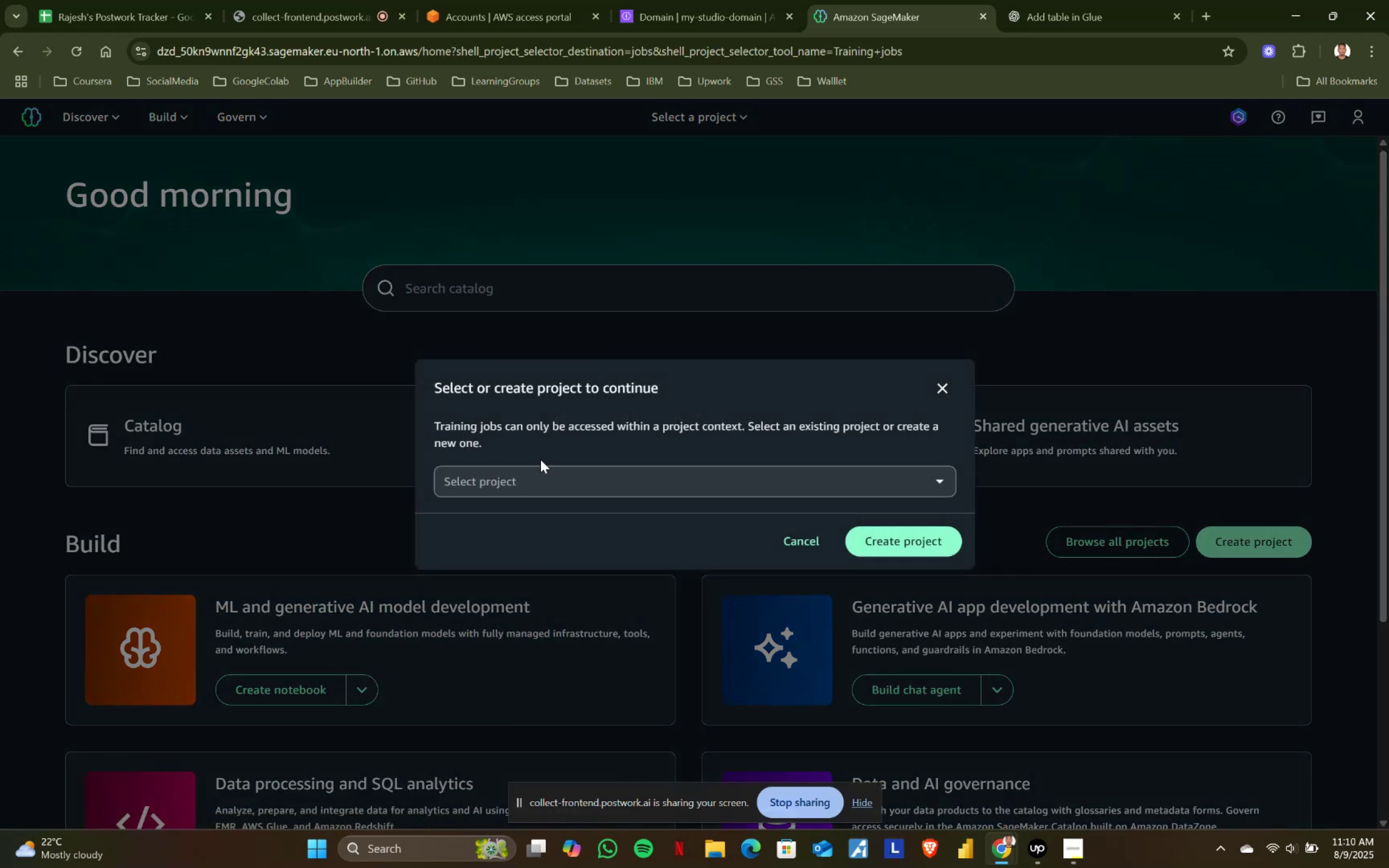 
left_click([545, 481])
 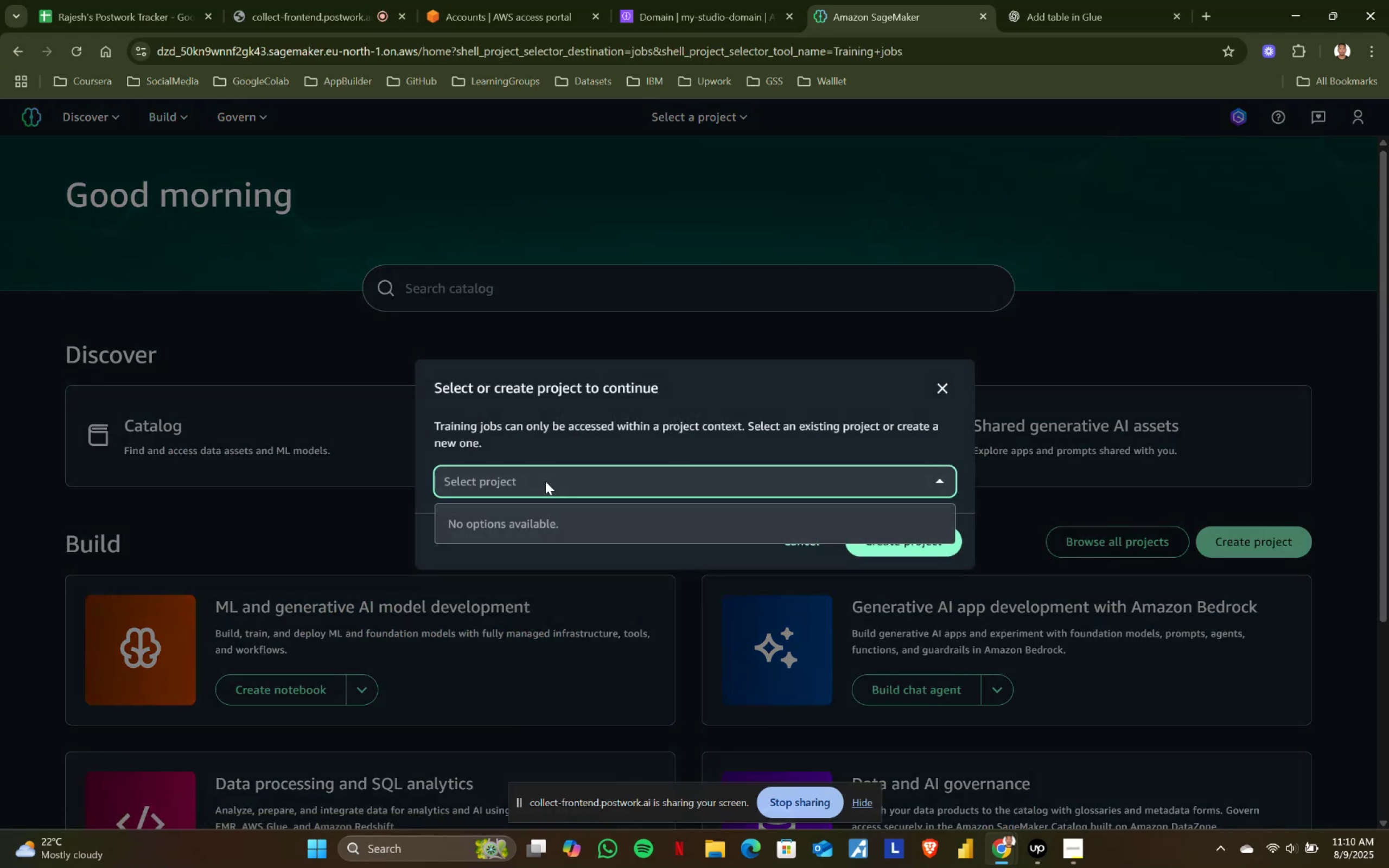 
left_click([545, 481])
 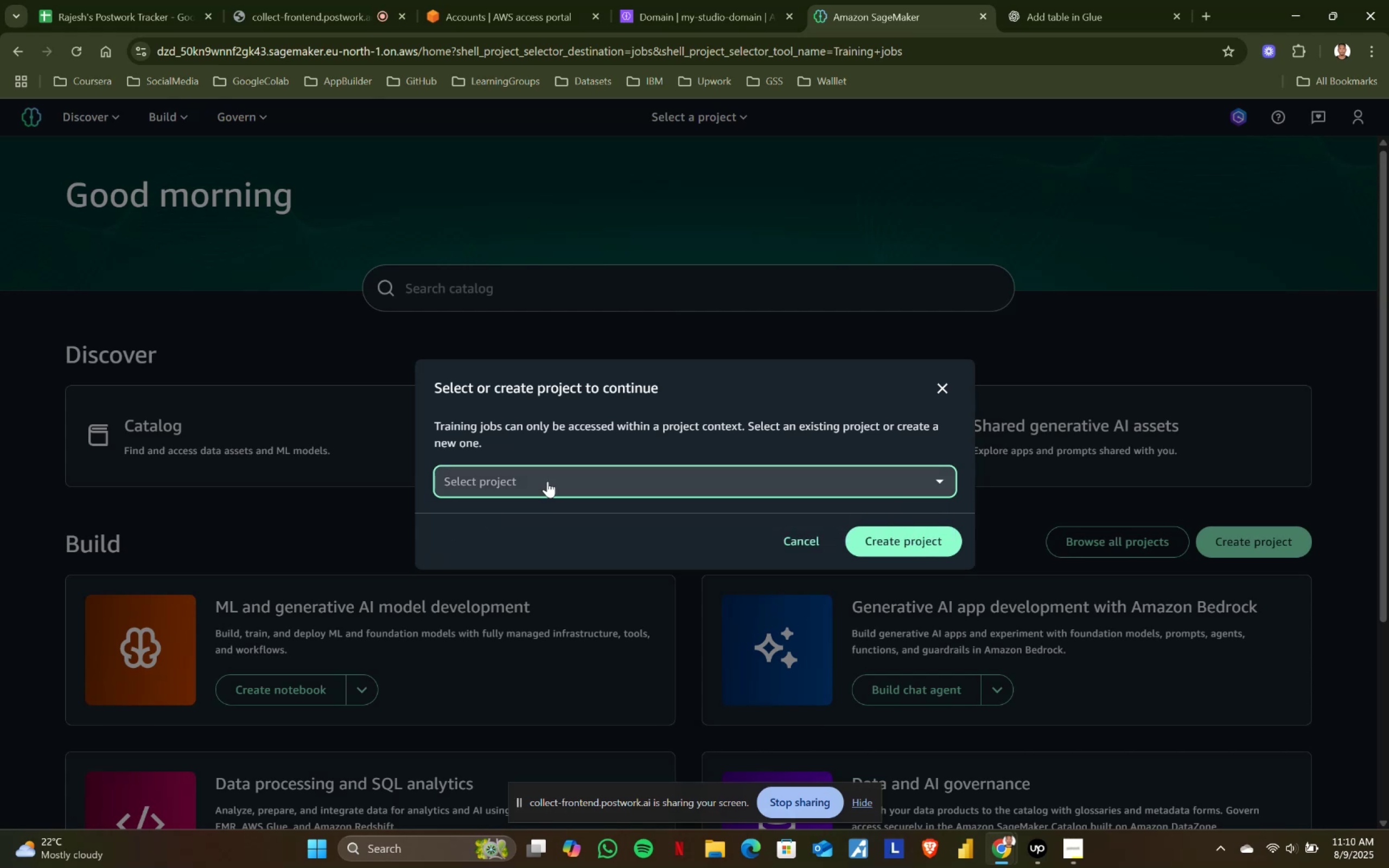 
wait(5.36)
 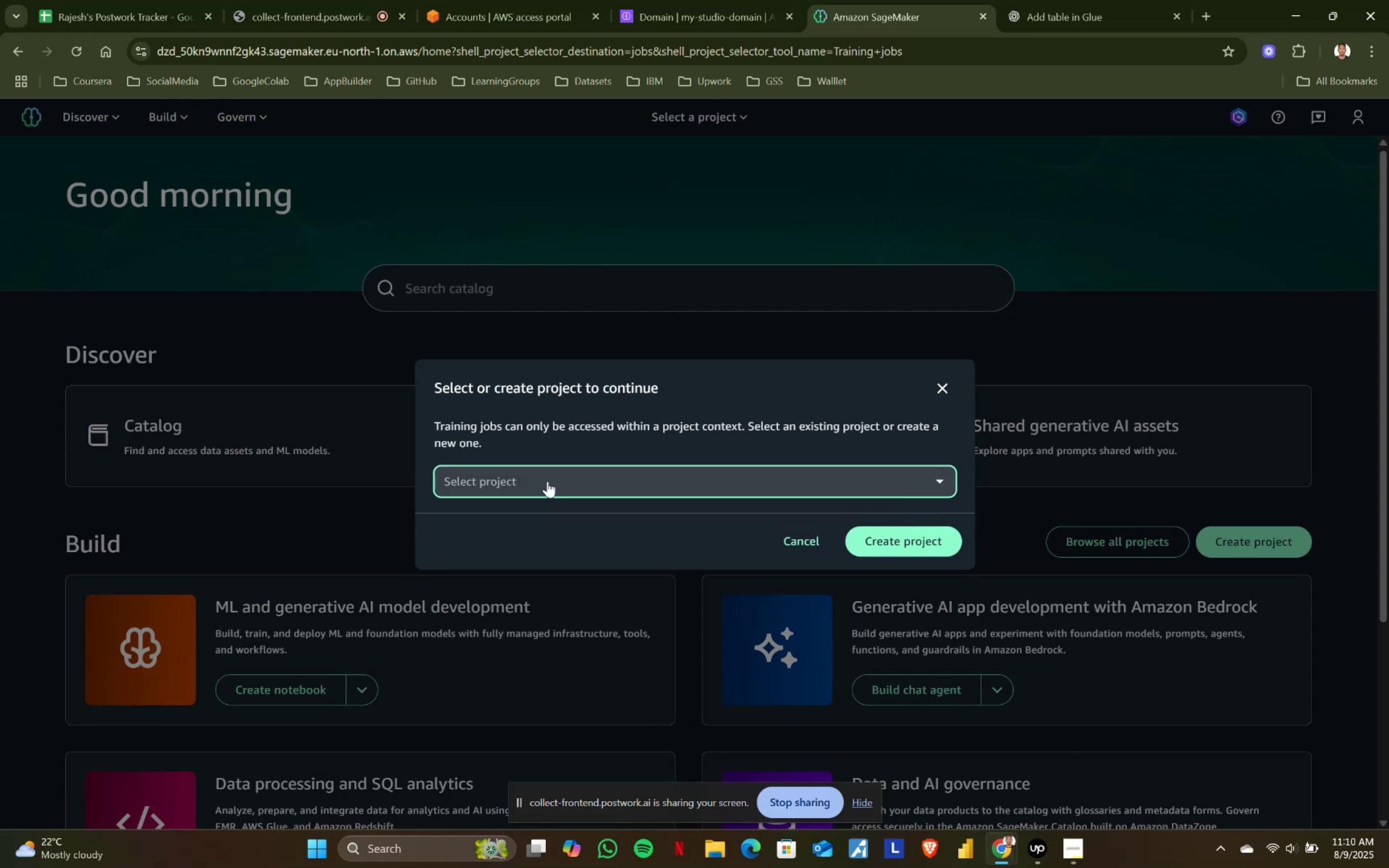 
left_click([547, 481])
 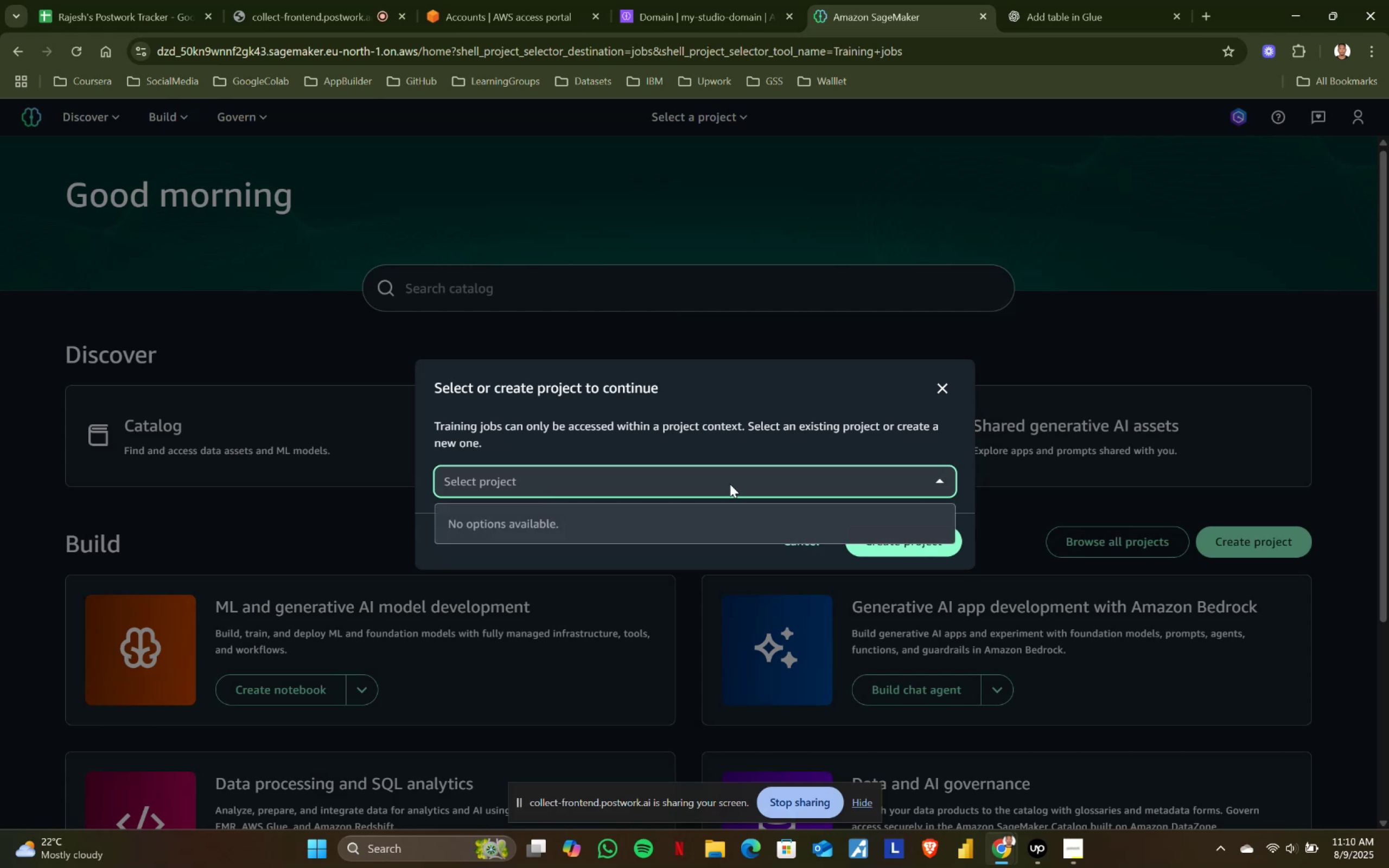 
left_click([730, 484])
 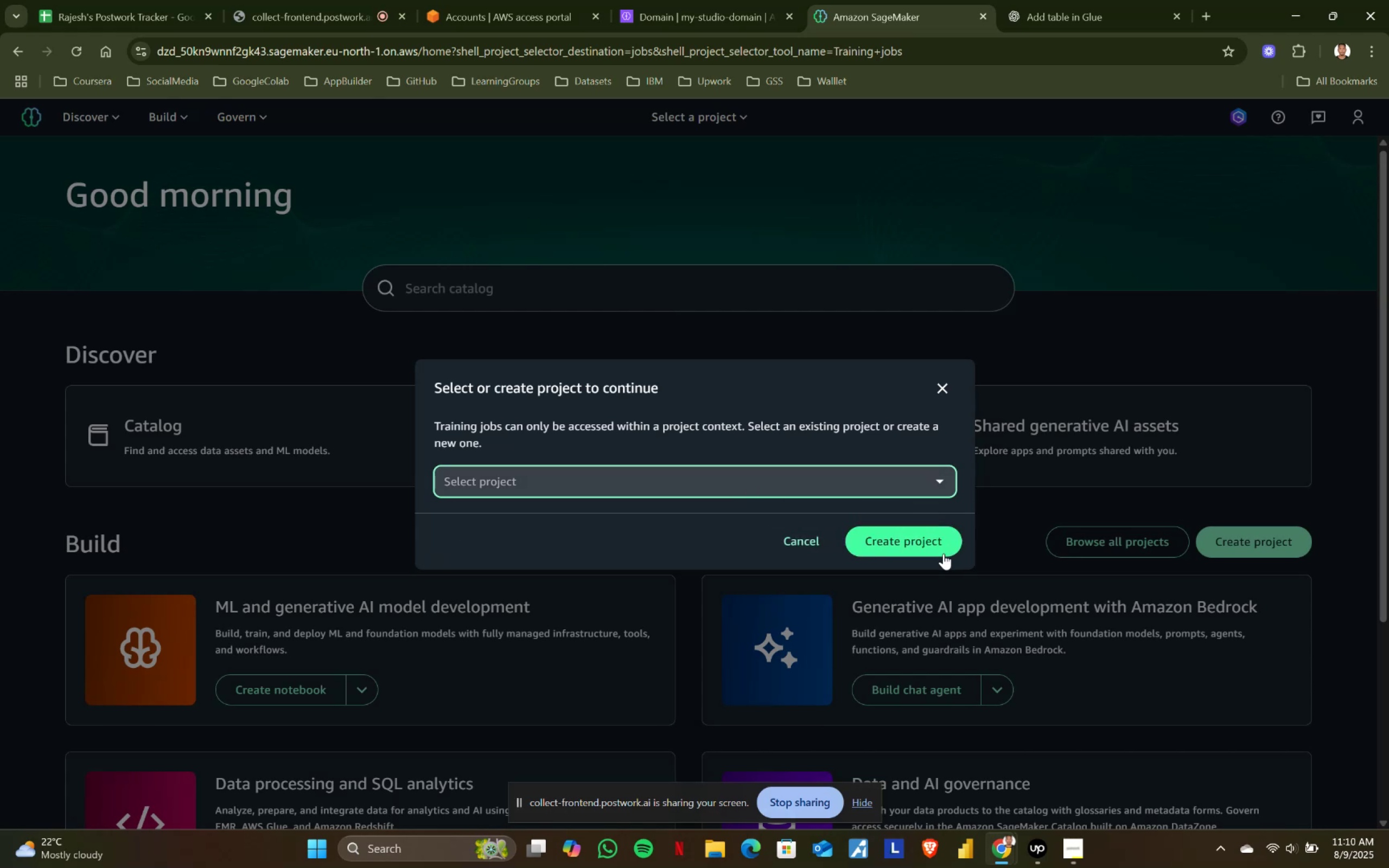 
left_click([925, 544])
 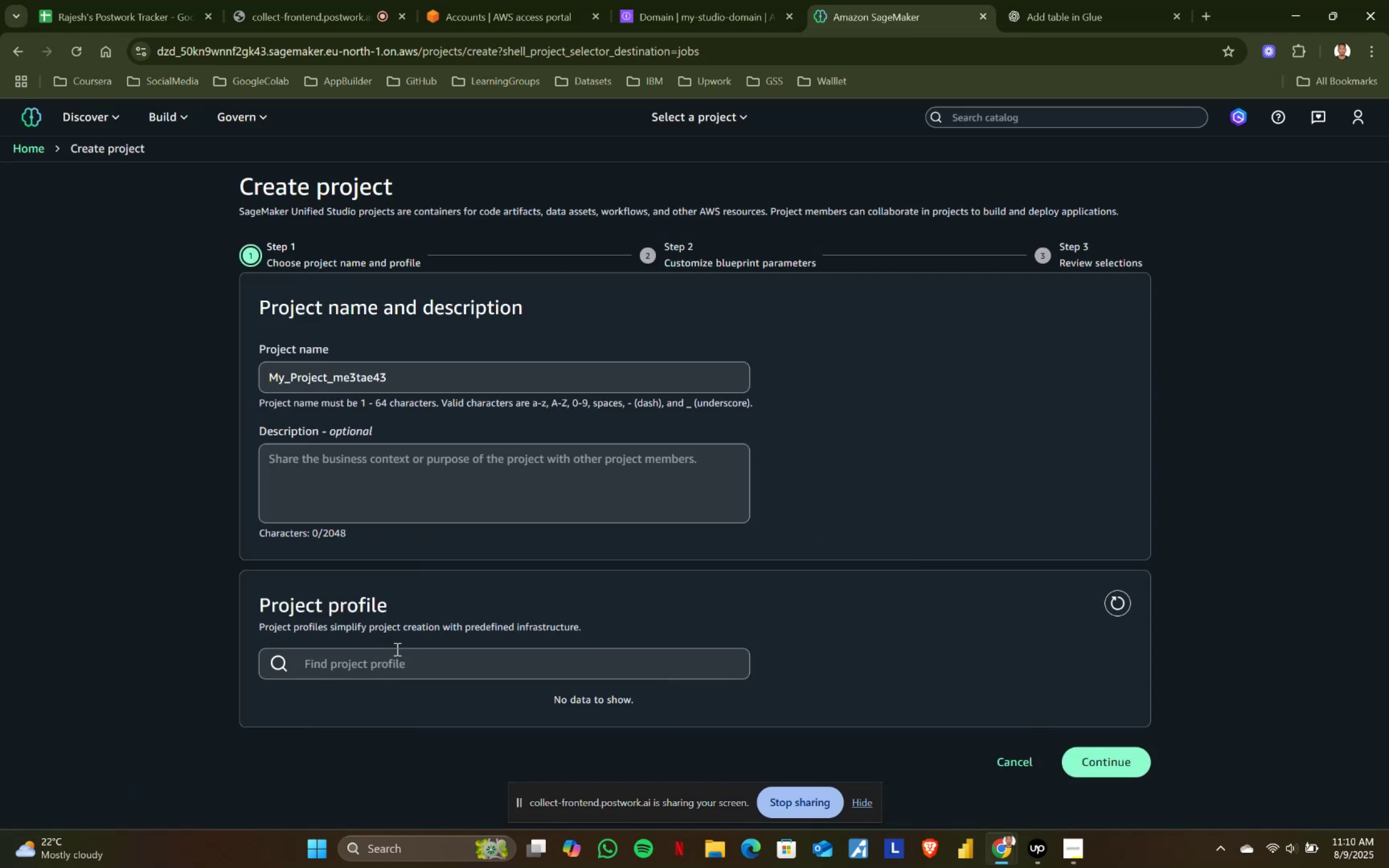 
left_click([354, 668])
 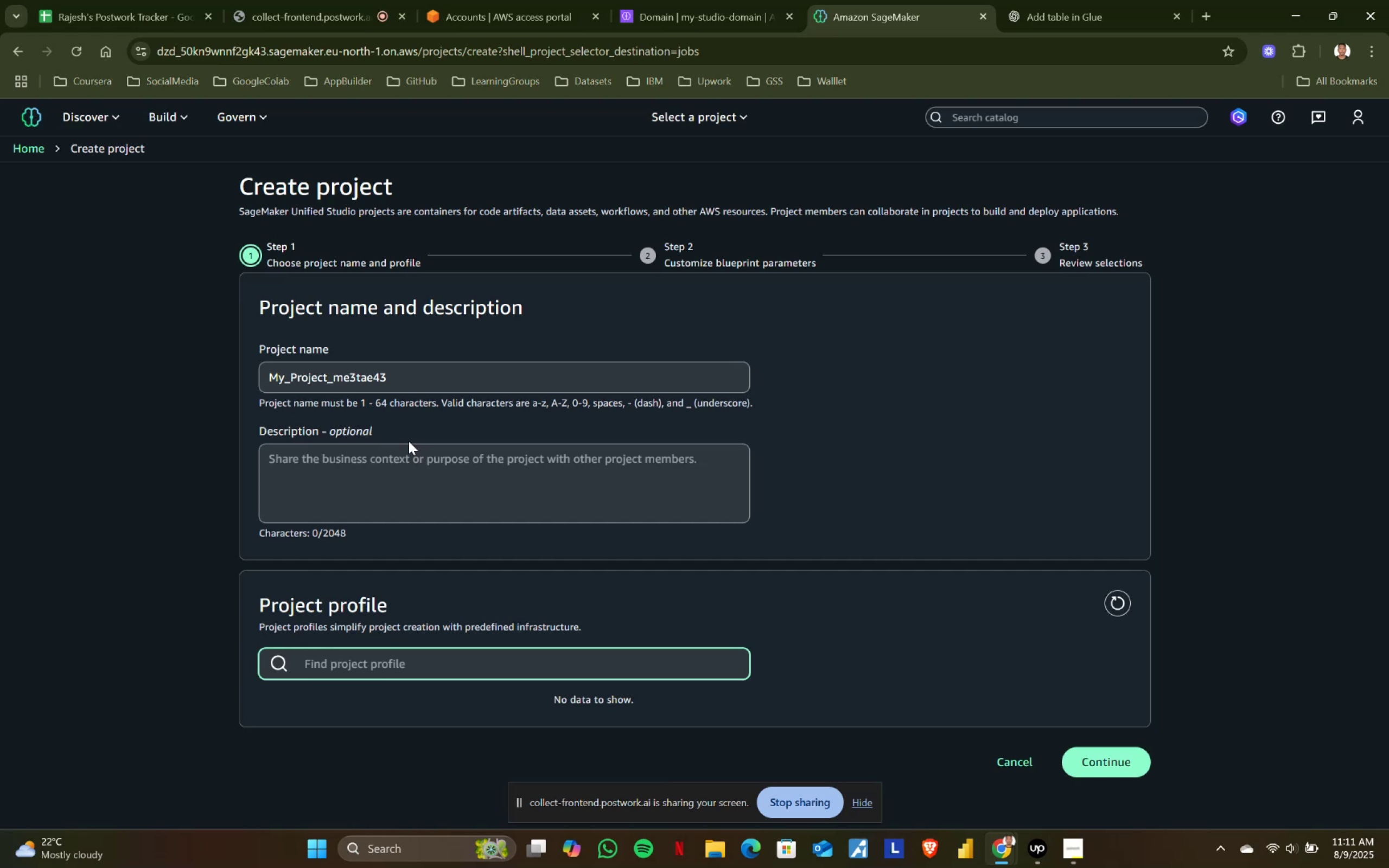 
wait(40.54)
 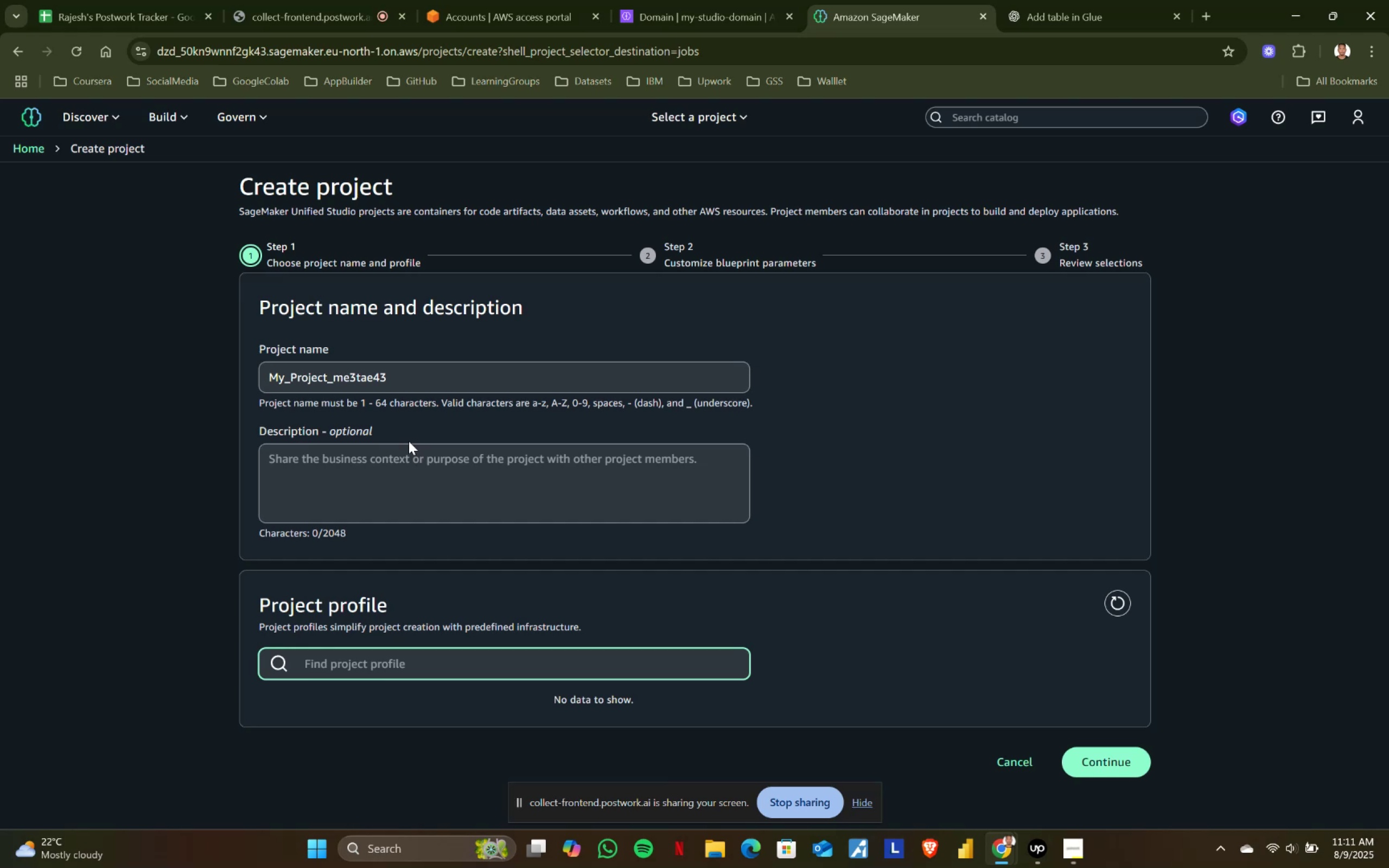 
scroll: coordinate [260, 294], scroll_direction: up, amount: 3.0
 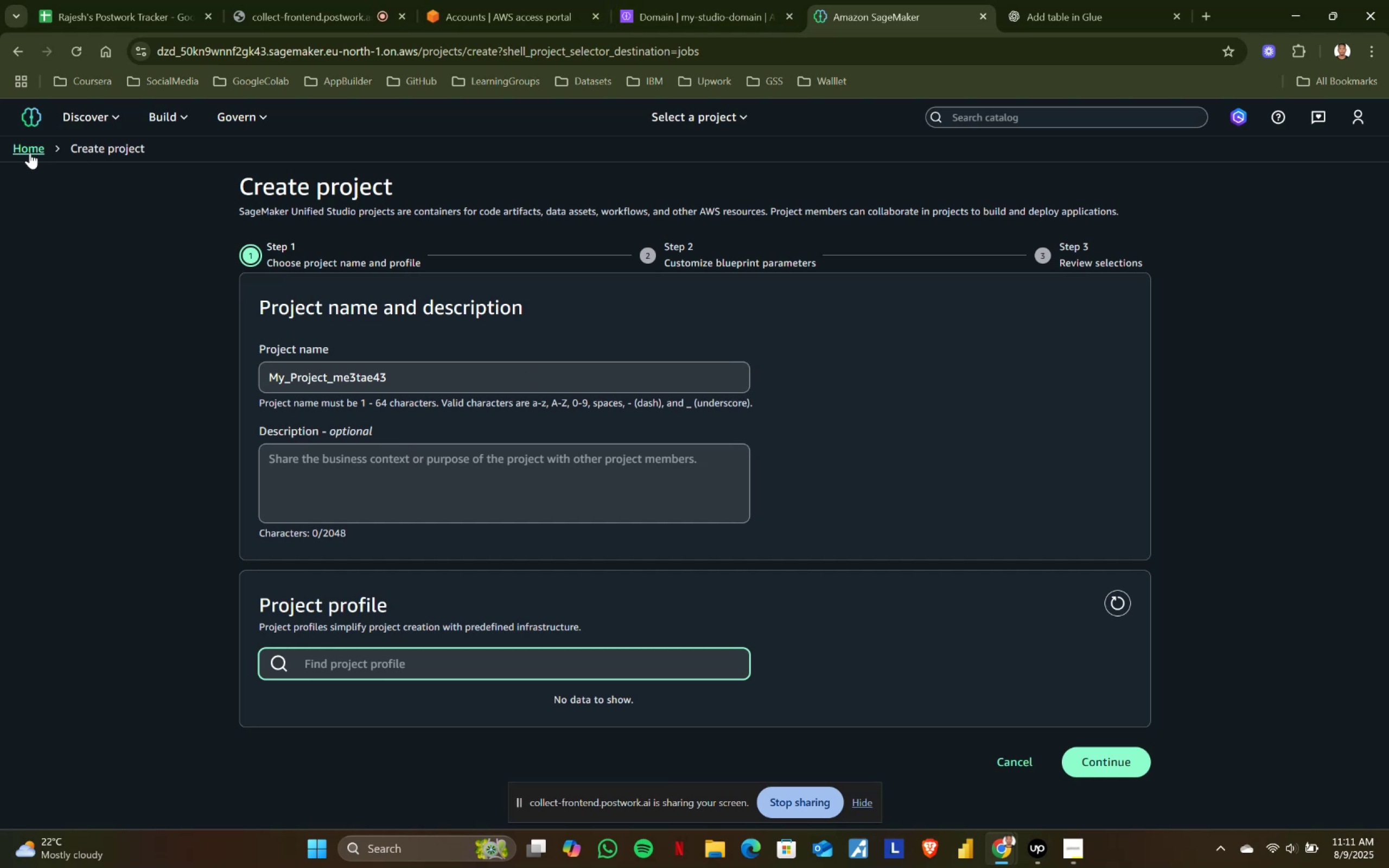 
left_click([22, 144])
 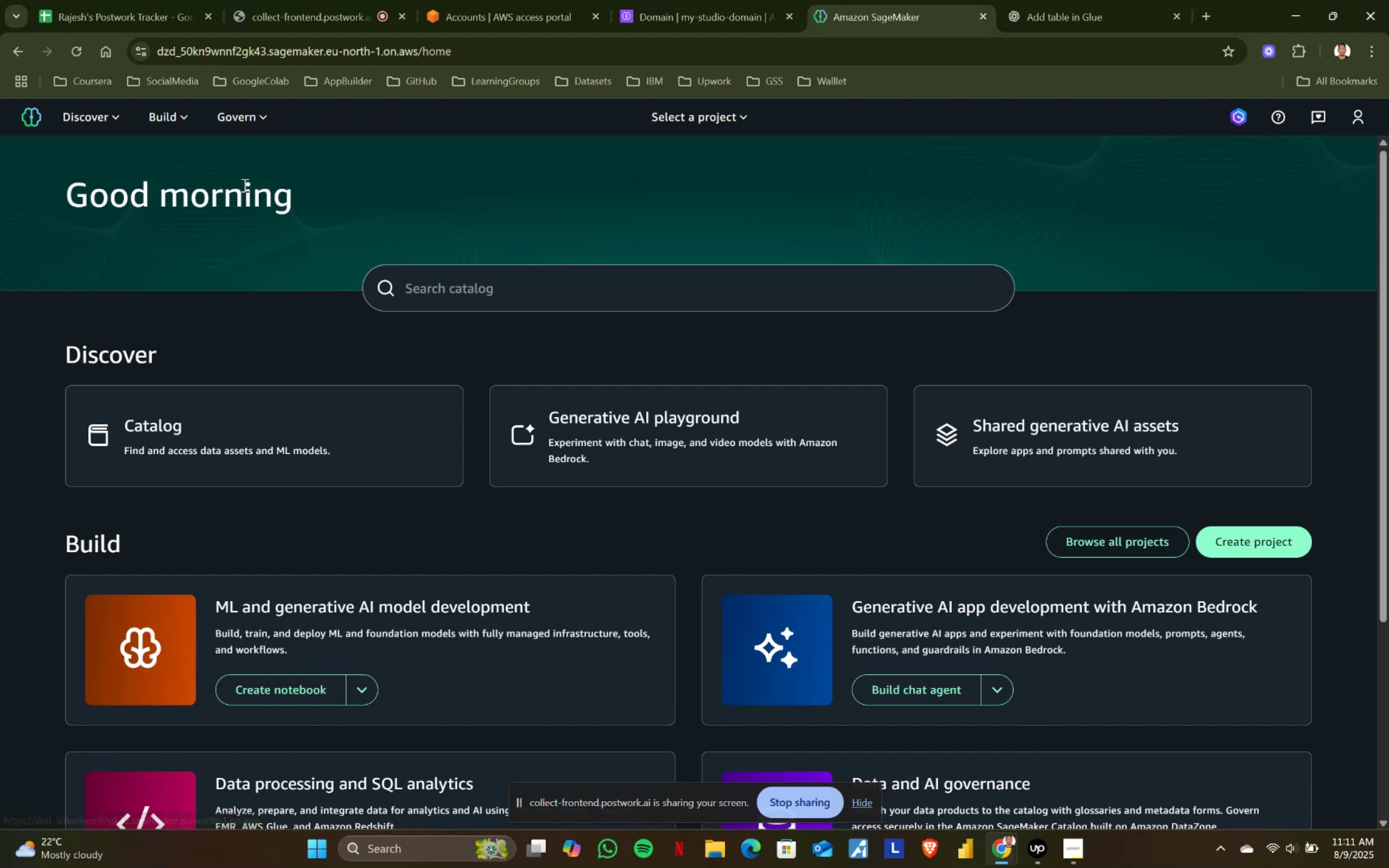 
scroll: coordinate [192, 251], scroll_direction: up, amount: 3.0
 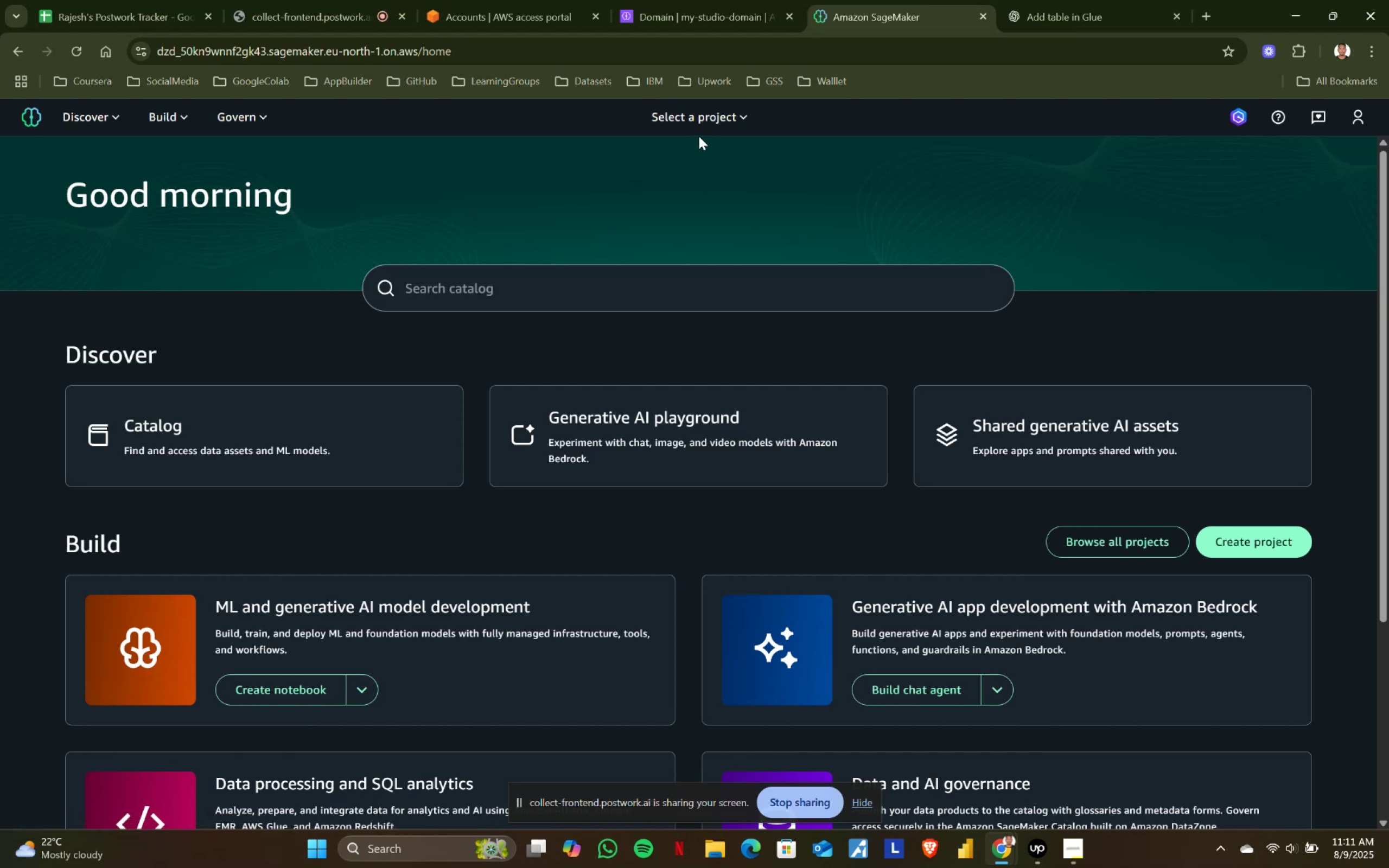 
left_click([704, 119])
 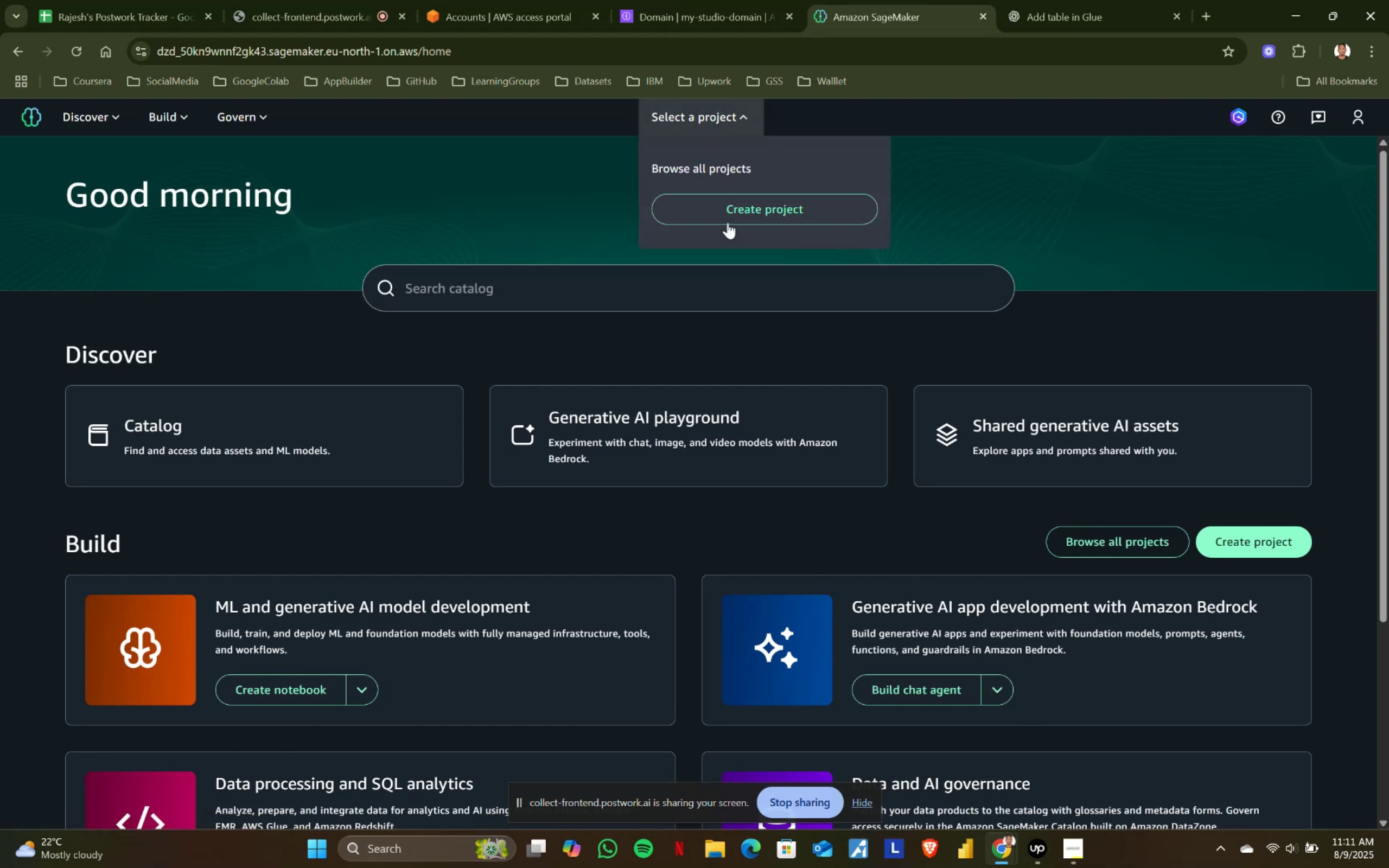 
left_click([728, 206])
 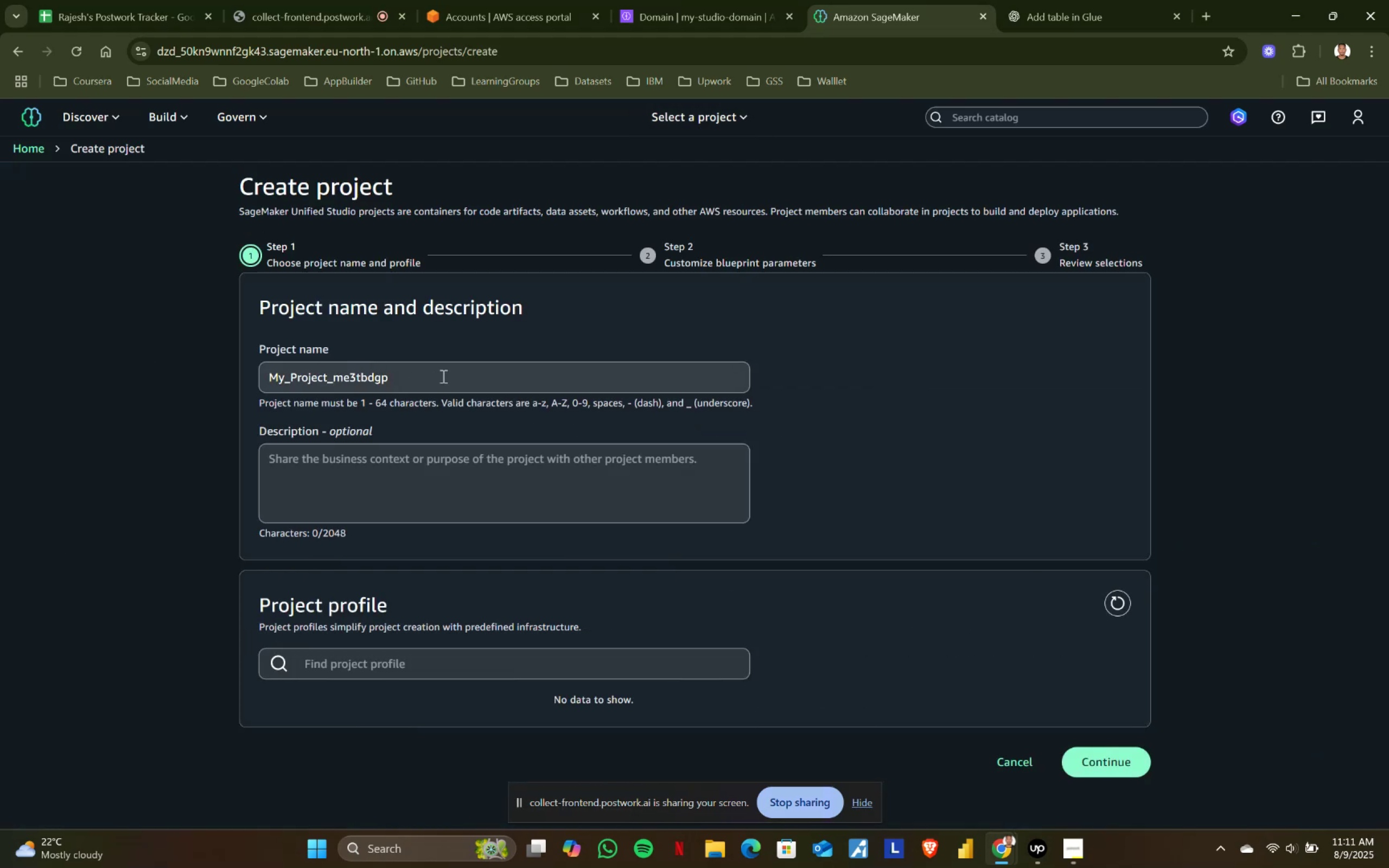 
left_click([442, 376])
 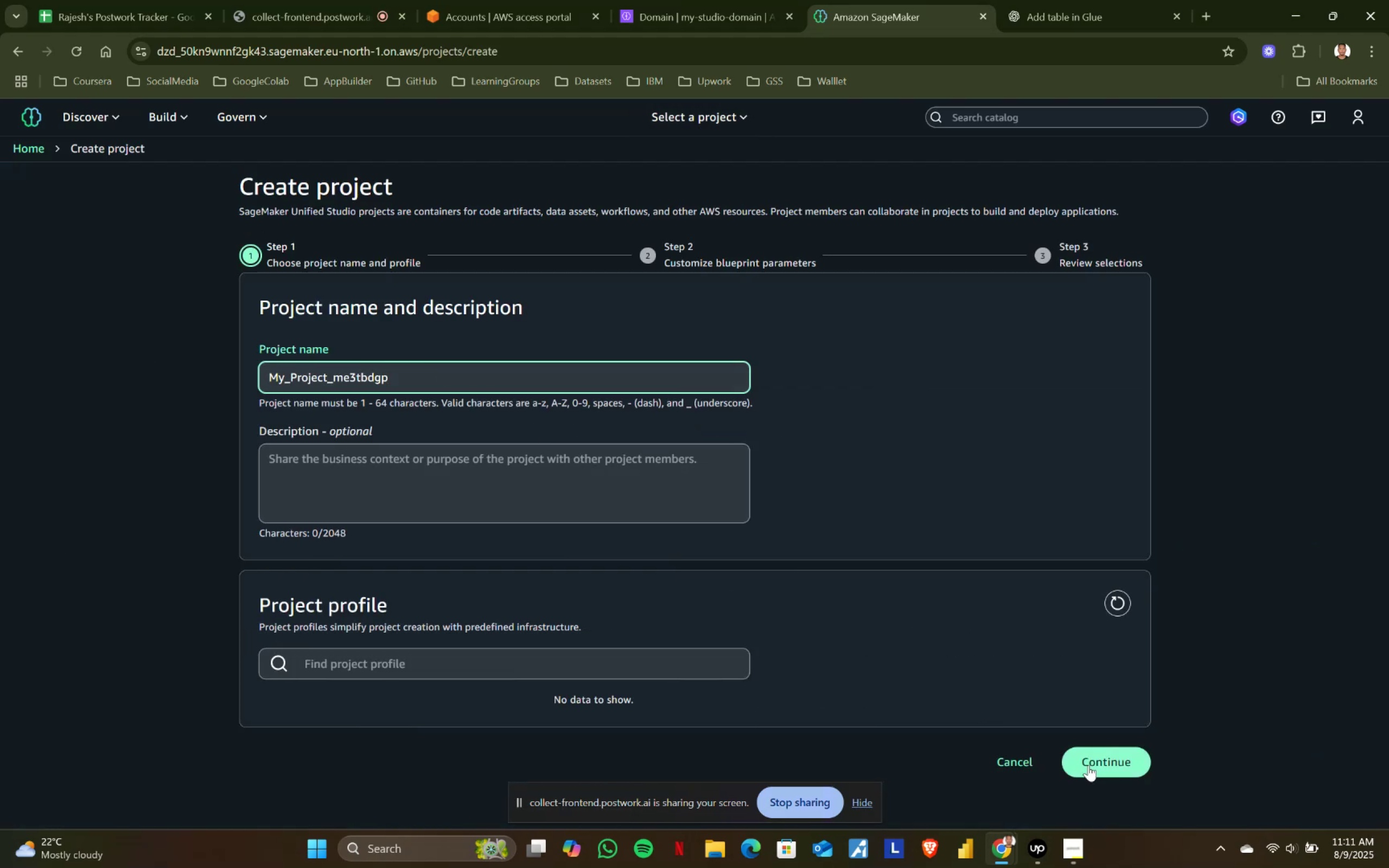 
left_click([1089, 765])
 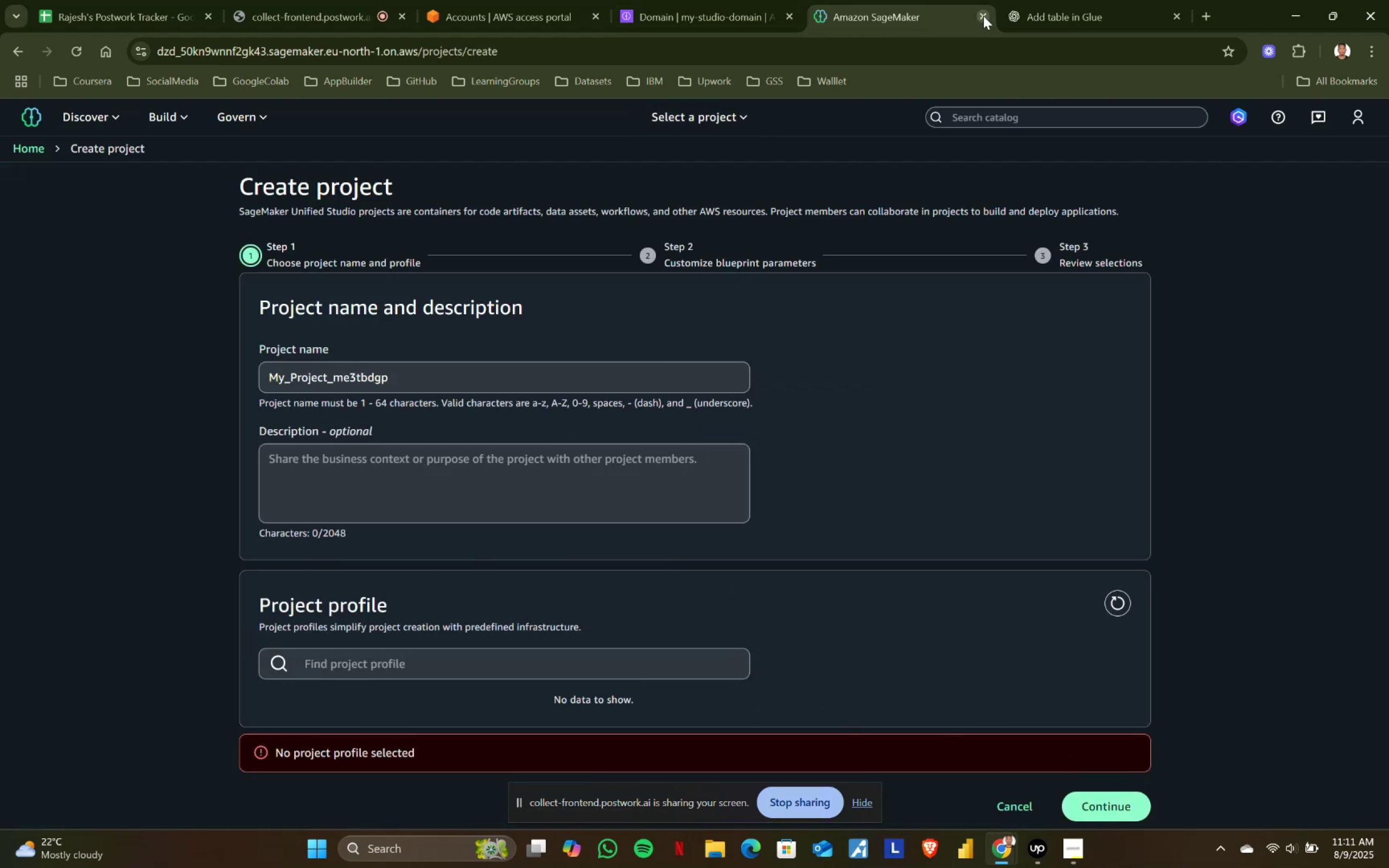 
double_click([731, 3])
 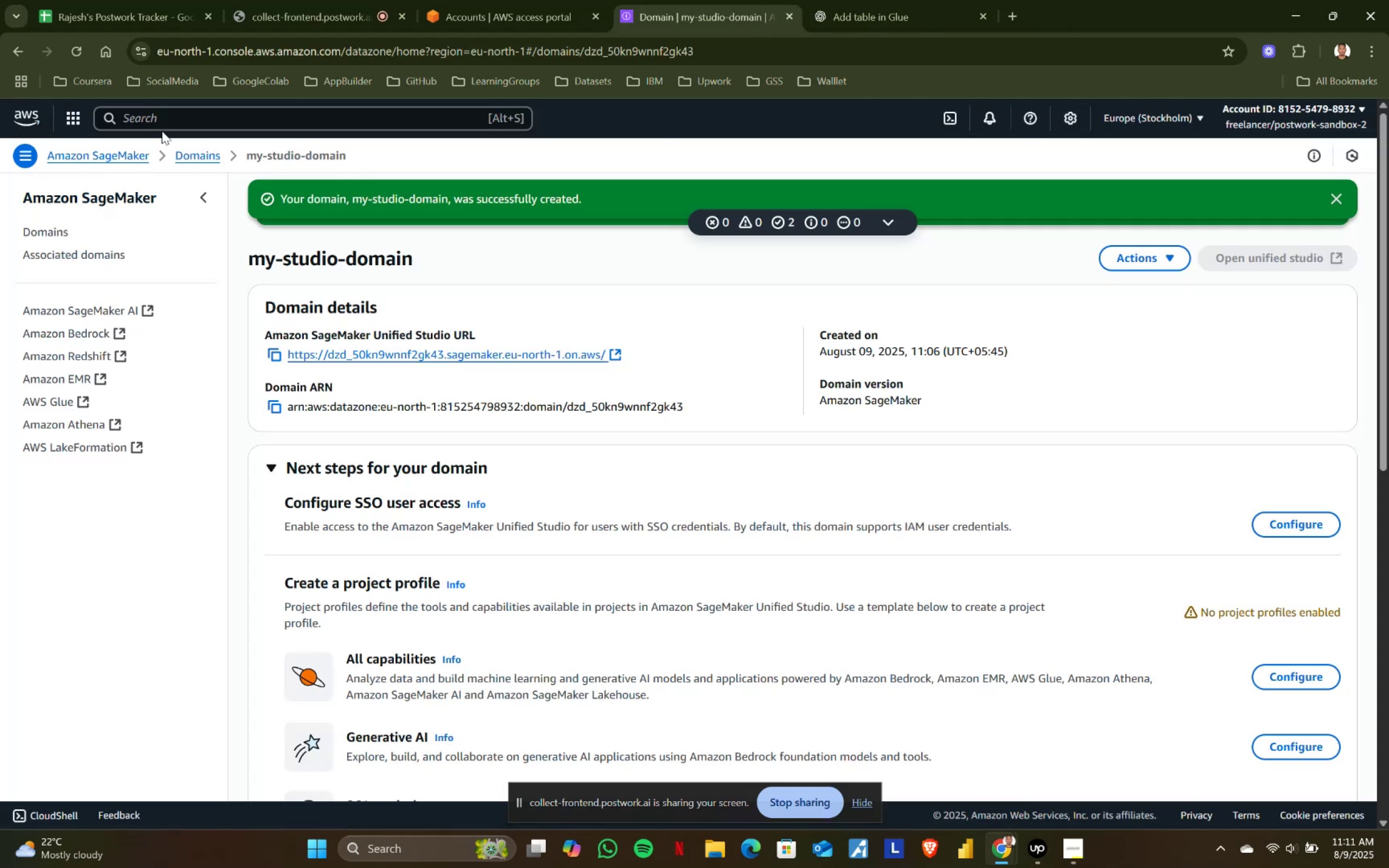 
left_click([189, 108])
 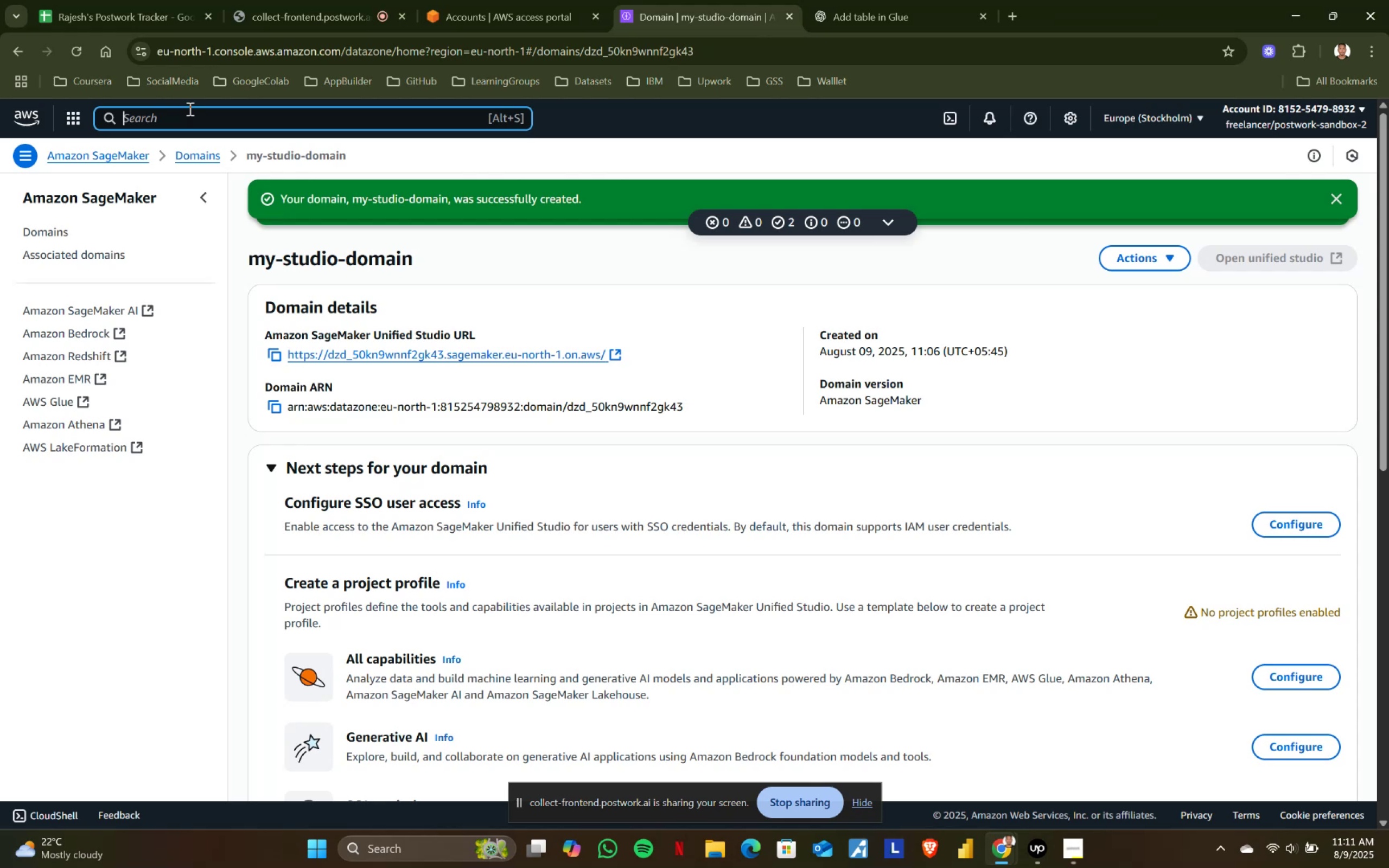 
wait(6.01)
 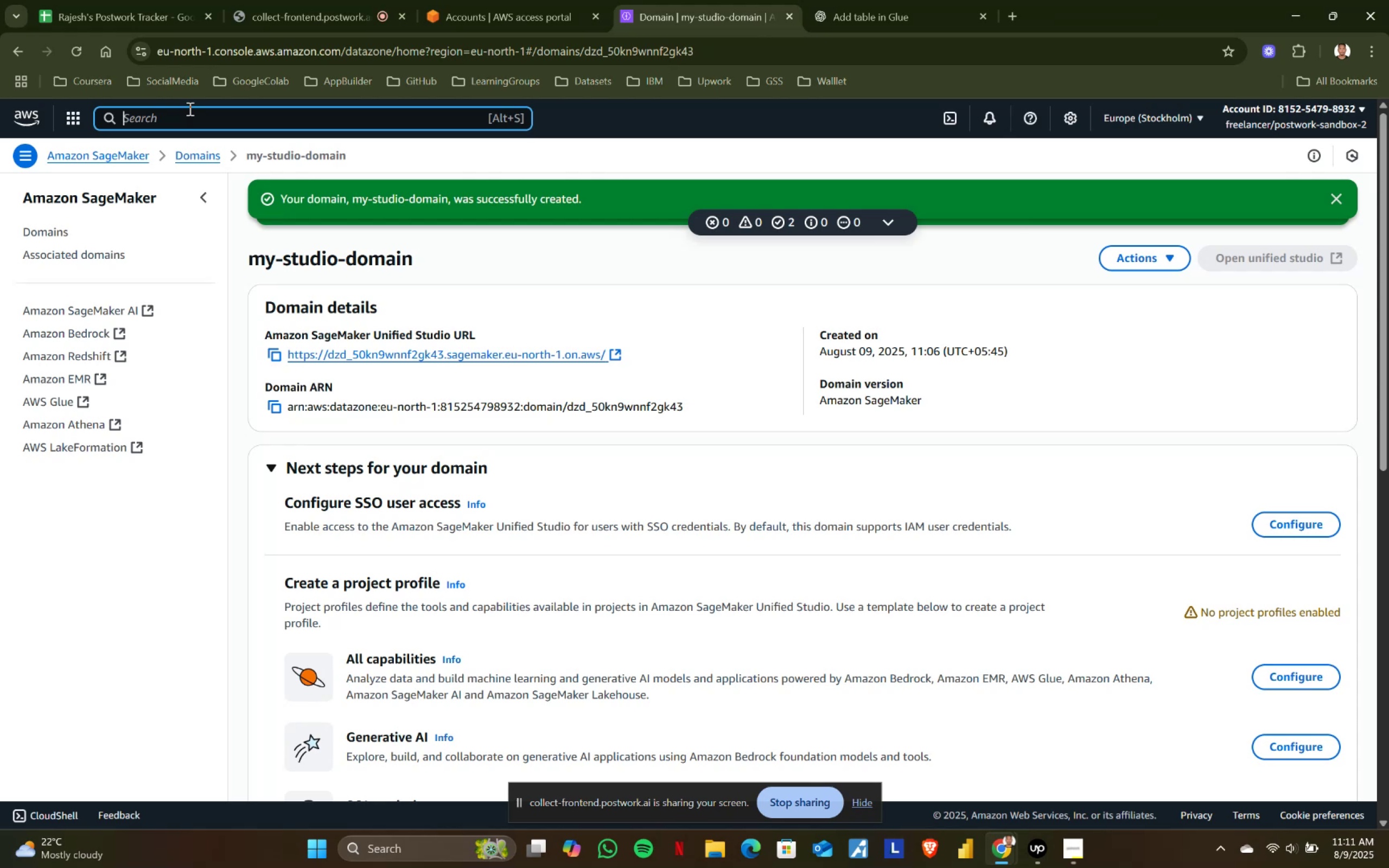 
type(sagemake su)
key(Backspace)
key(Backspace)
type(studio)
 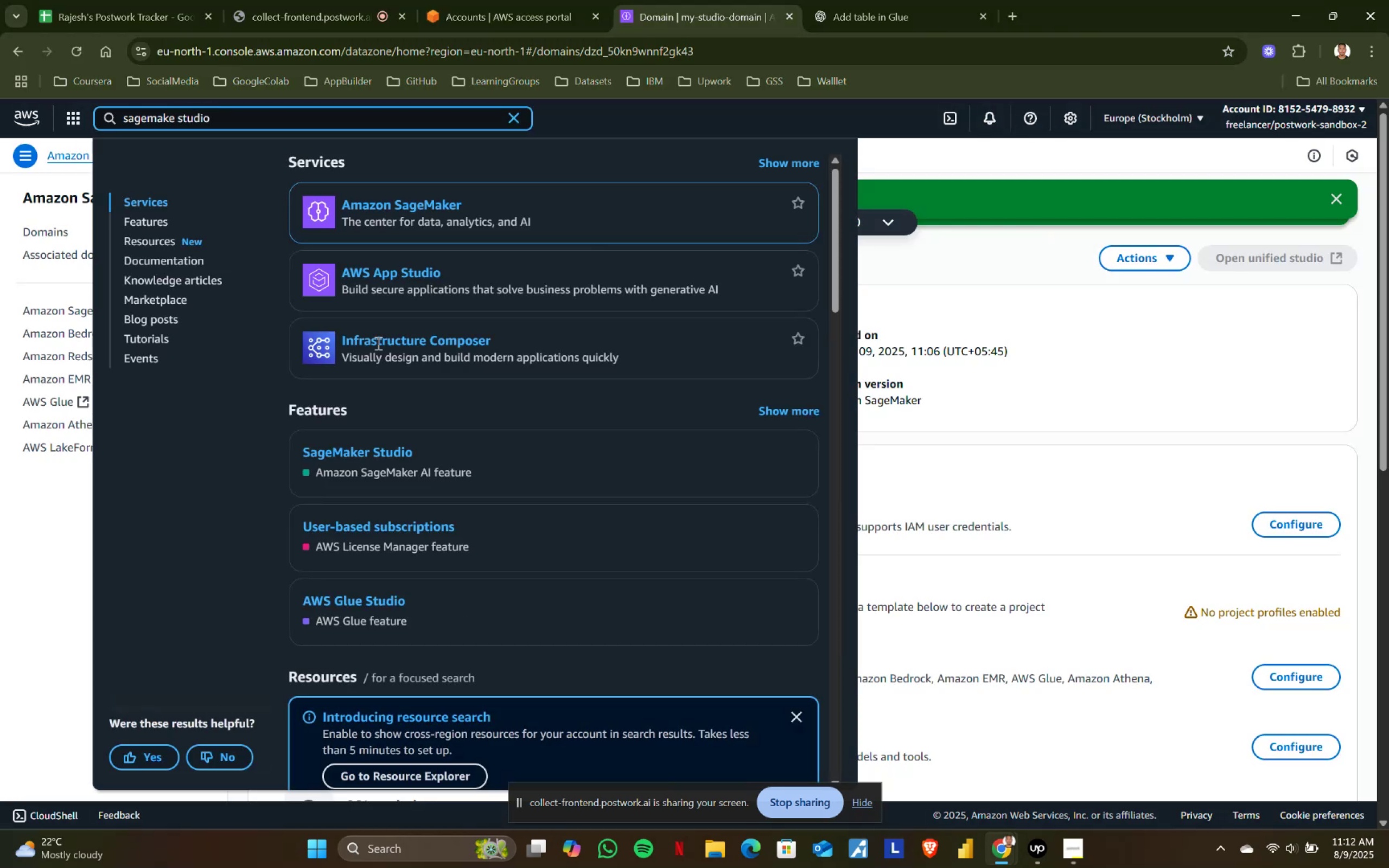 
left_click([377, 457])
 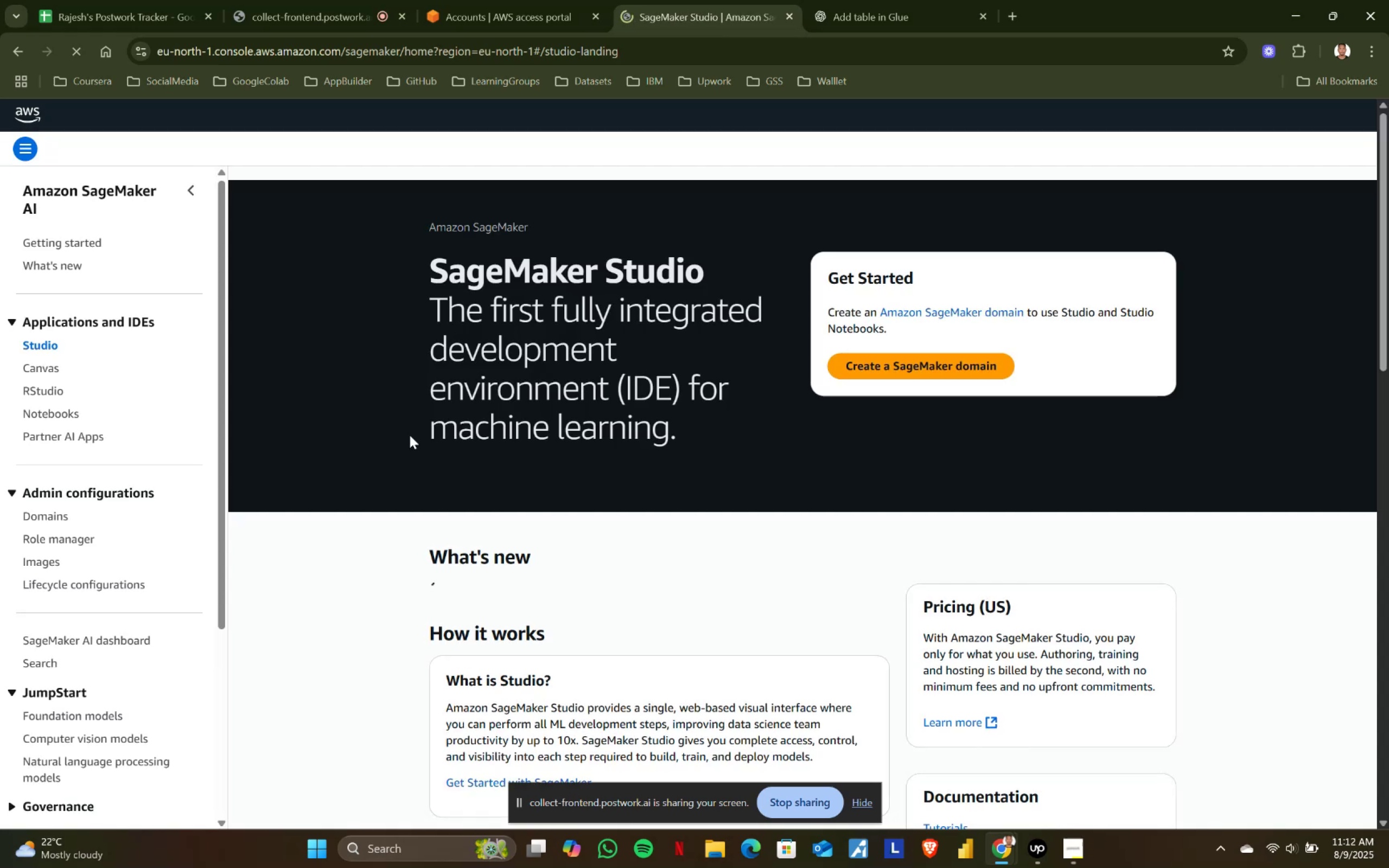 
wait(9.8)
 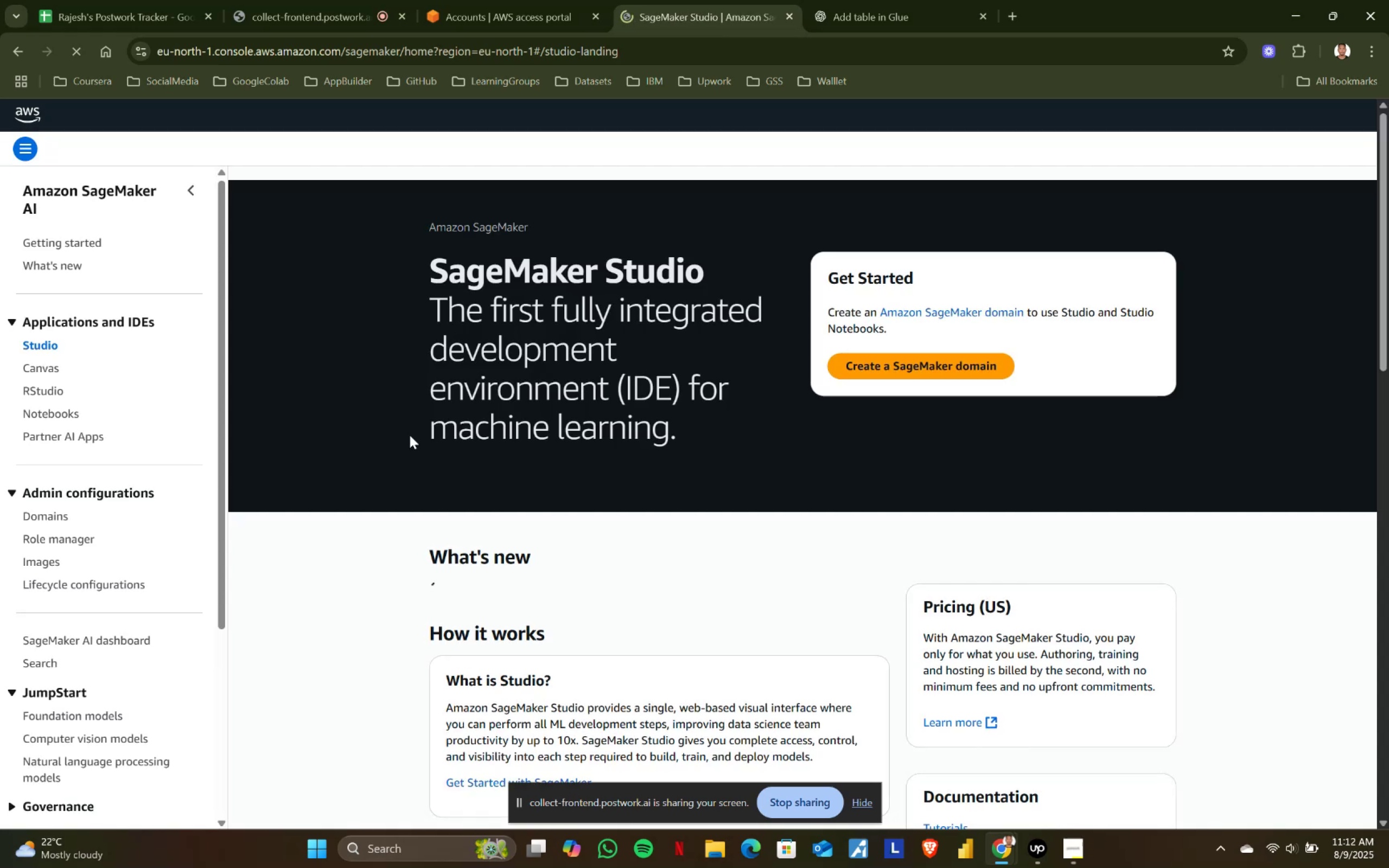 
scroll: coordinate [273, 528], scroll_direction: down, amount: 2.0
 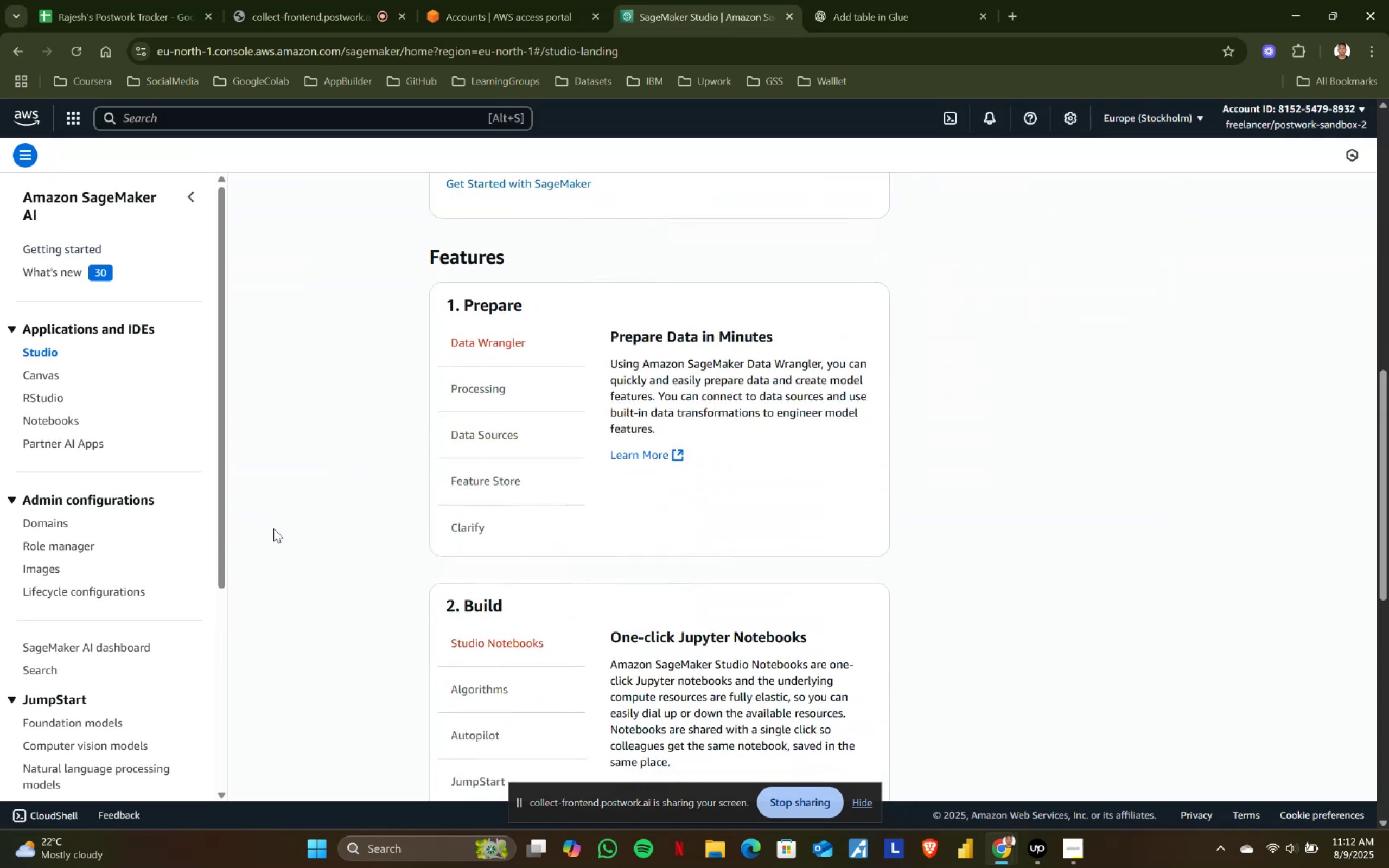 
scroll: coordinate [273, 528], scroll_direction: up, amount: 7.0
 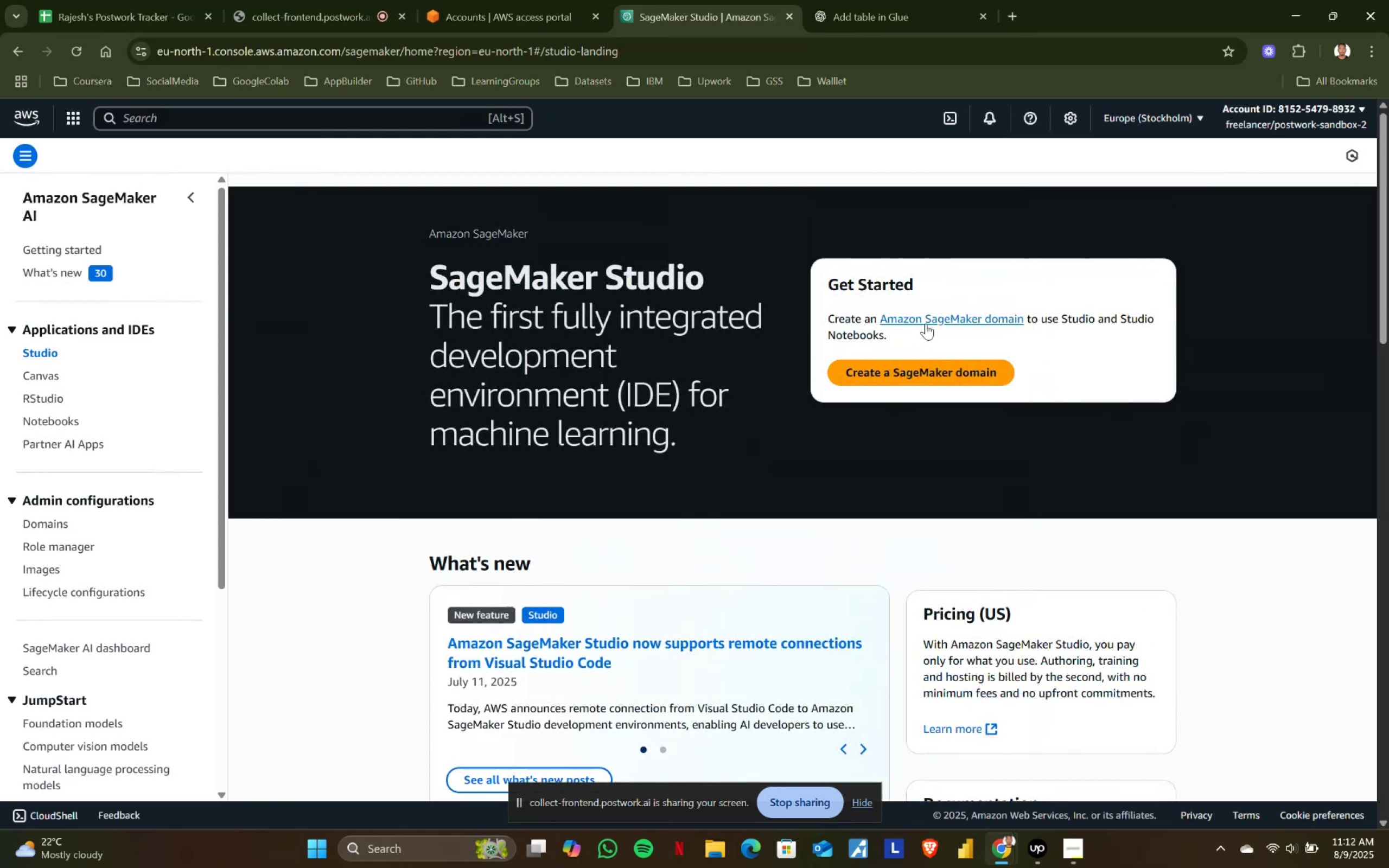 
left_click([927, 319])
 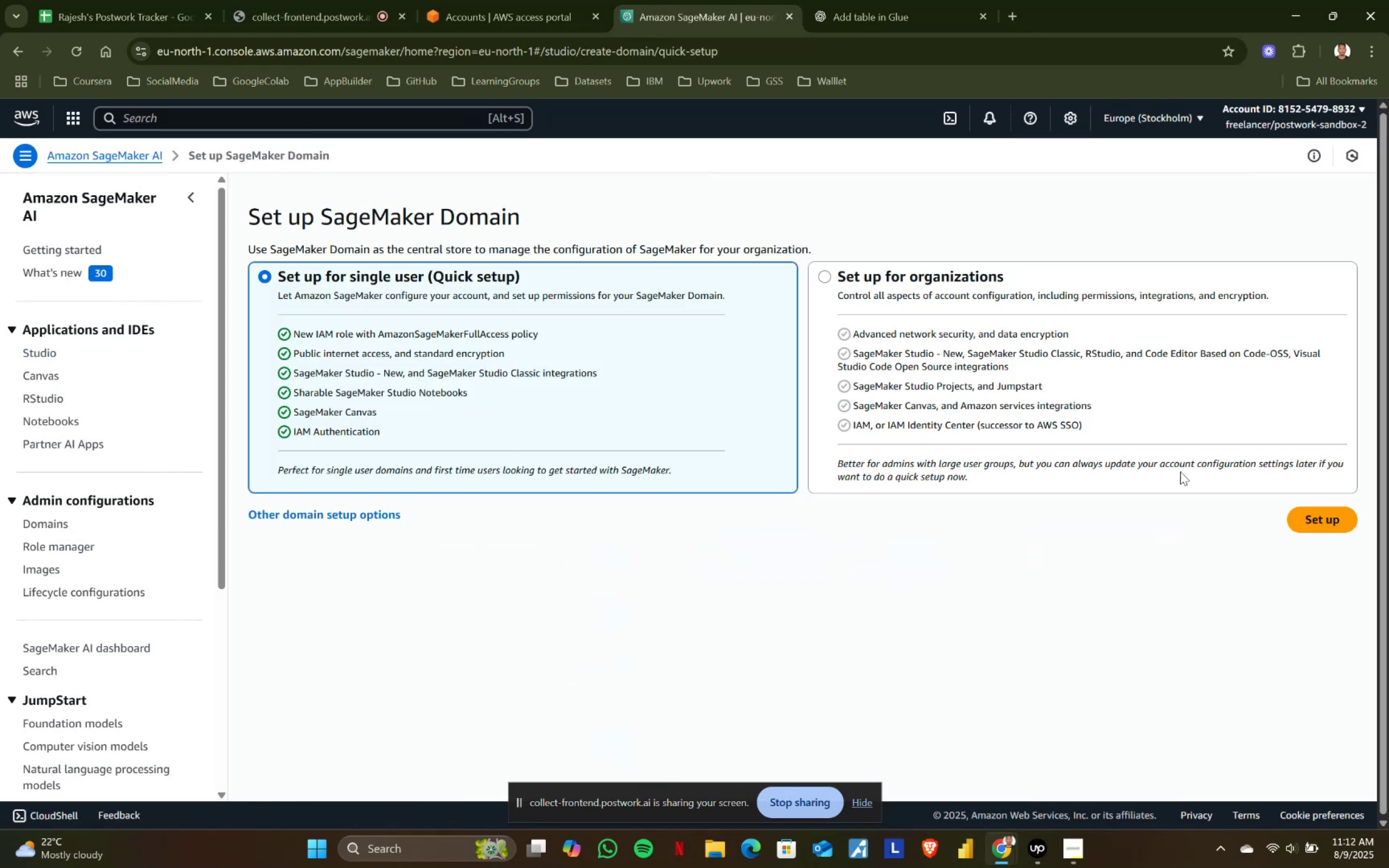 
wait(7.43)
 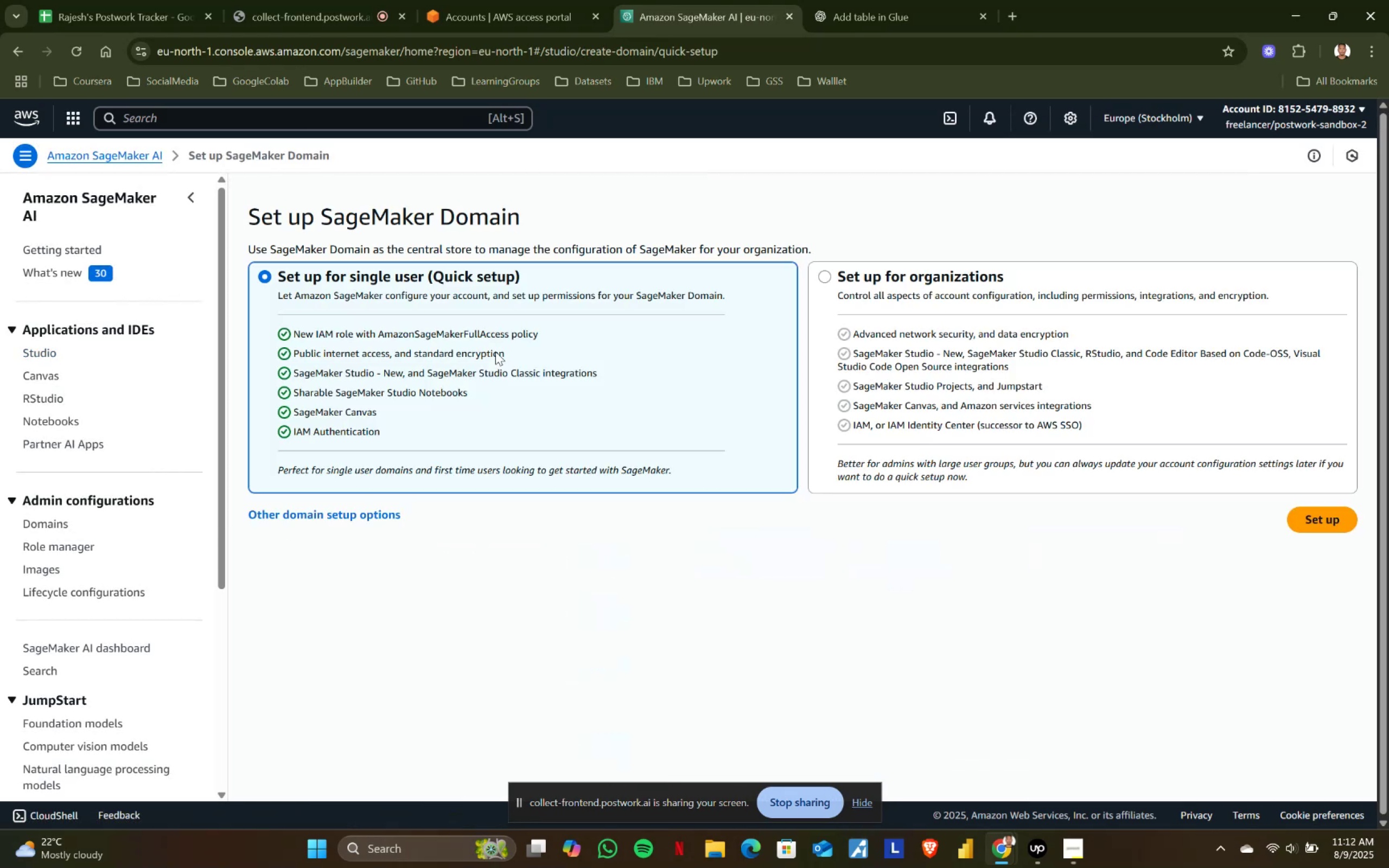 
left_click([1341, 515])
 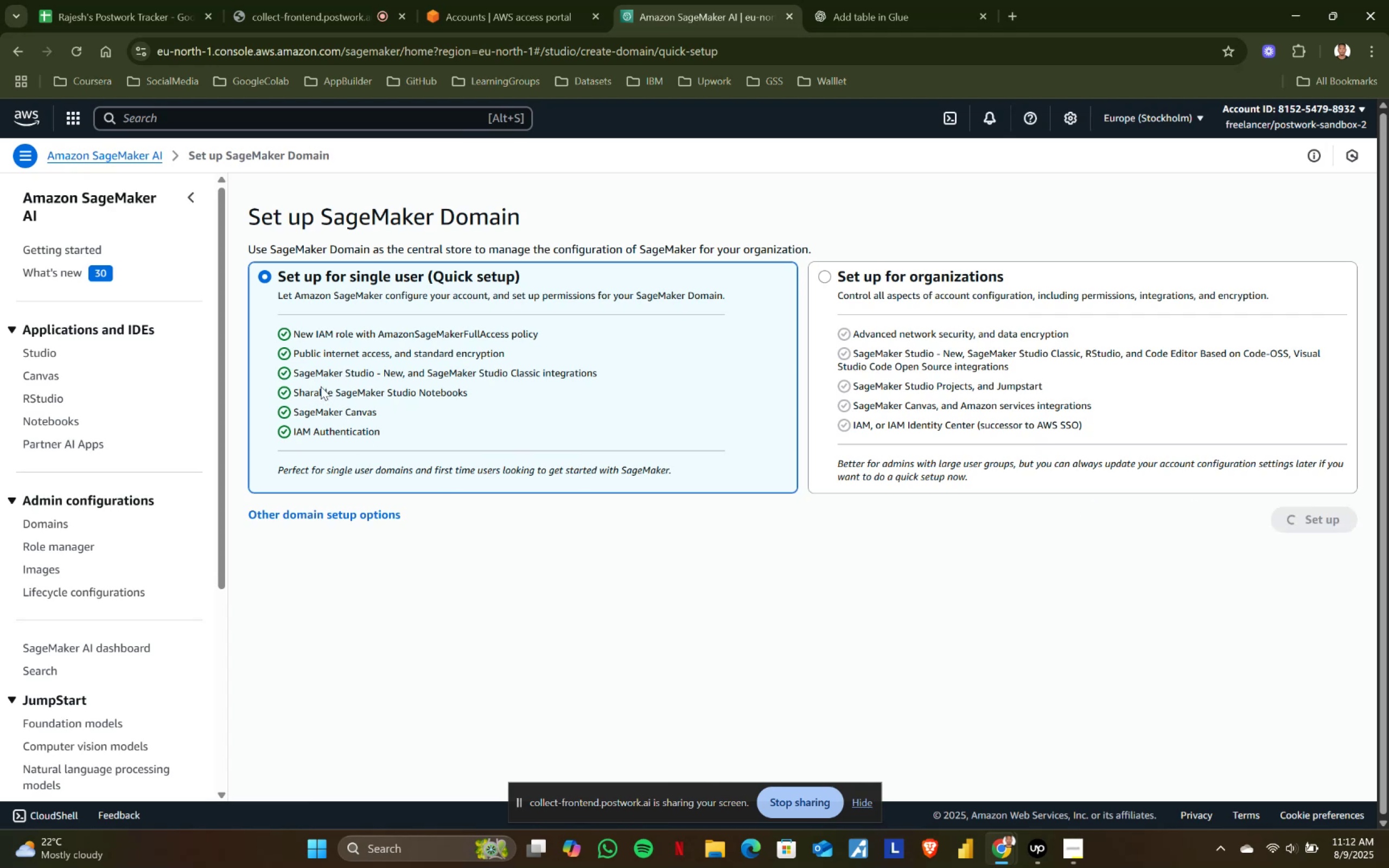 
wait(11.28)
 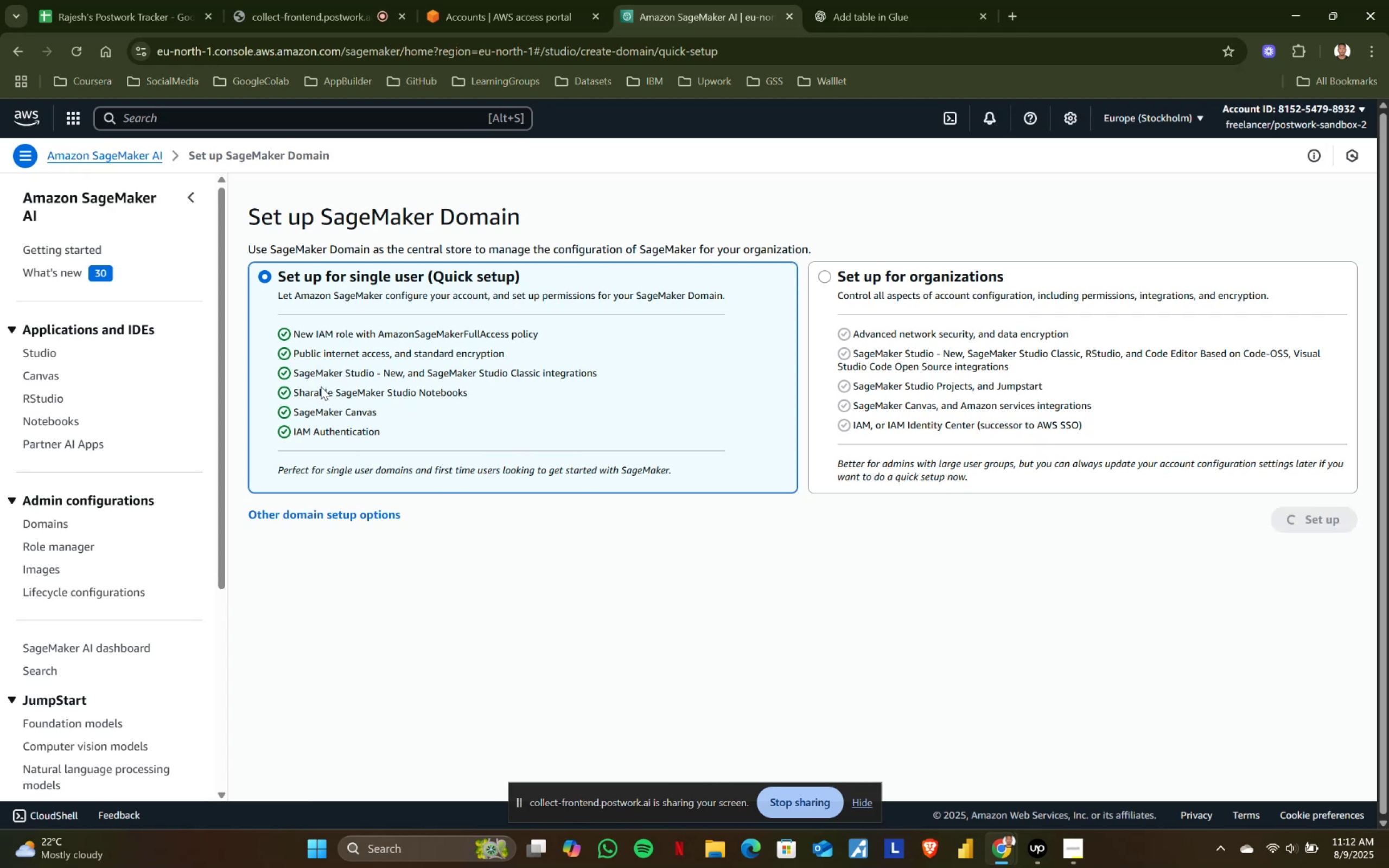 
scroll: coordinate [601, 463], scroll_direction: down, amount: 2.0
 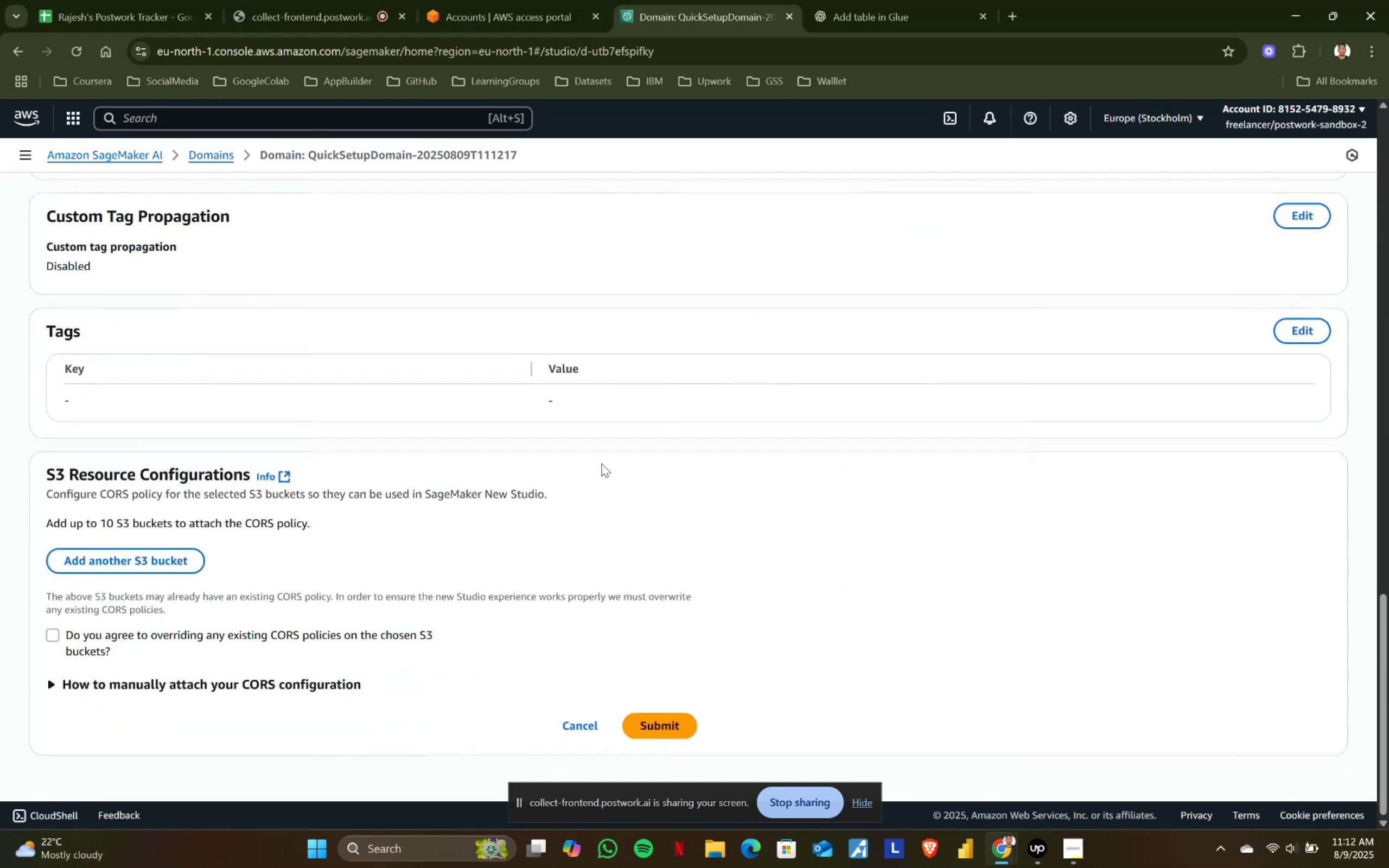 
scroll: coordinate [601, 463], scroll_direction: up, amount: 13.0
 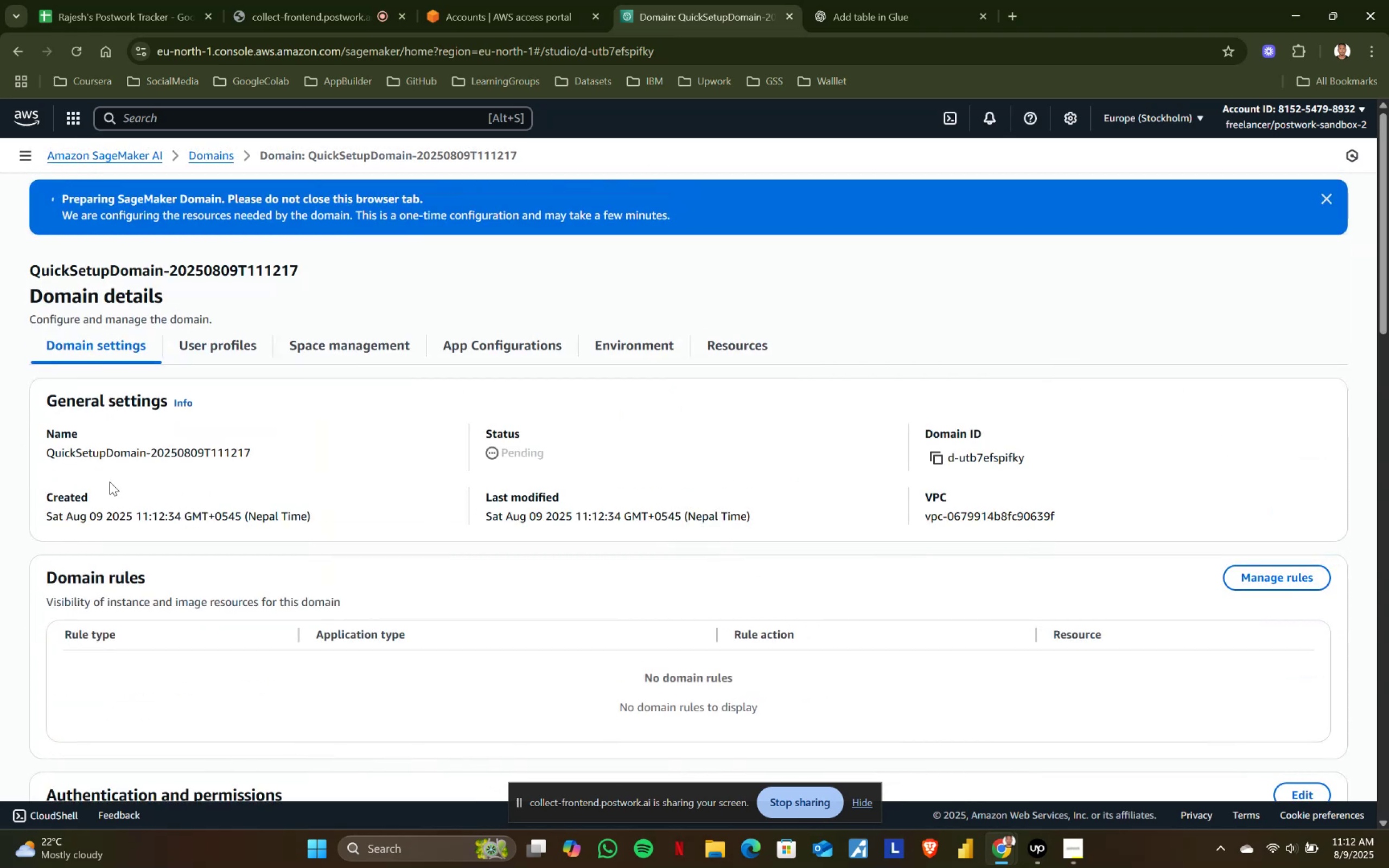 
left_click_drag(start_coordinate=[37, 454], to_coordinate=[317, 454])
 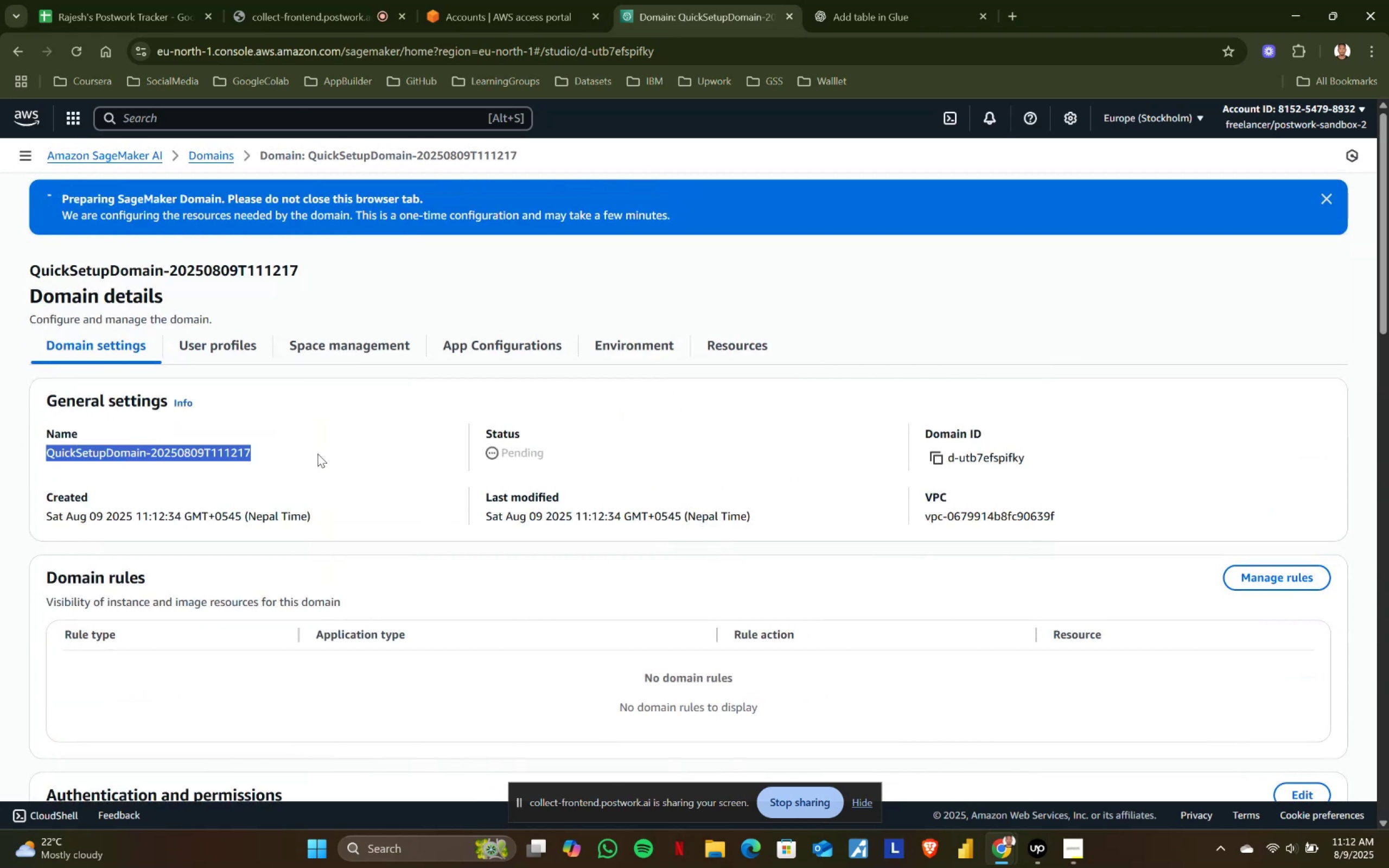 
left_click([317, 454])
 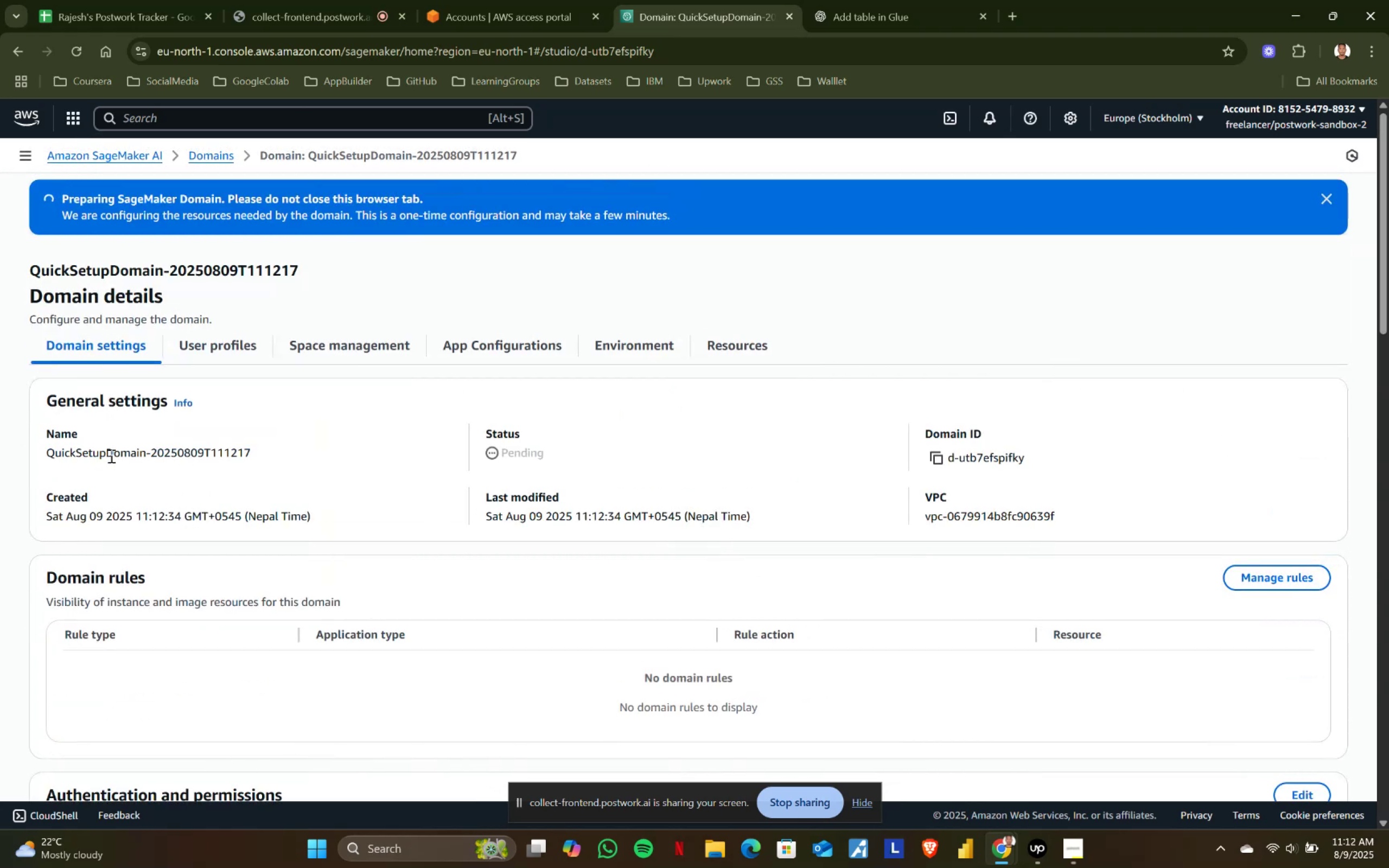 
double_click([110, 456])
 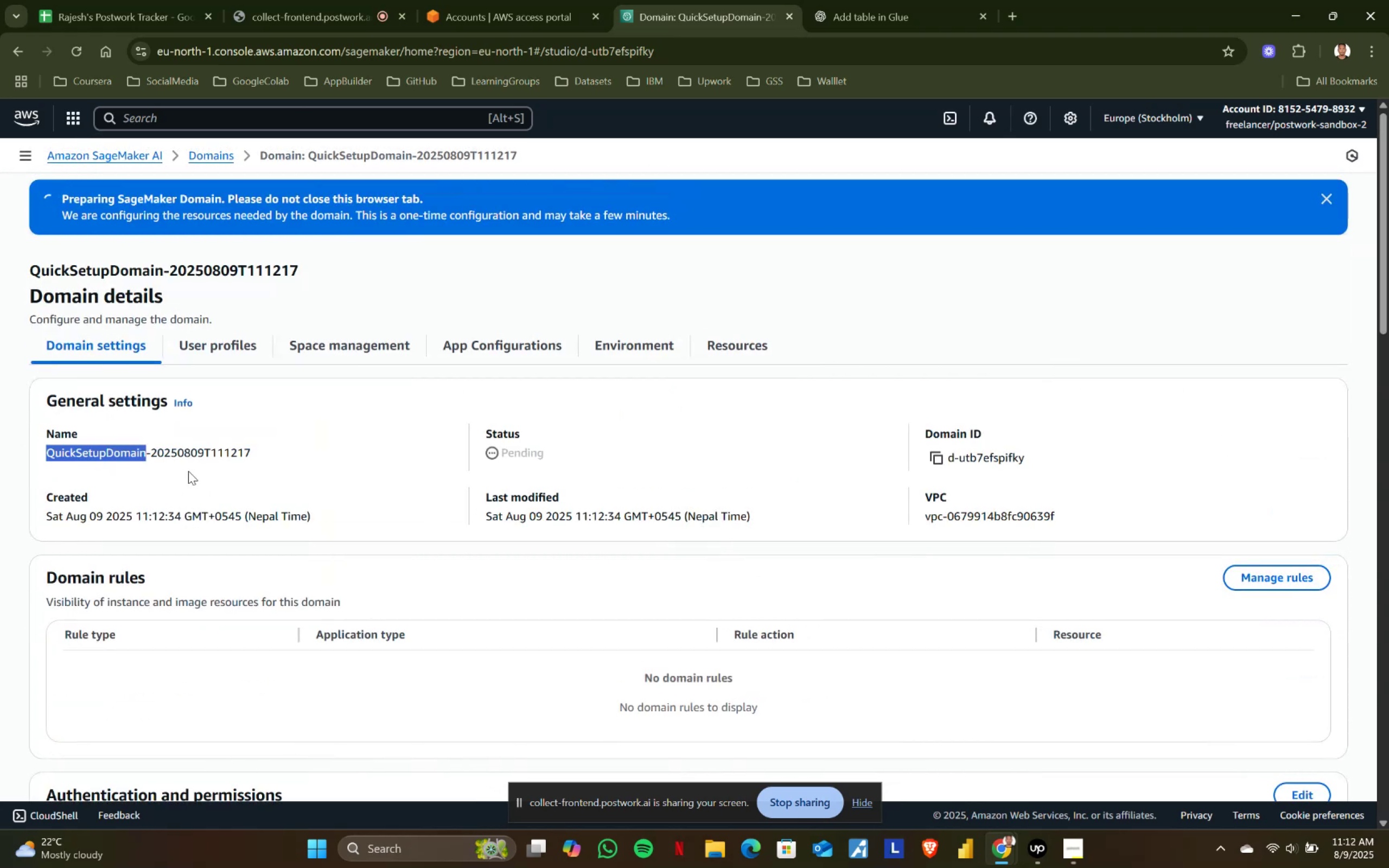 
scroll: coordinate [188, 471], scroll_direction: down, amount: 1.0
 